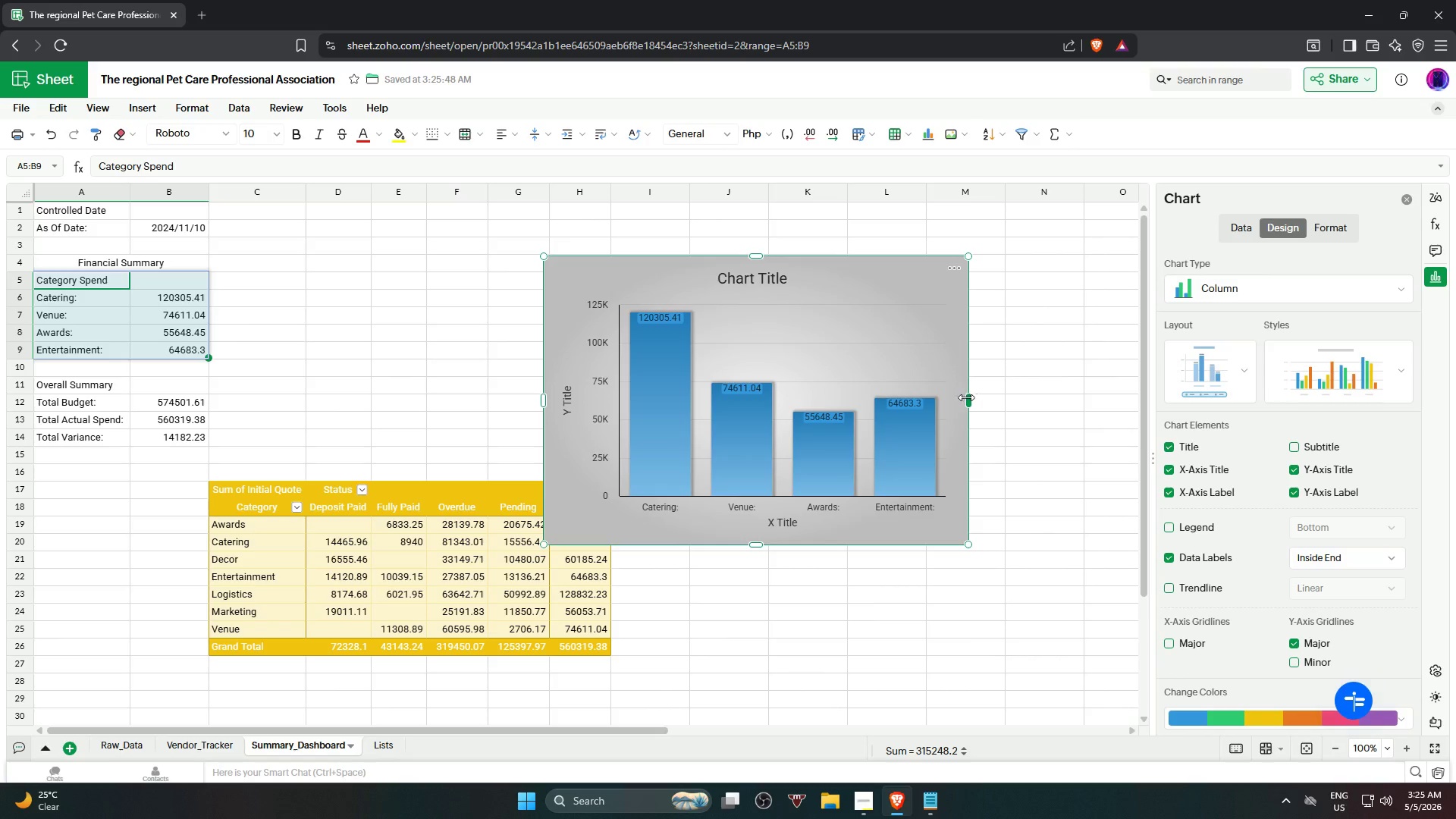 
left_click_drag(start_coordinate=[810, 319], to_coordinate=[705, 273])
 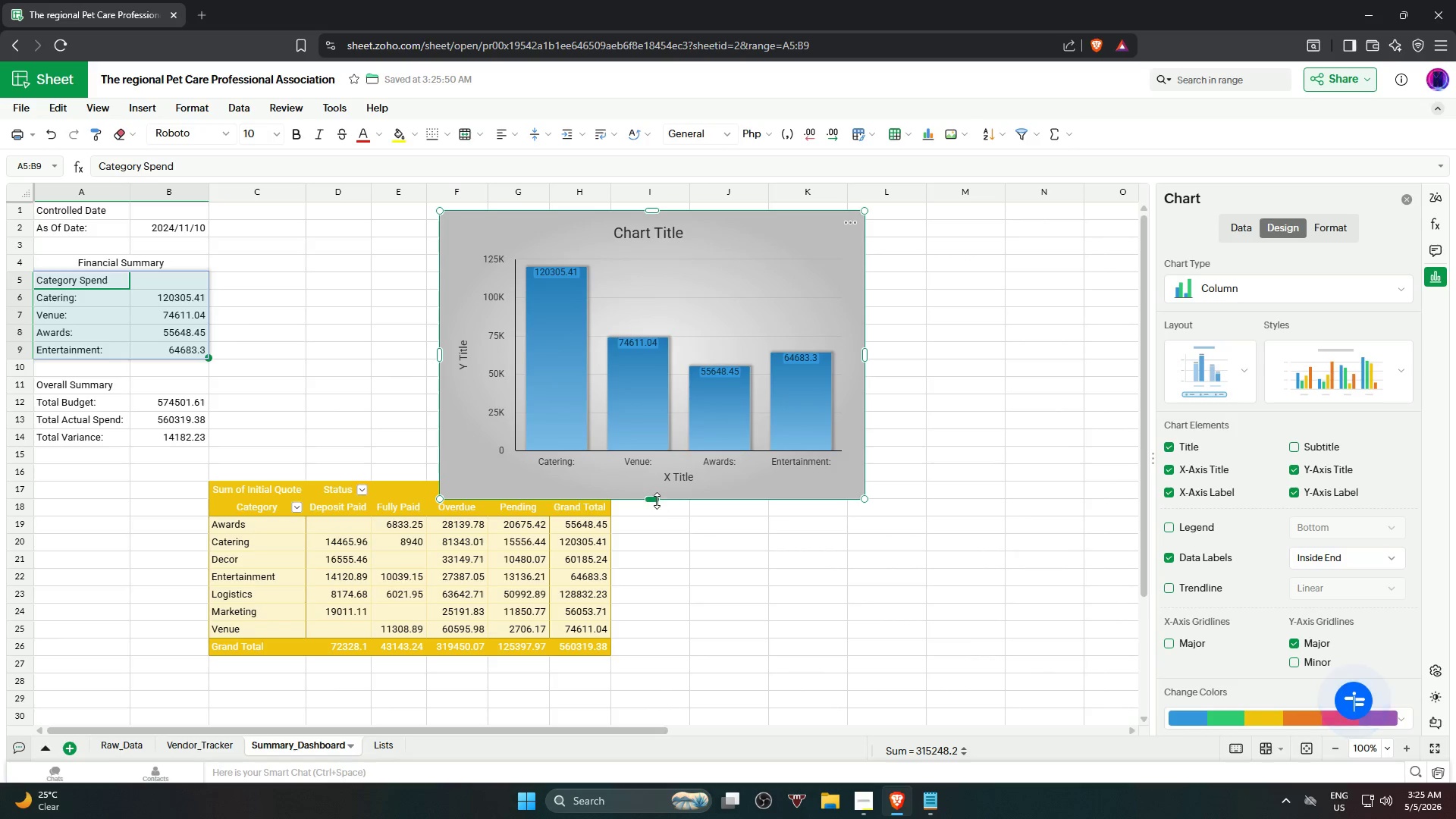 
left_click_drag(start_coordinate=[655, 500], to_coordinate=[668, 536])
 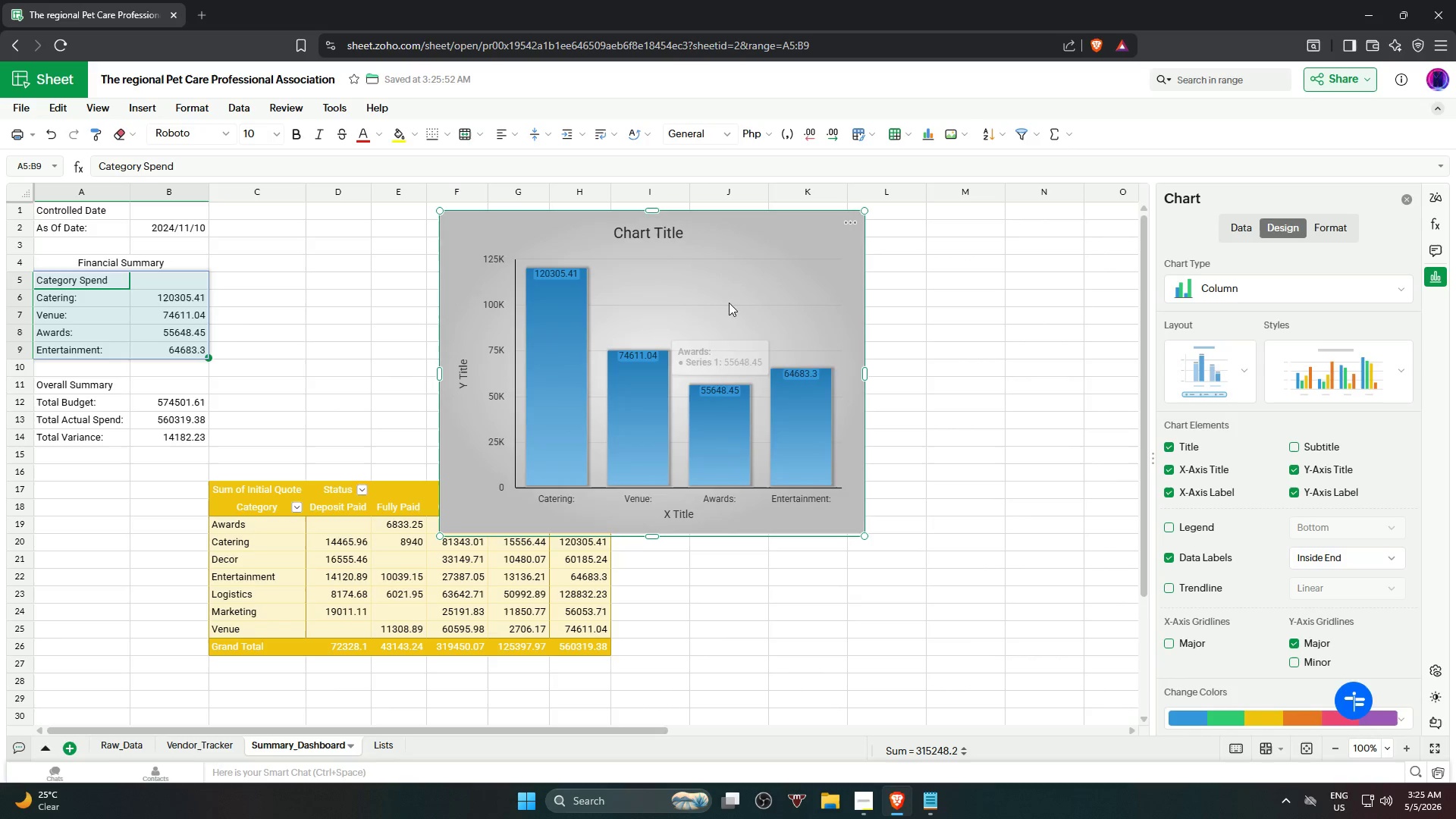 
left_click_drag(start_coordinate=[725, 284], to_coordinate=[916, 404])
 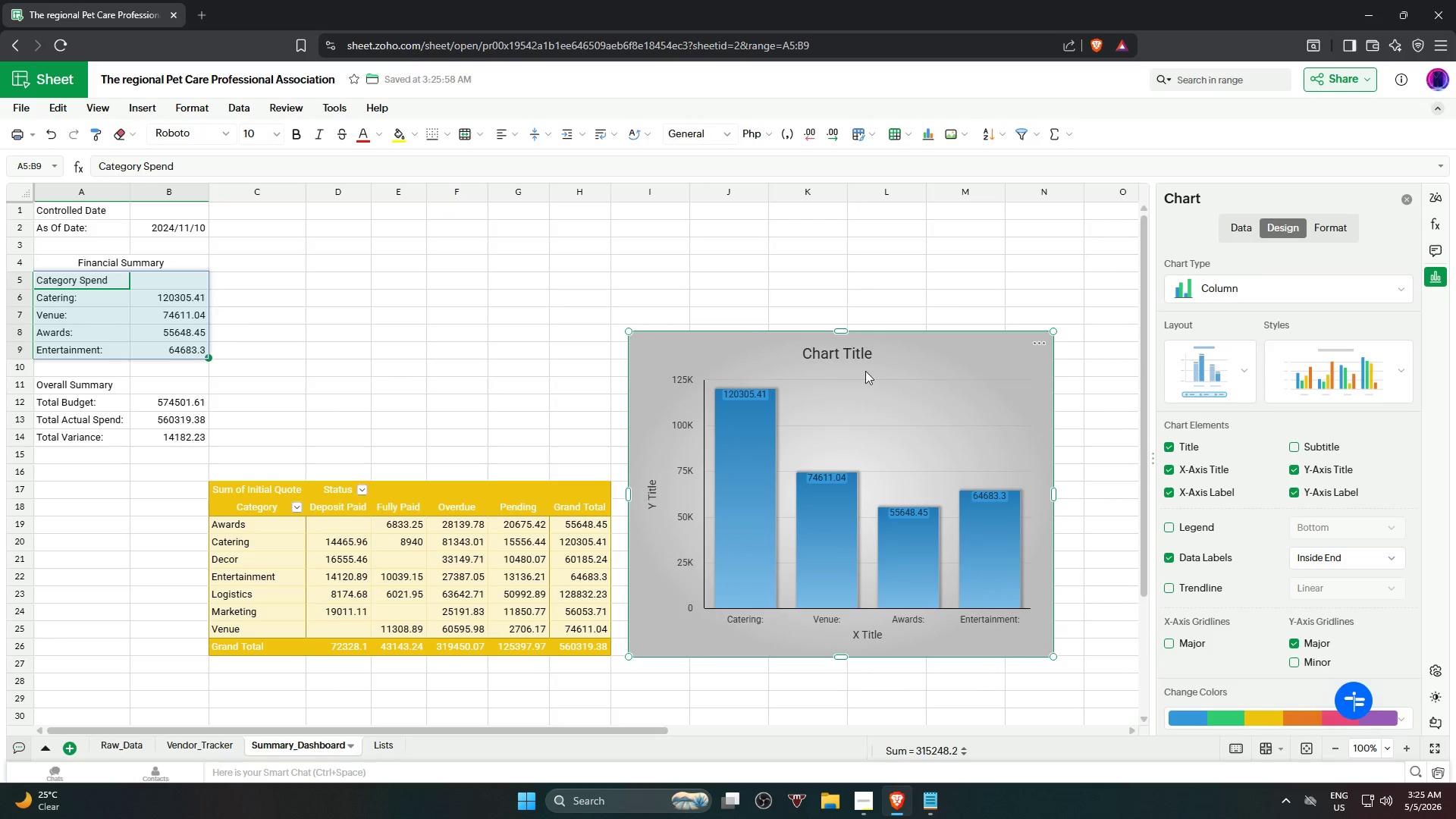 
mouse_move([847, 369])
 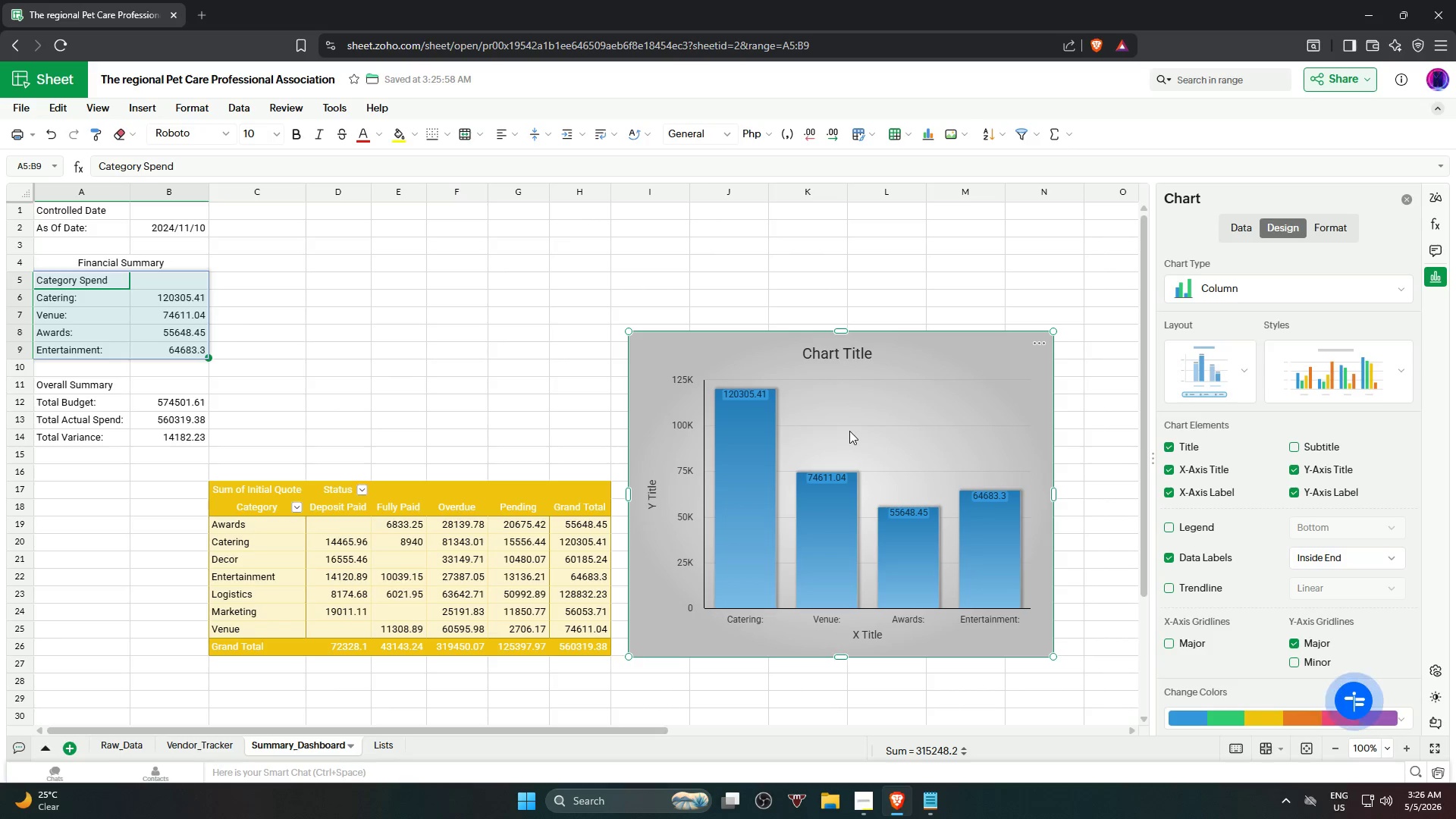 
mouse_move([835, 451])
 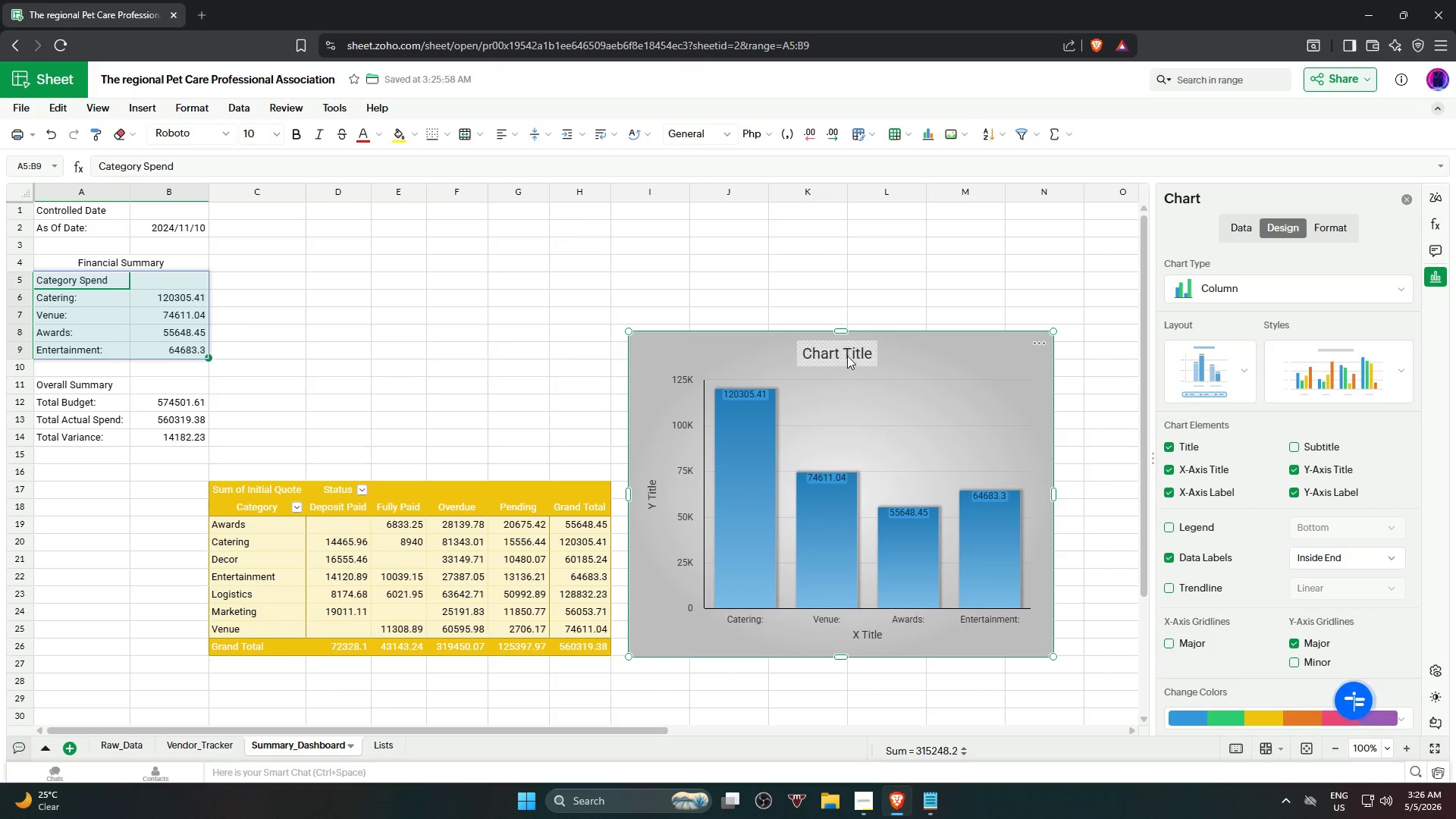 
double_click([847, 355])
 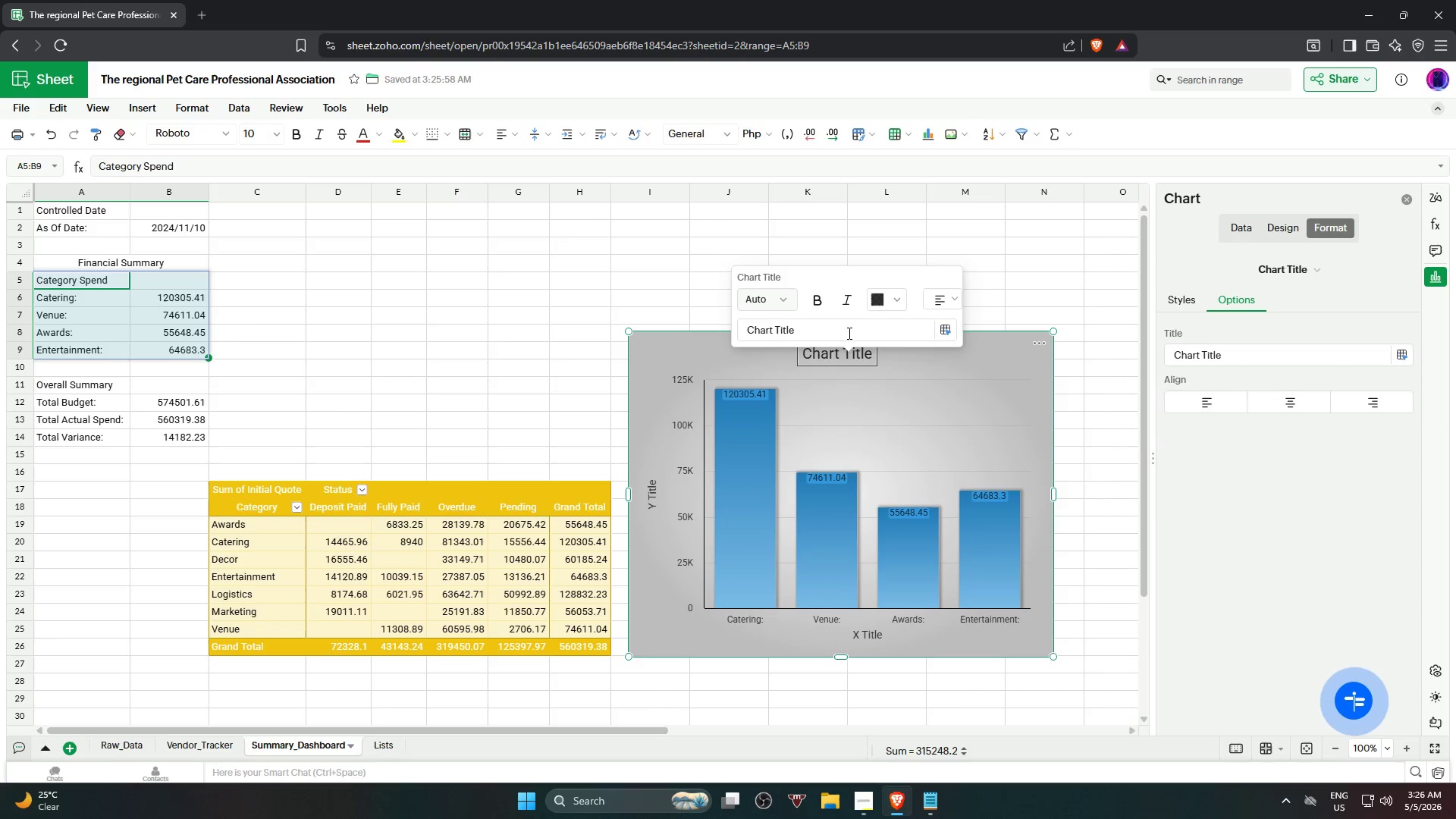 
left_click([848, 330])
 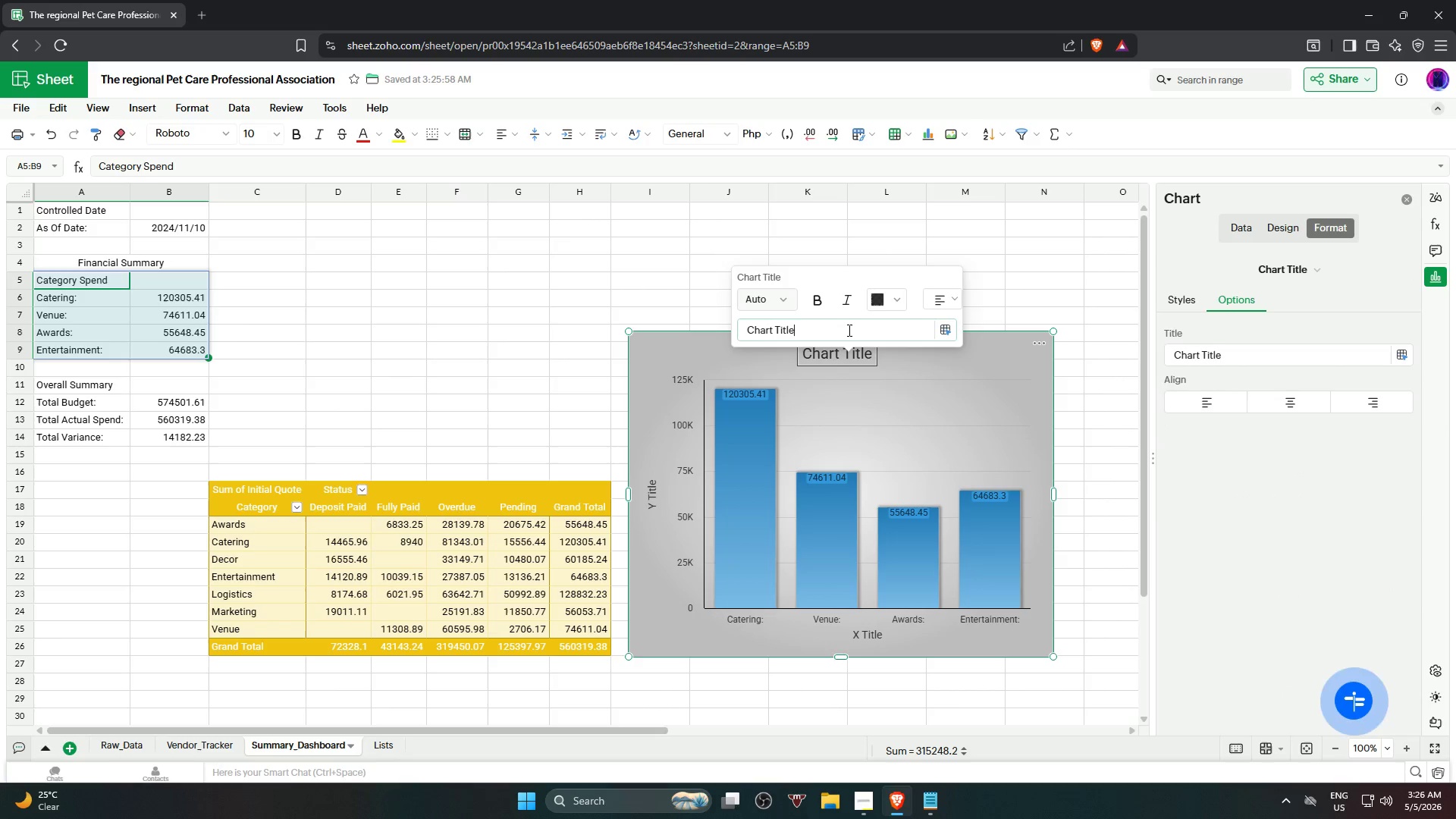 
double_click([848, 330])
 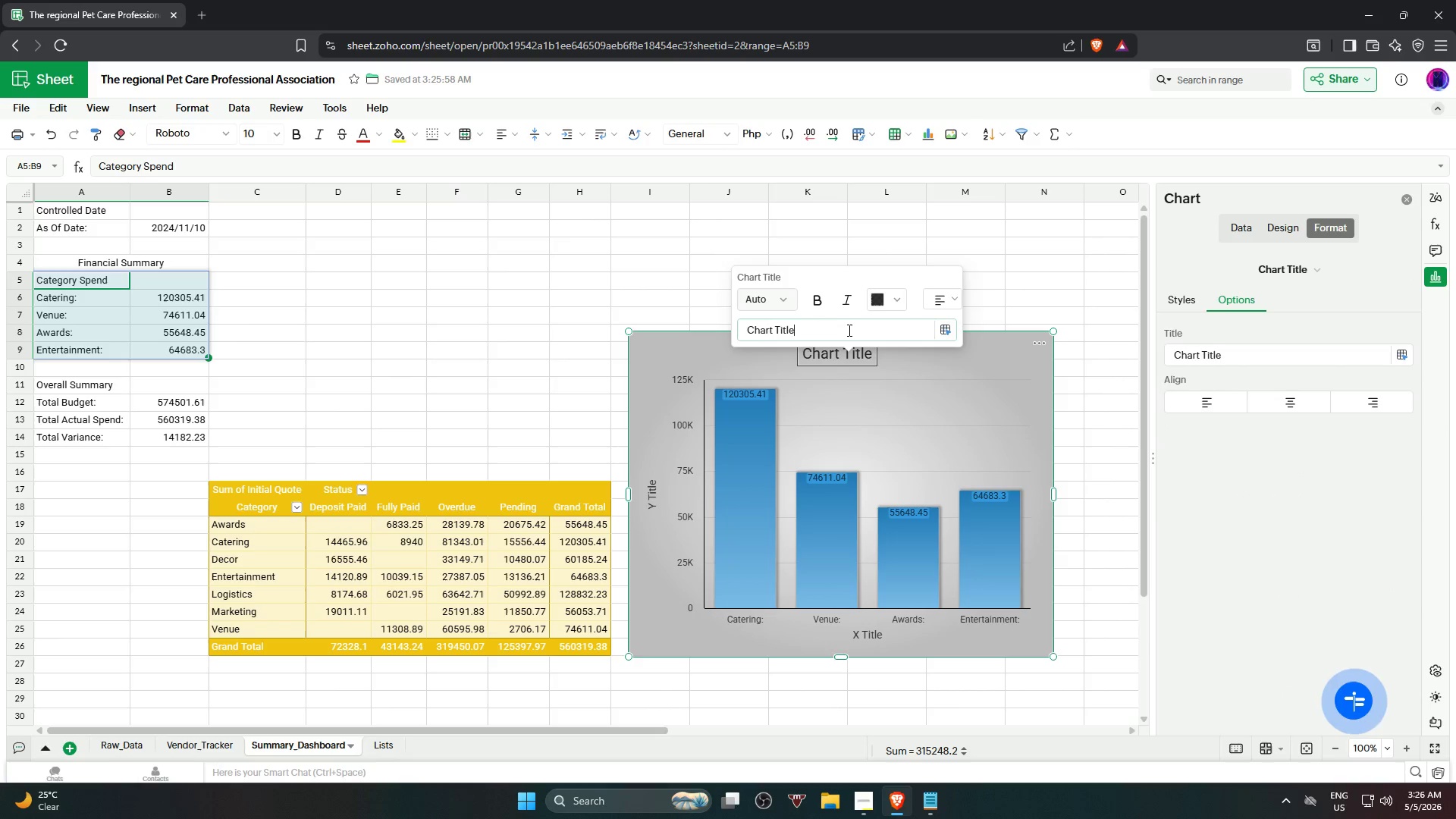 
triple_click([848, 330])
 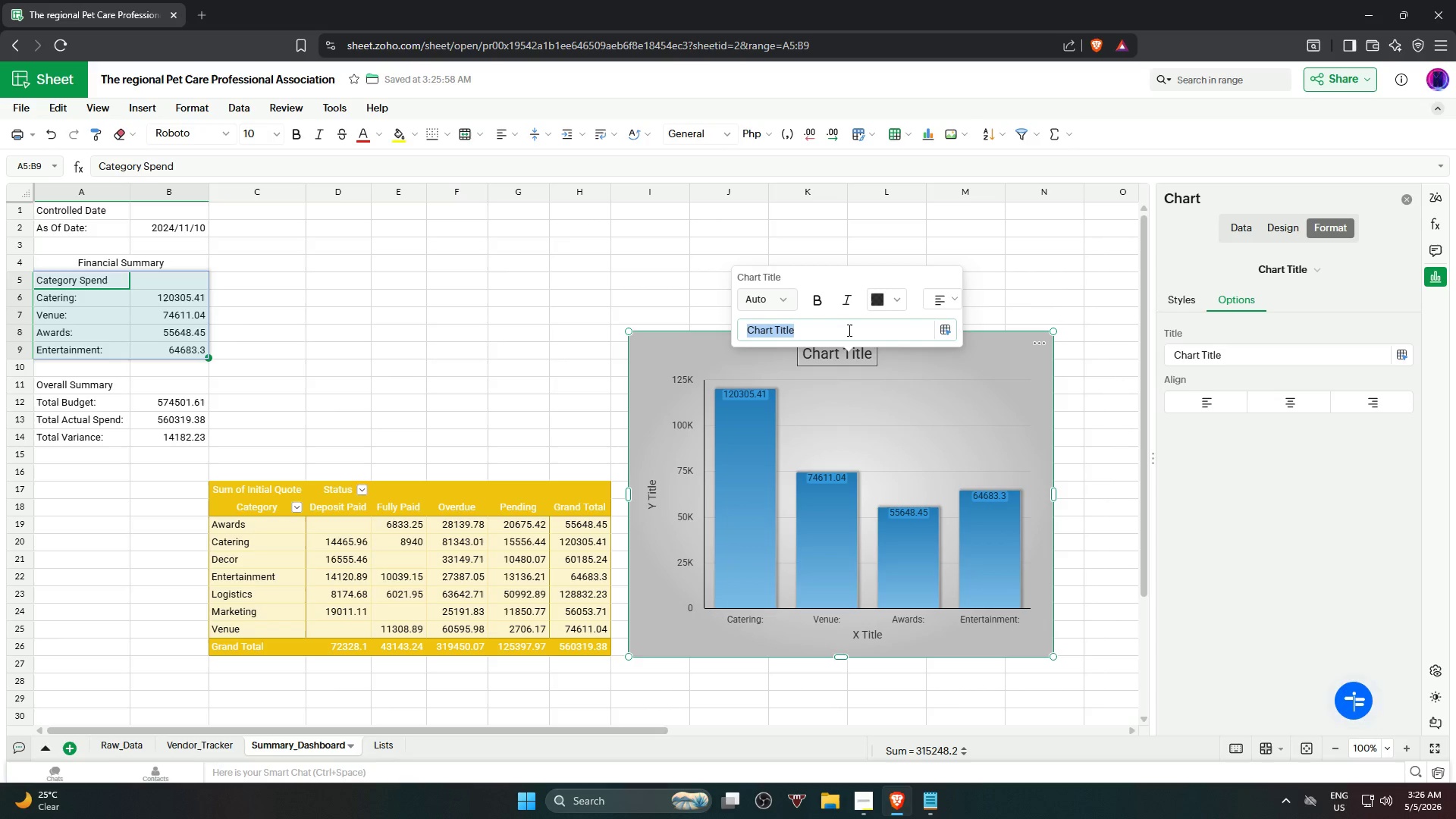 
type(Spend by Category)
 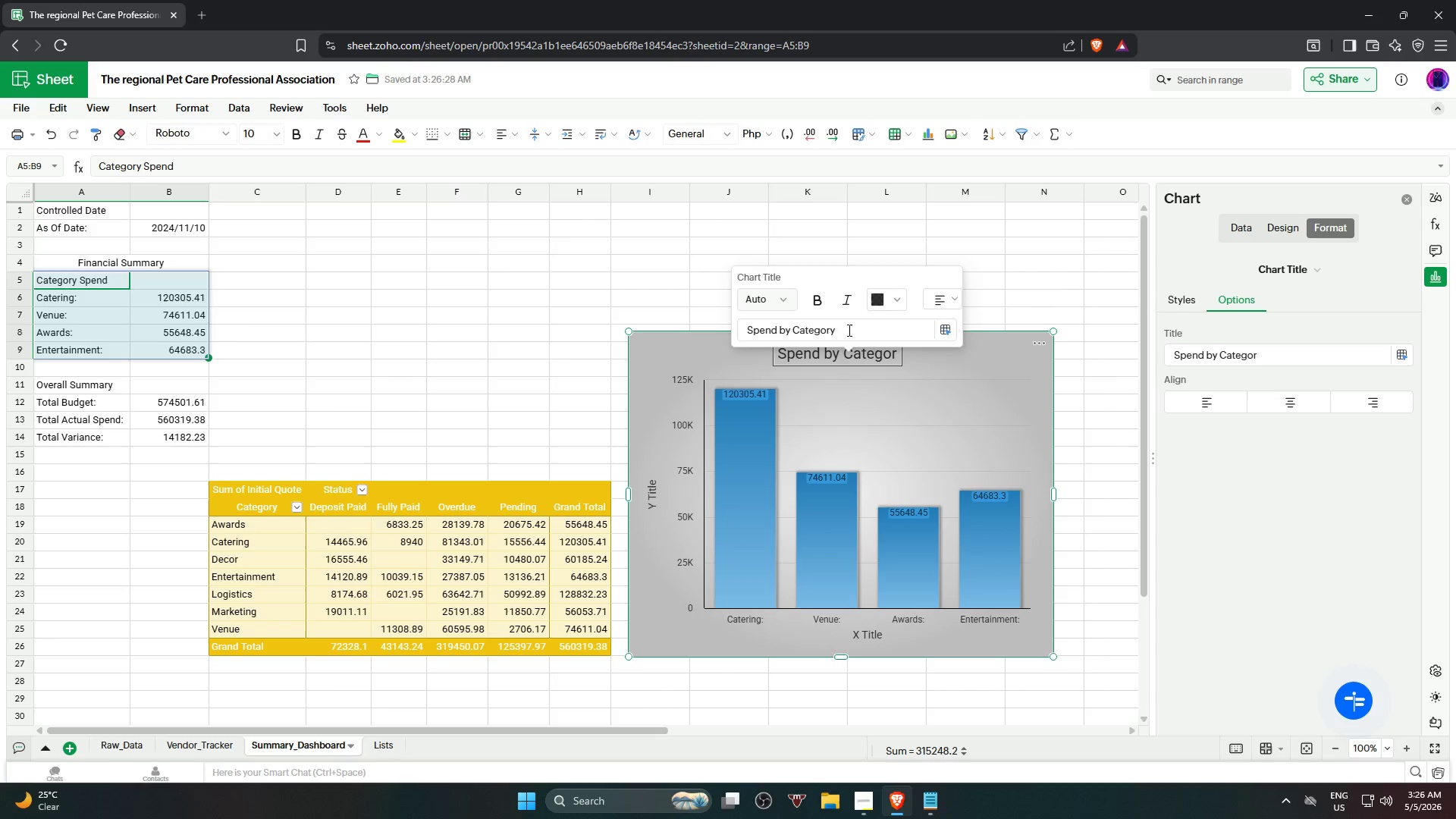 
 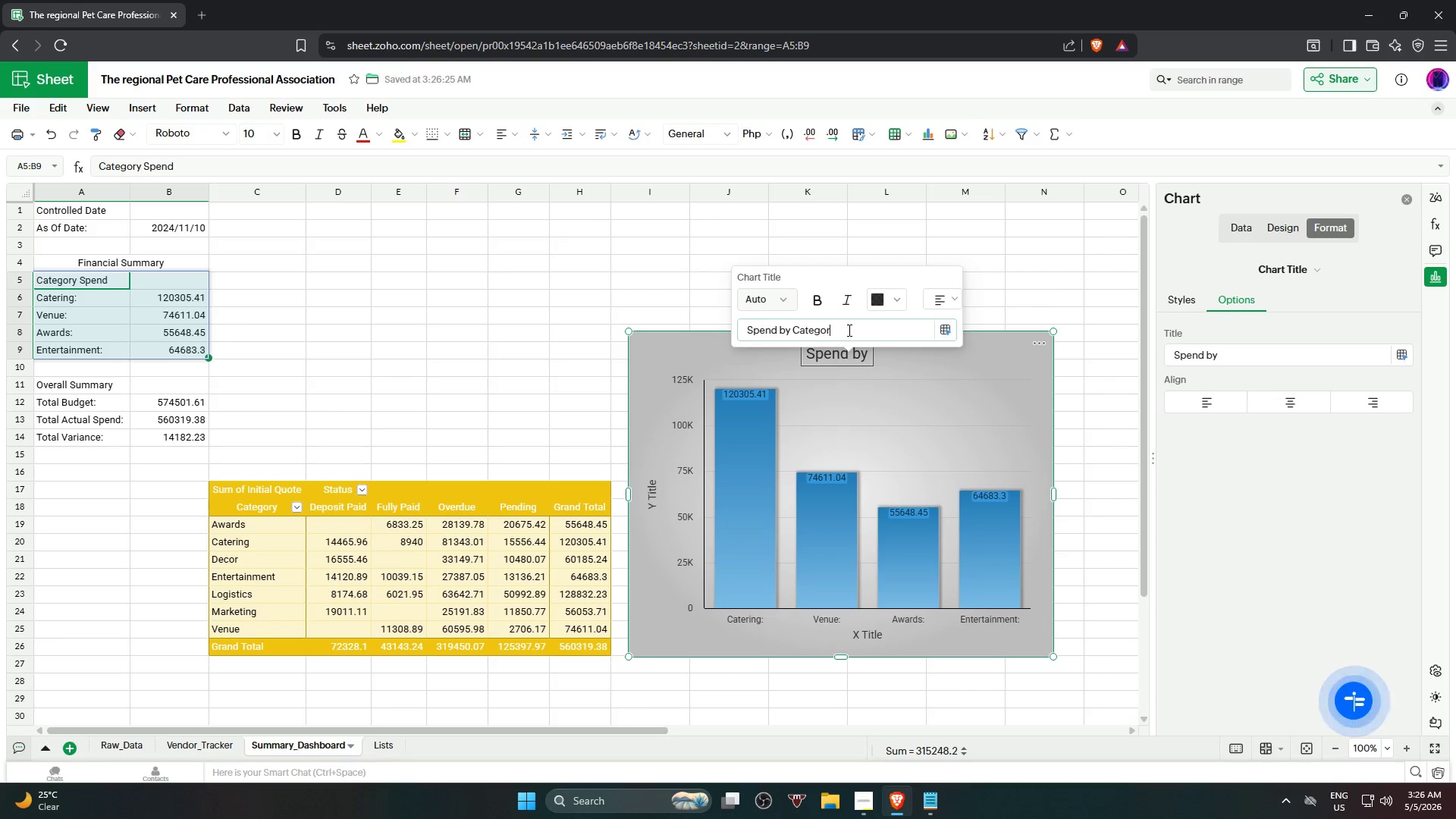 
key(Enter)
 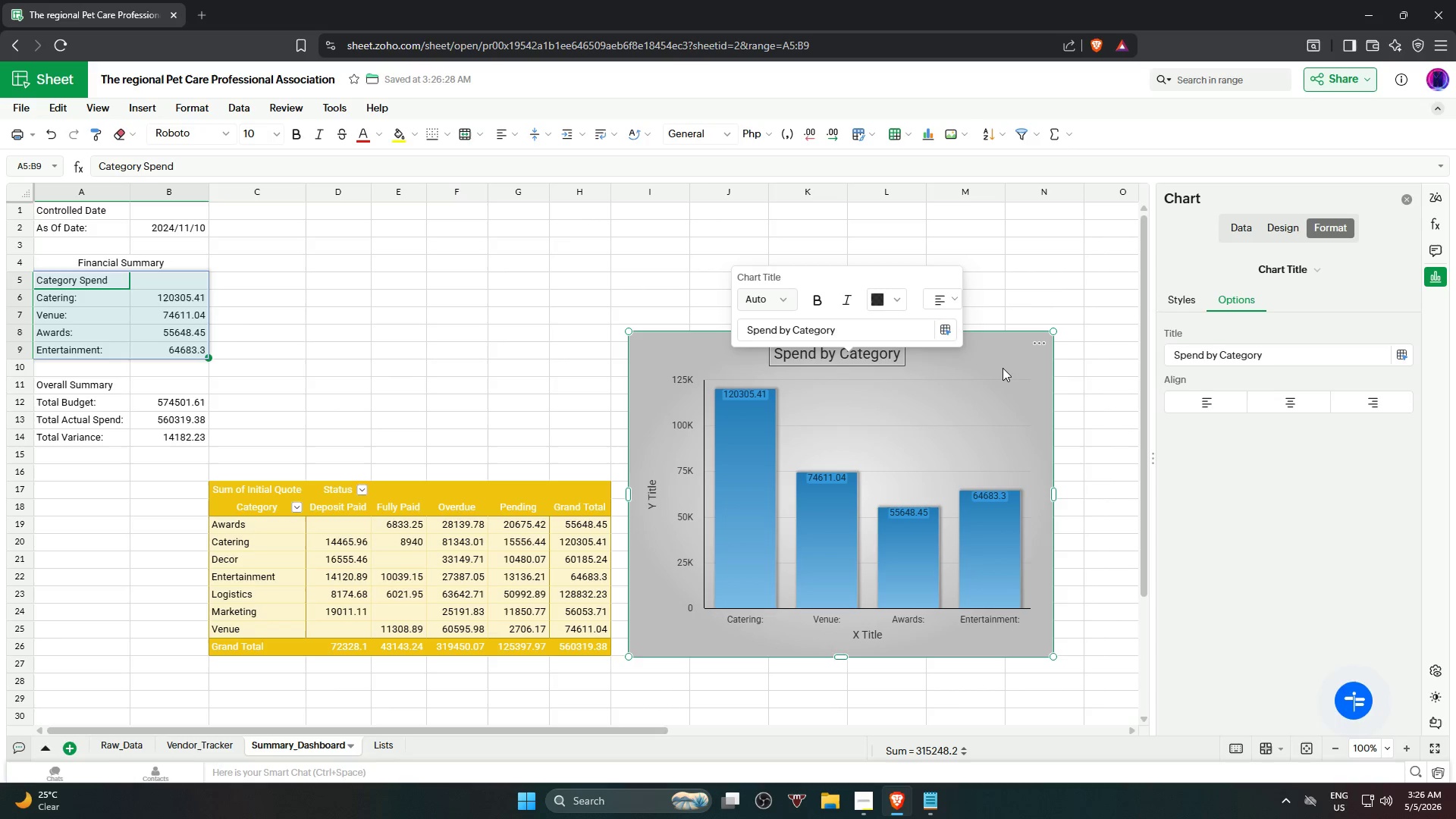 
mouse_move([802, 303])
 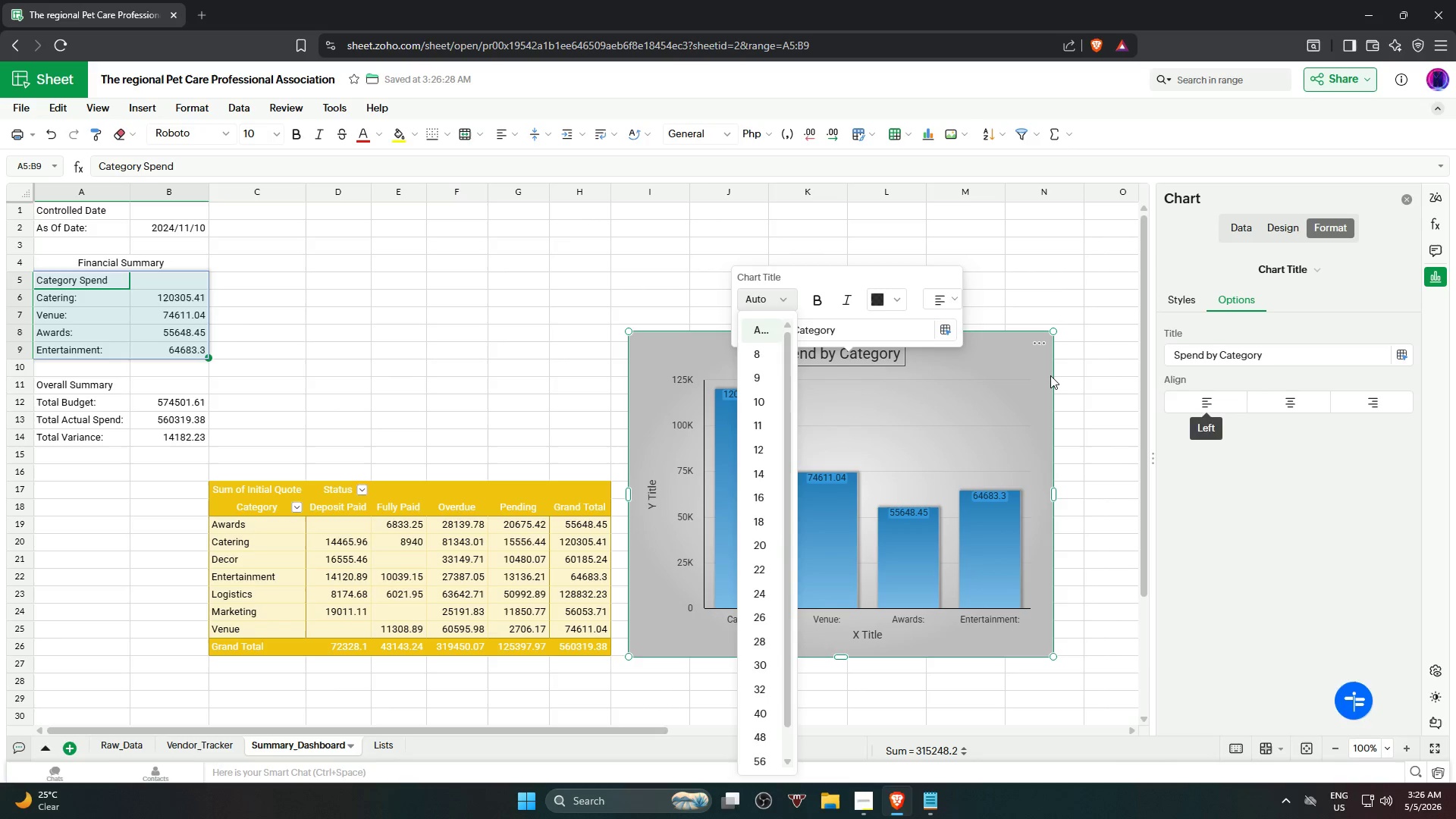 
left_click([1050, 375])
 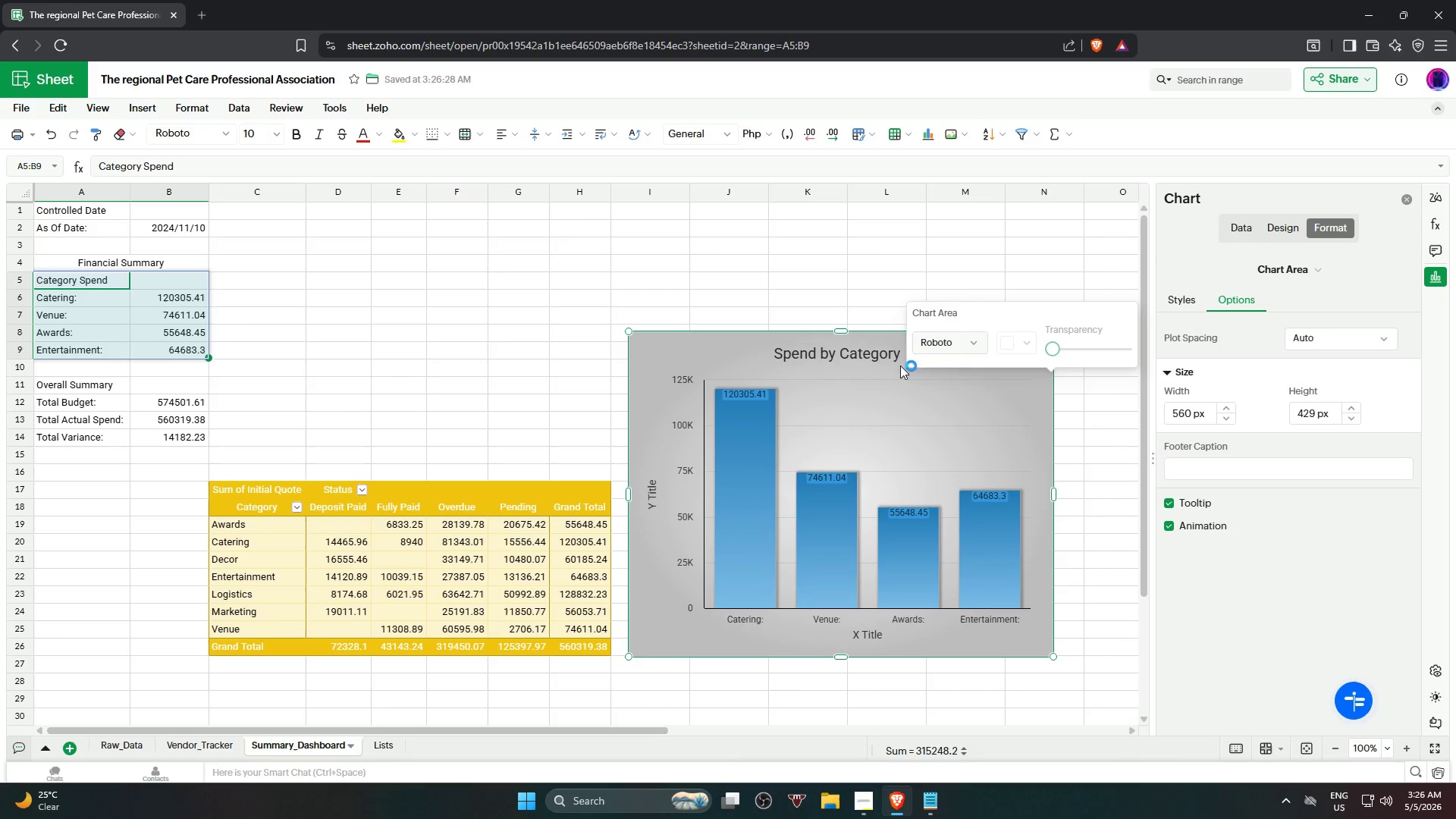 
left_click([893, 394])
 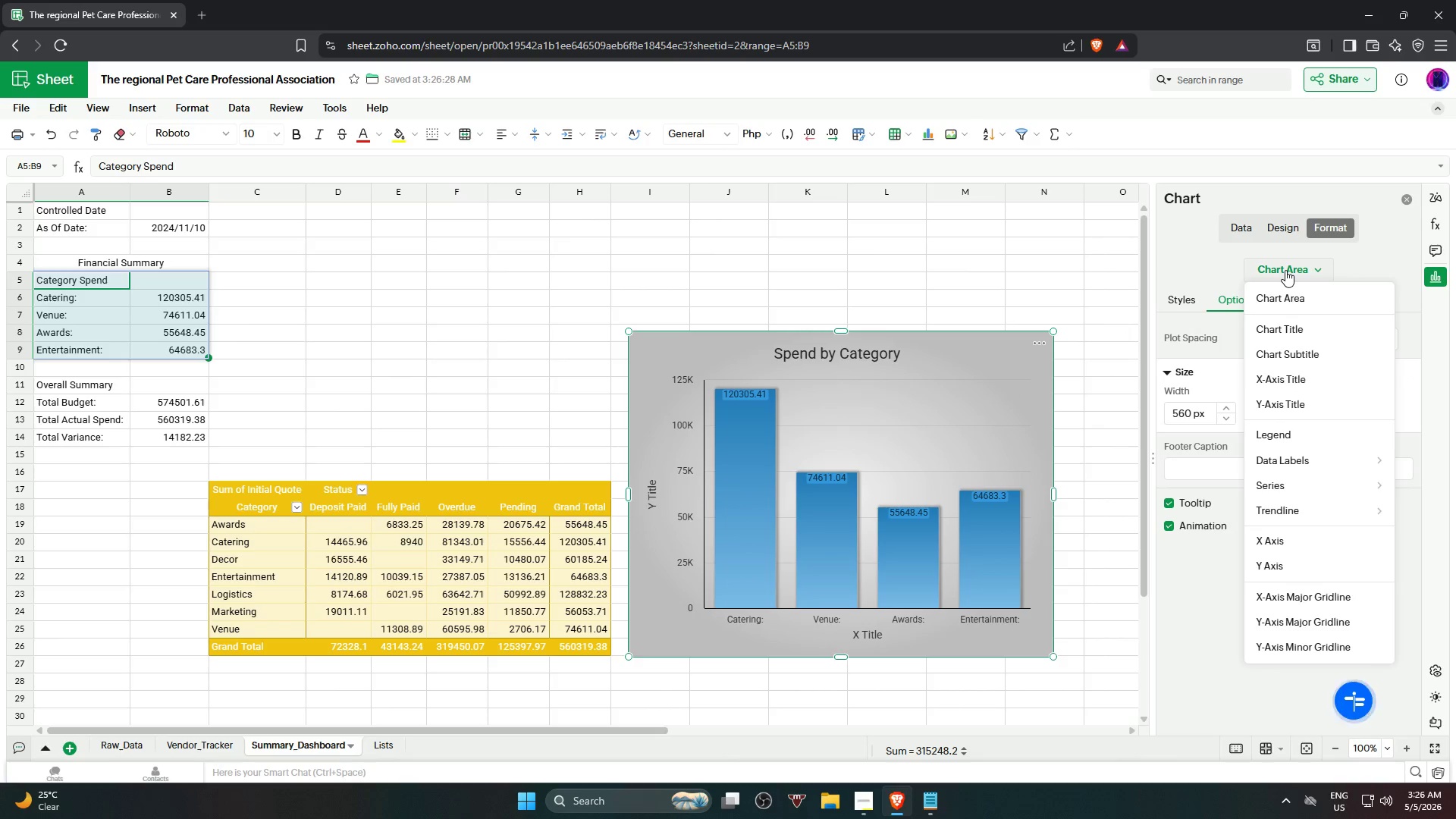 
left_click([1285, 270])
 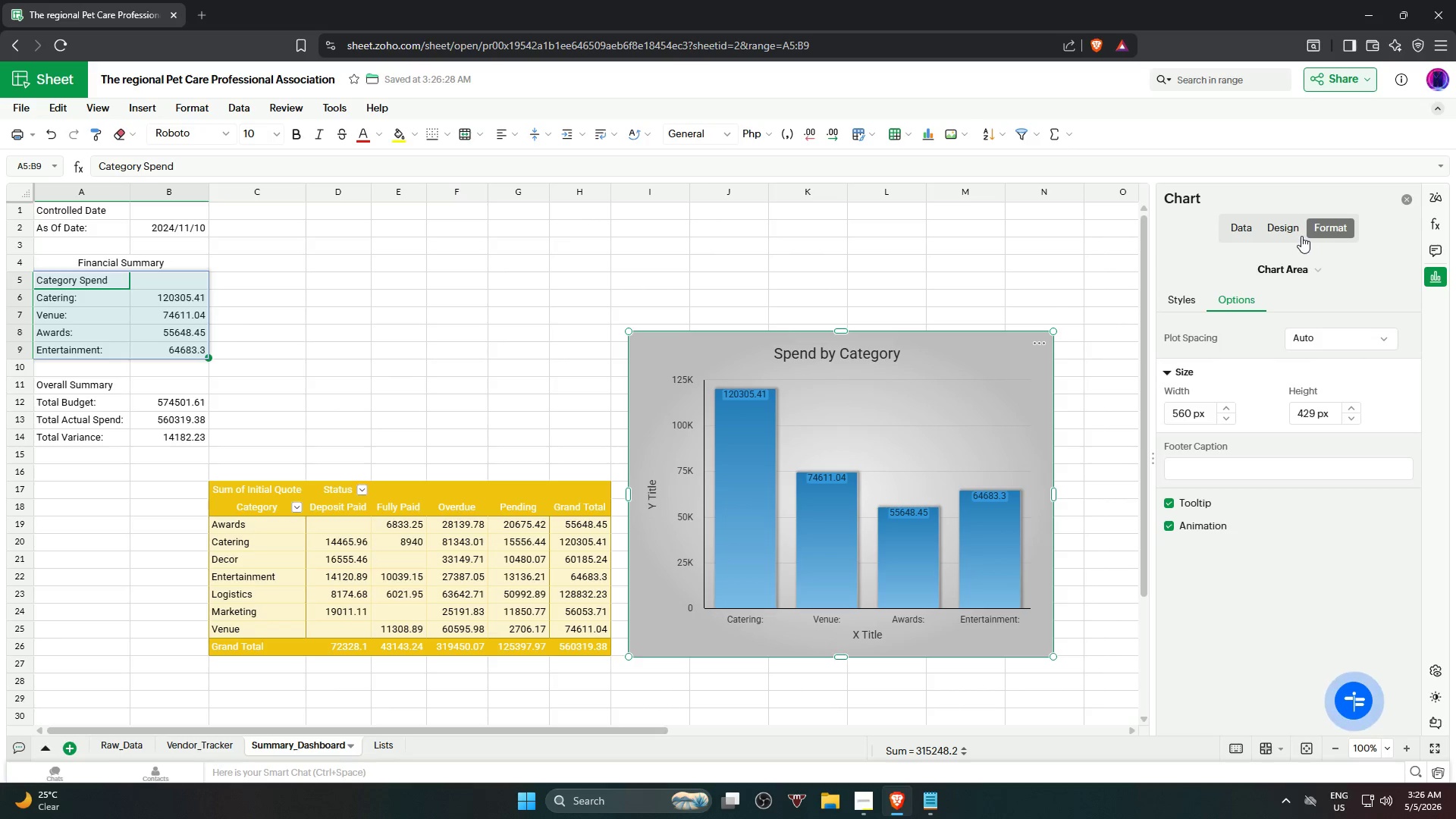 
wait(12.48)
 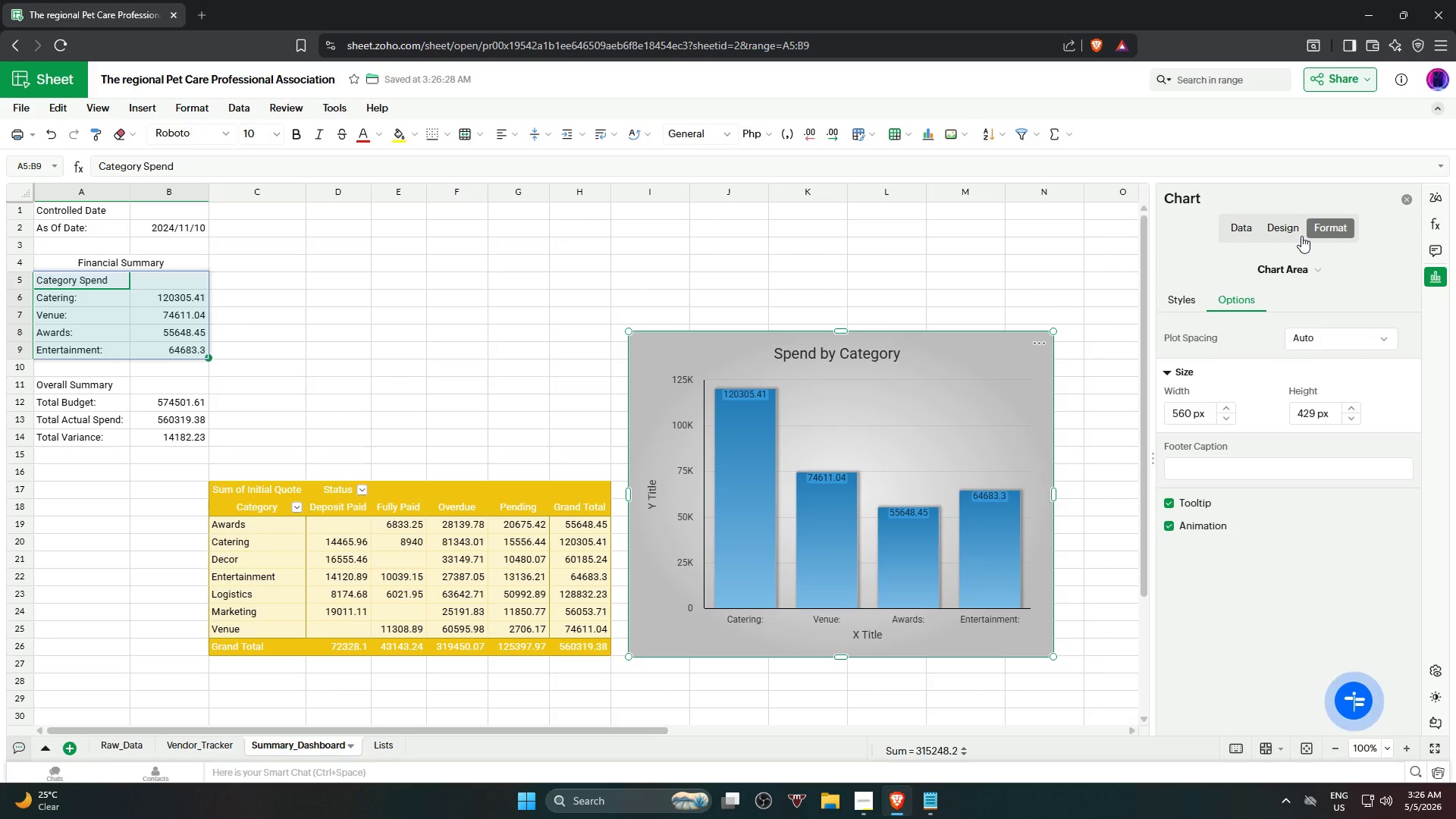 
mouse_move([1258, 251])
 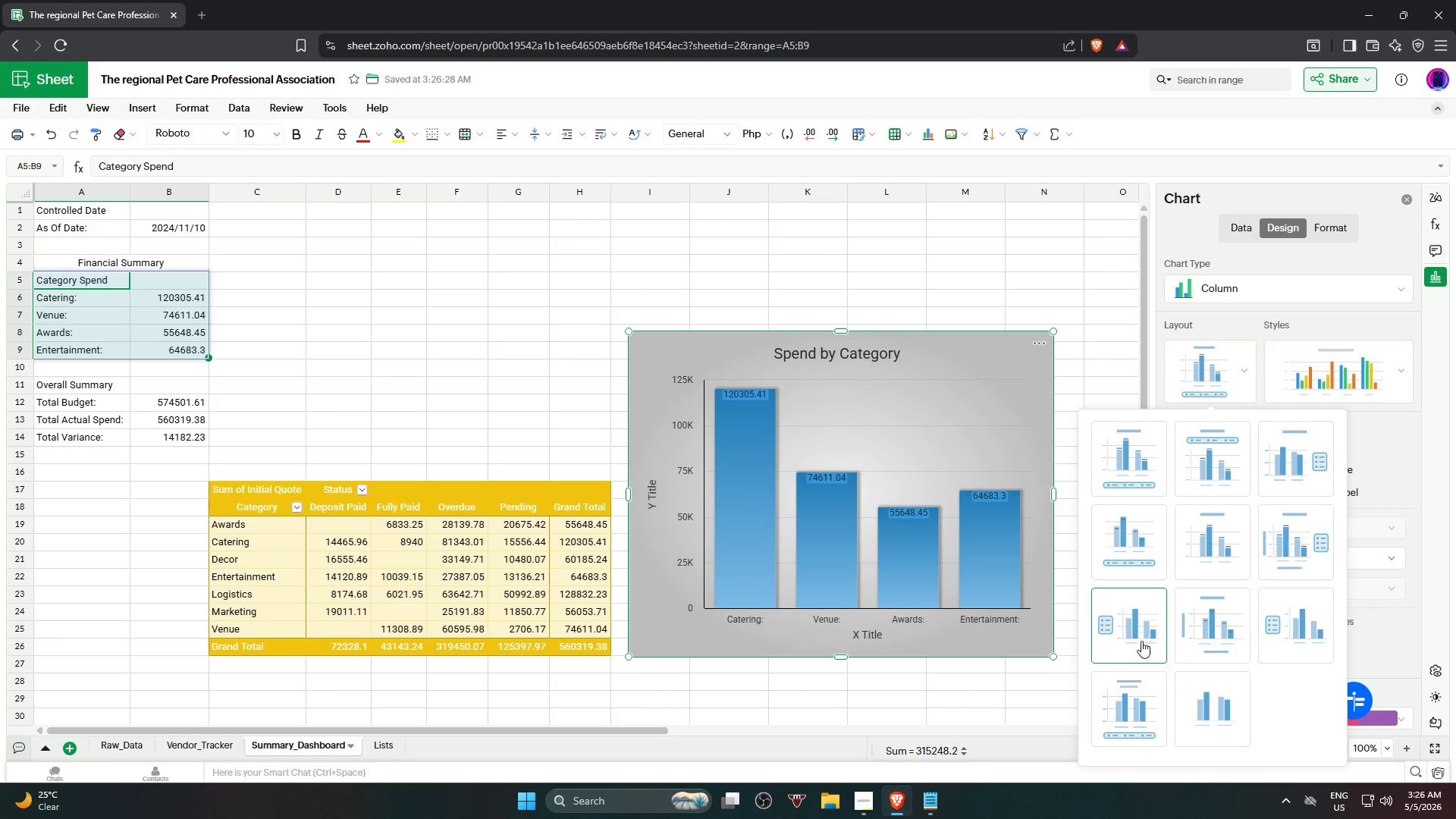 
wait(8.23)
 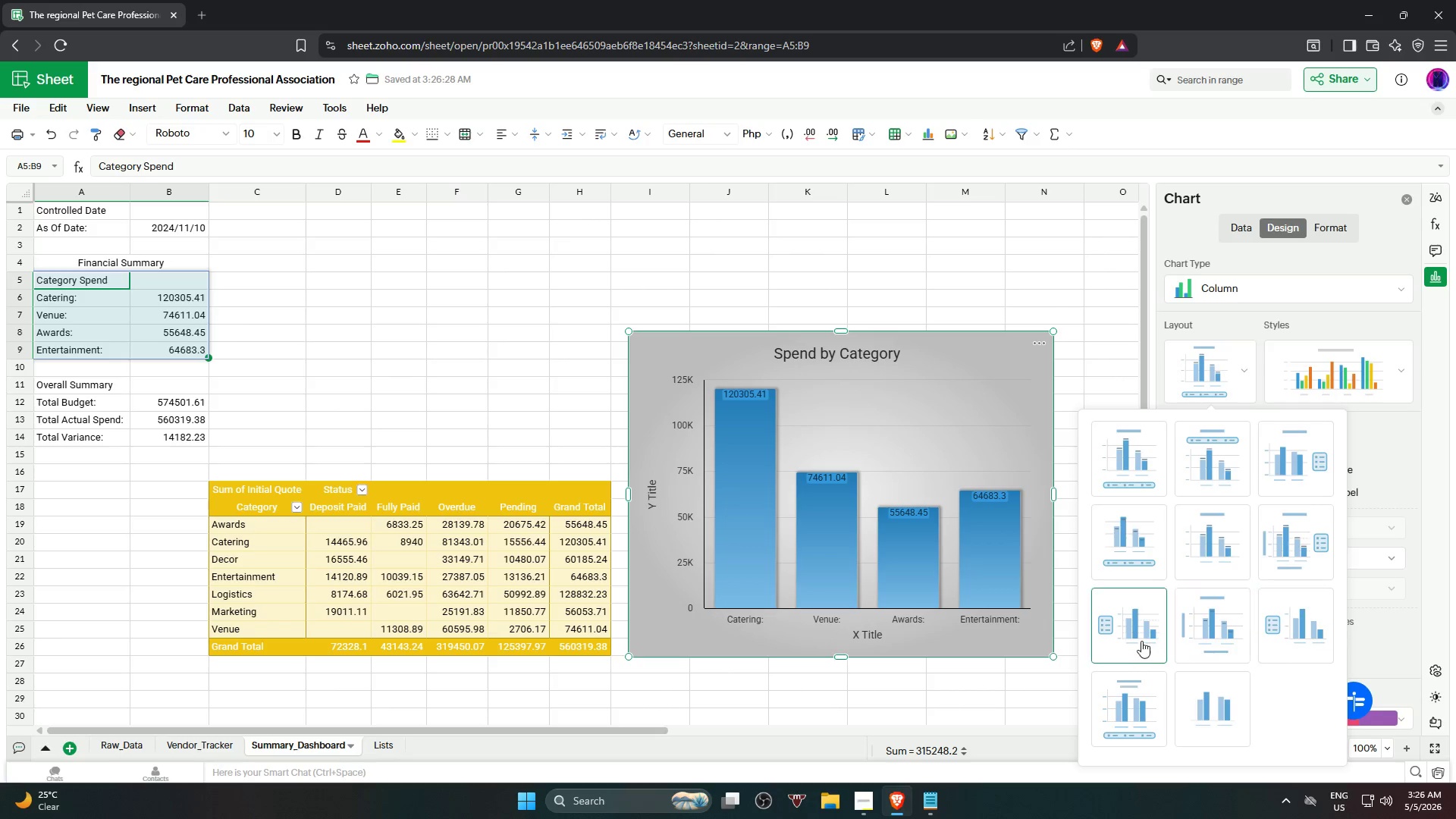 
left_click([1193, 698])
 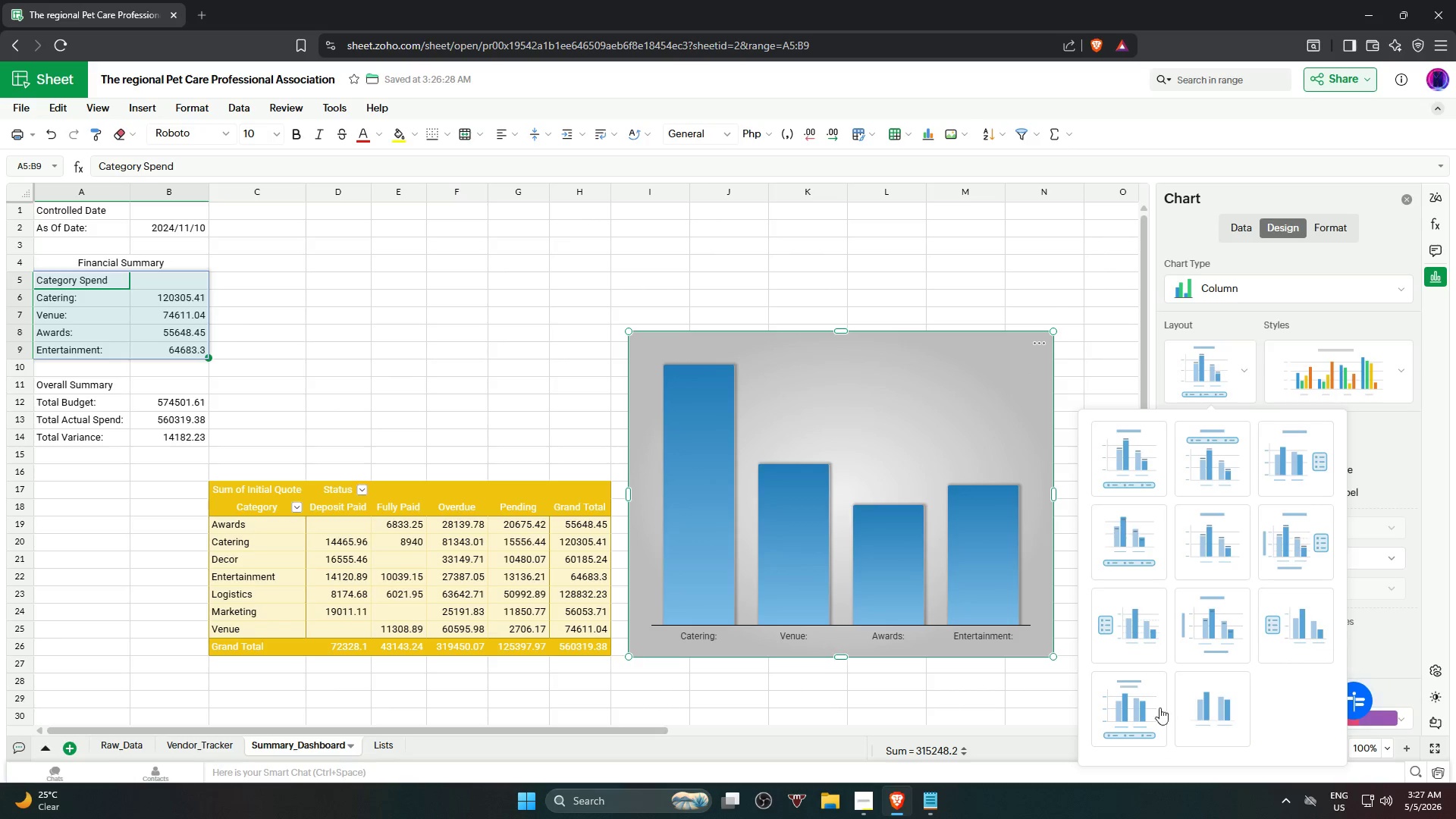 
left_click([1147, 706])
 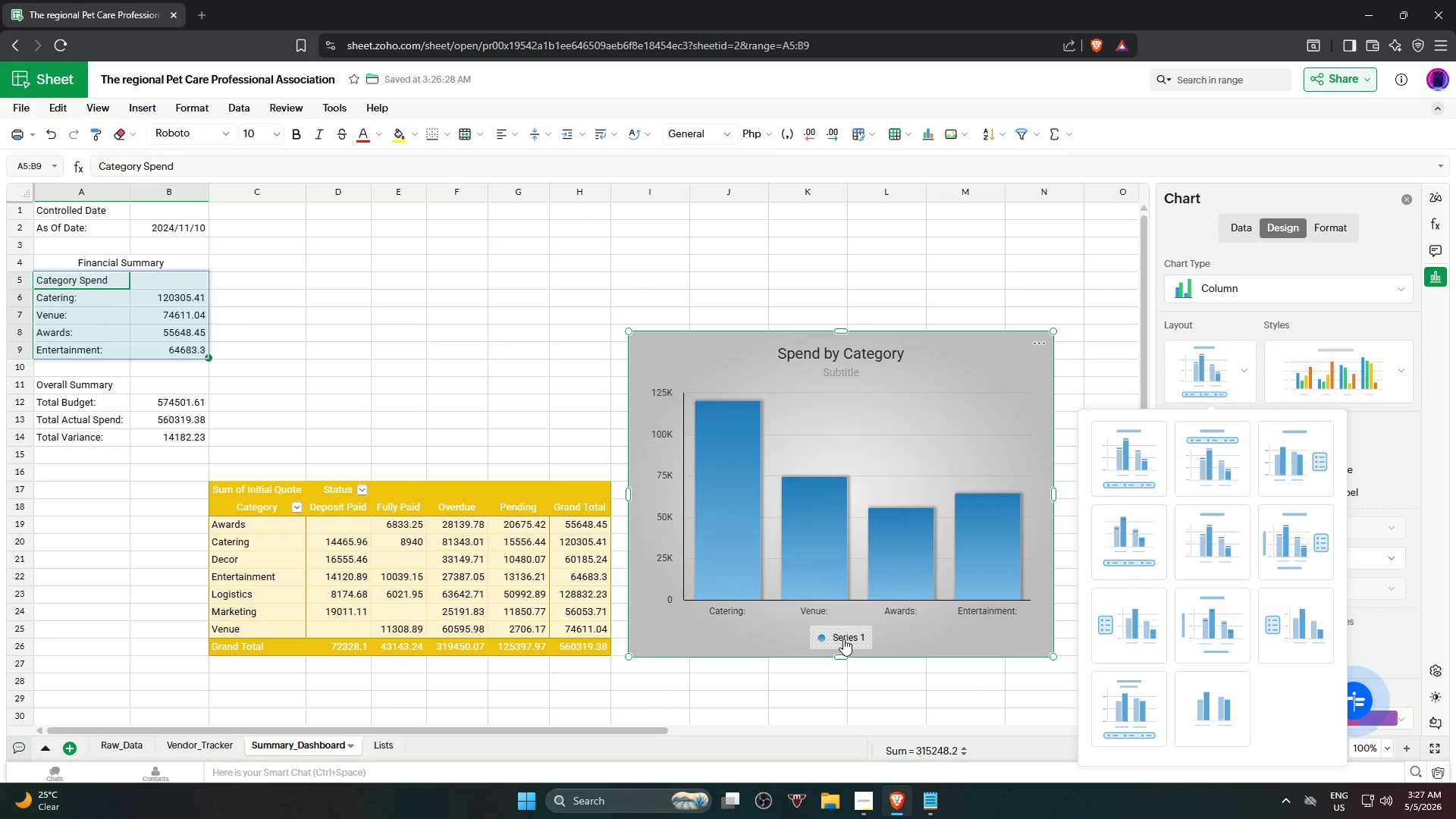 
left_click([843, 639])
 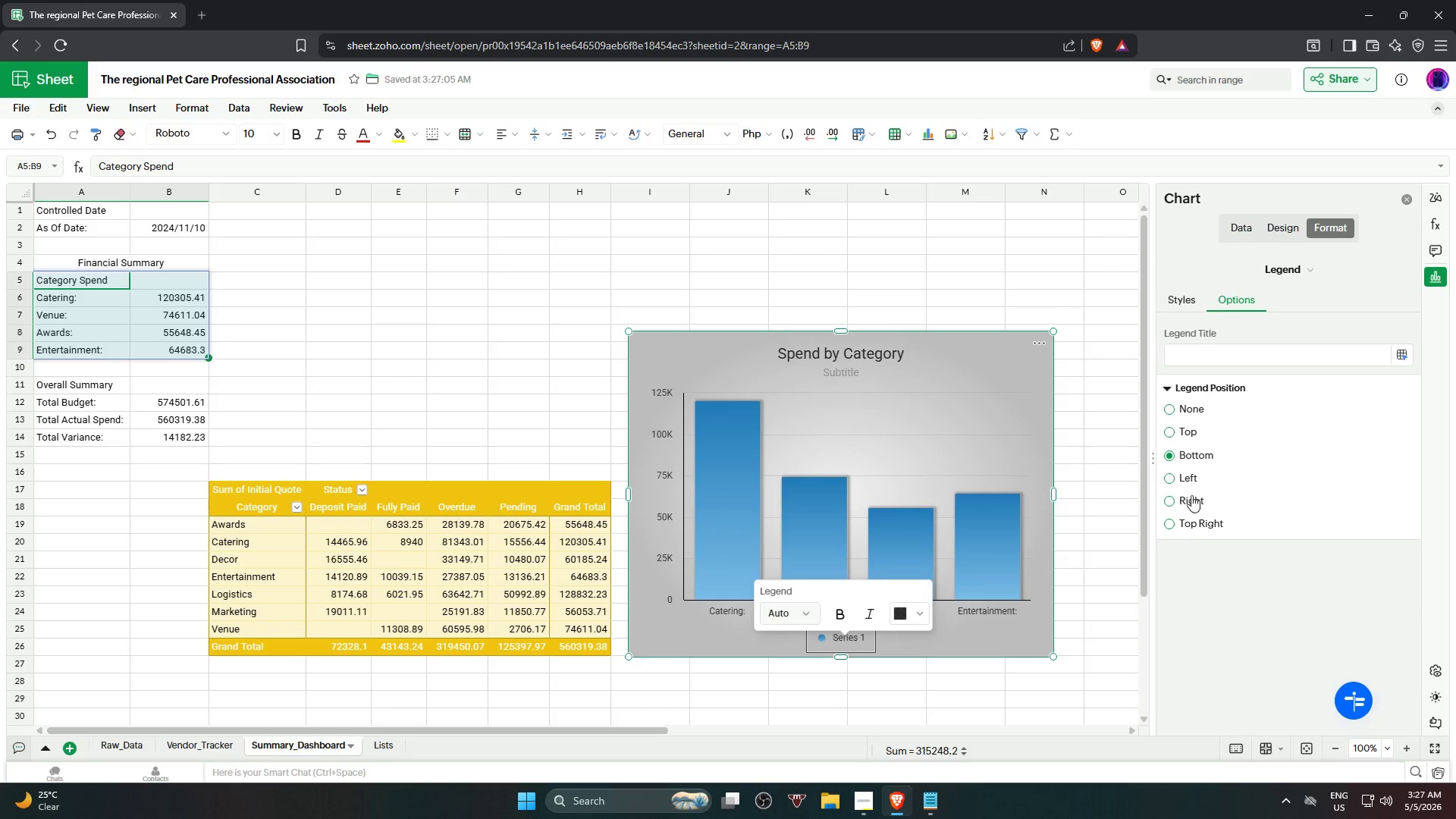 
left_click([1188, 416])
 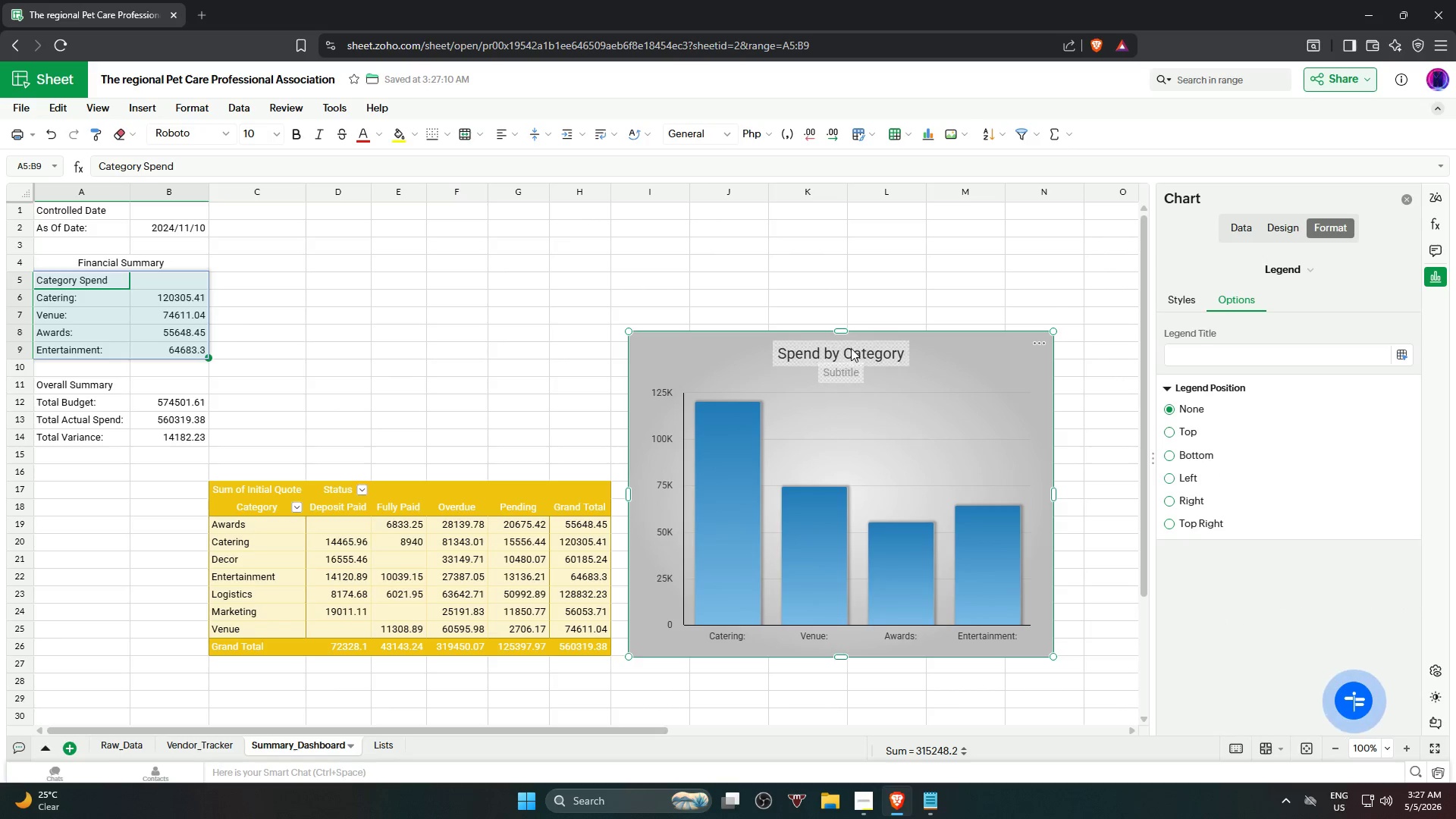 
left_click([851, 348])
 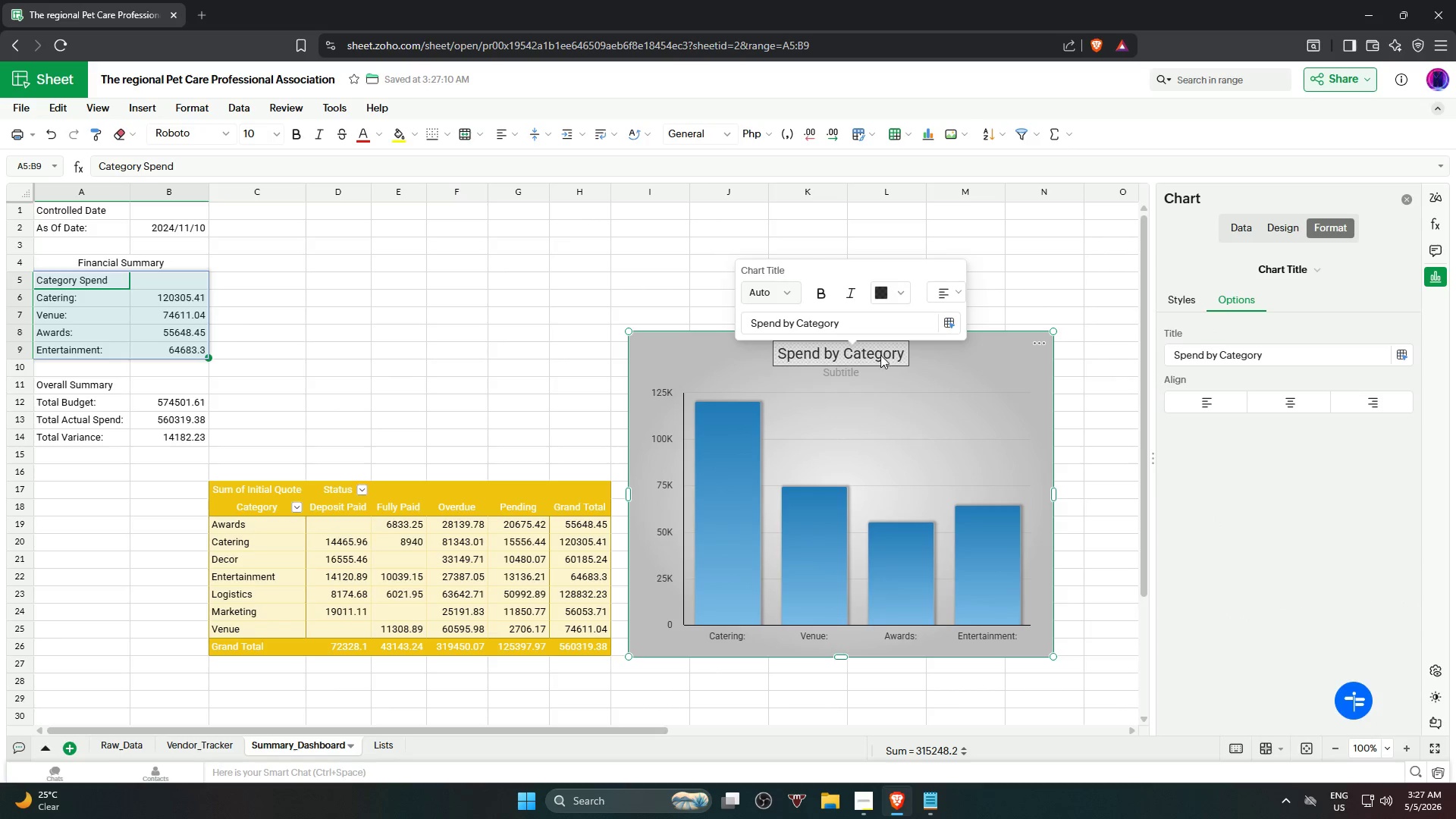 
left_click([845, 374])
 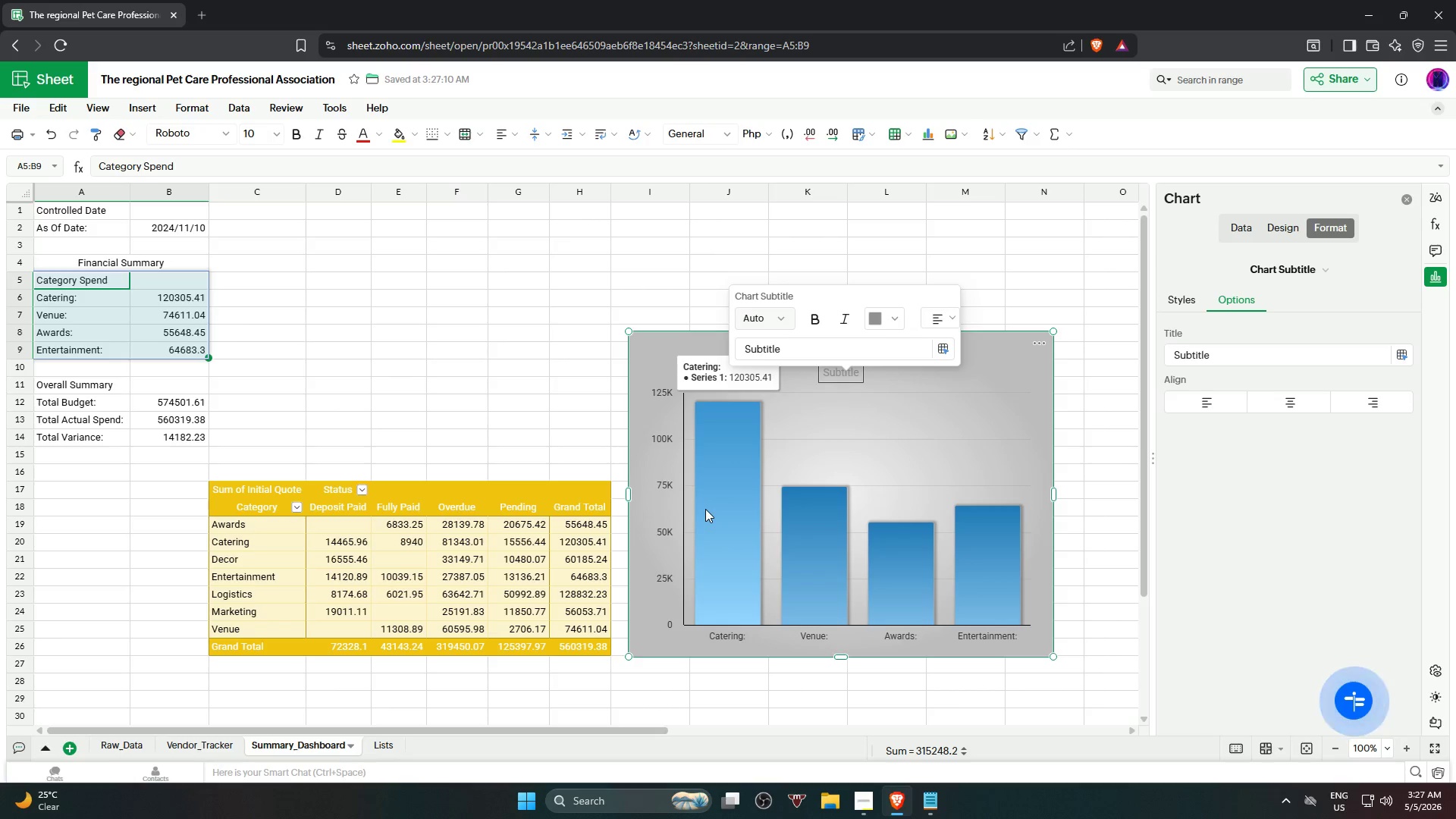 
wait(23.73)
 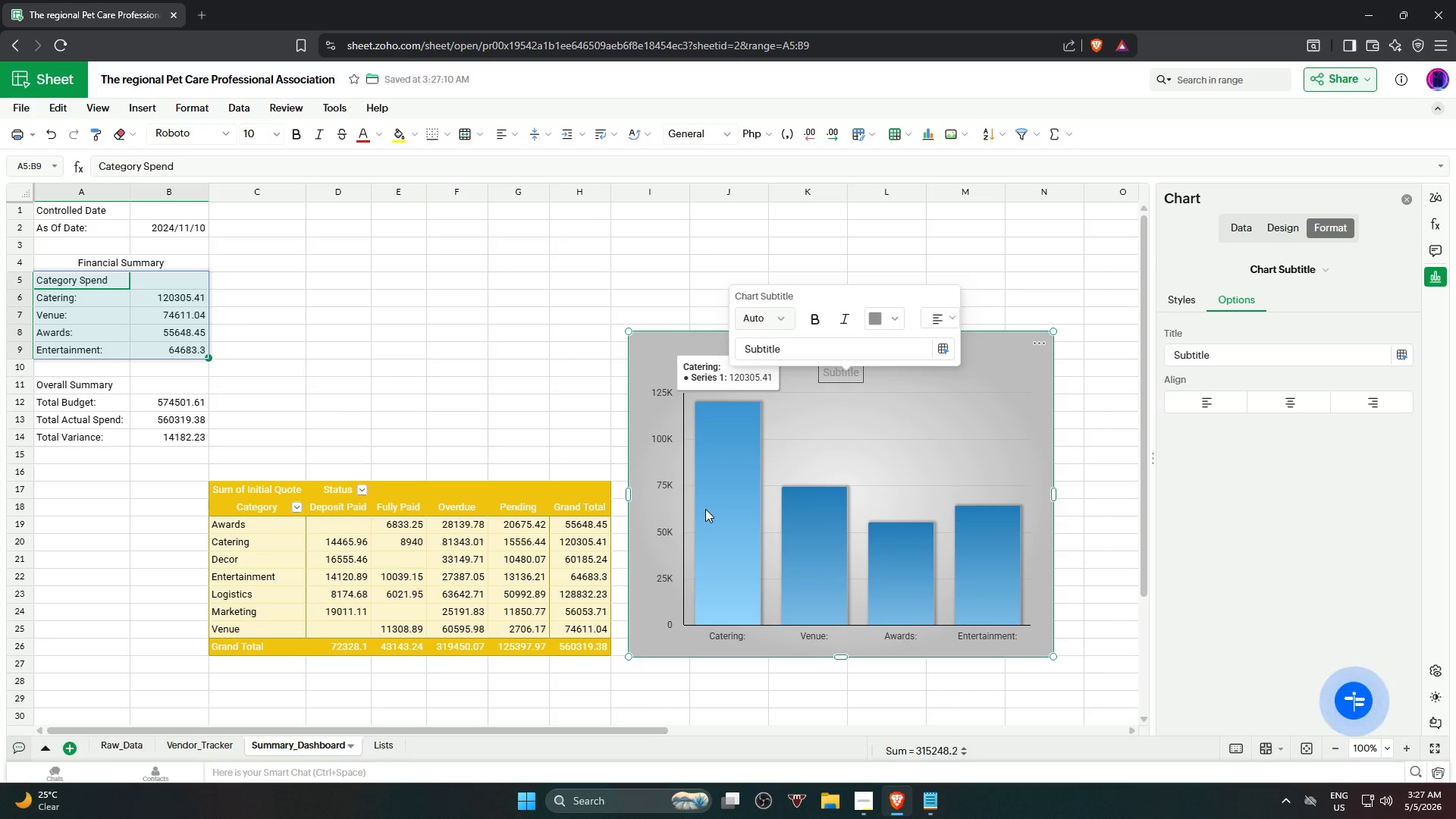 
left_click([1116, 462])
 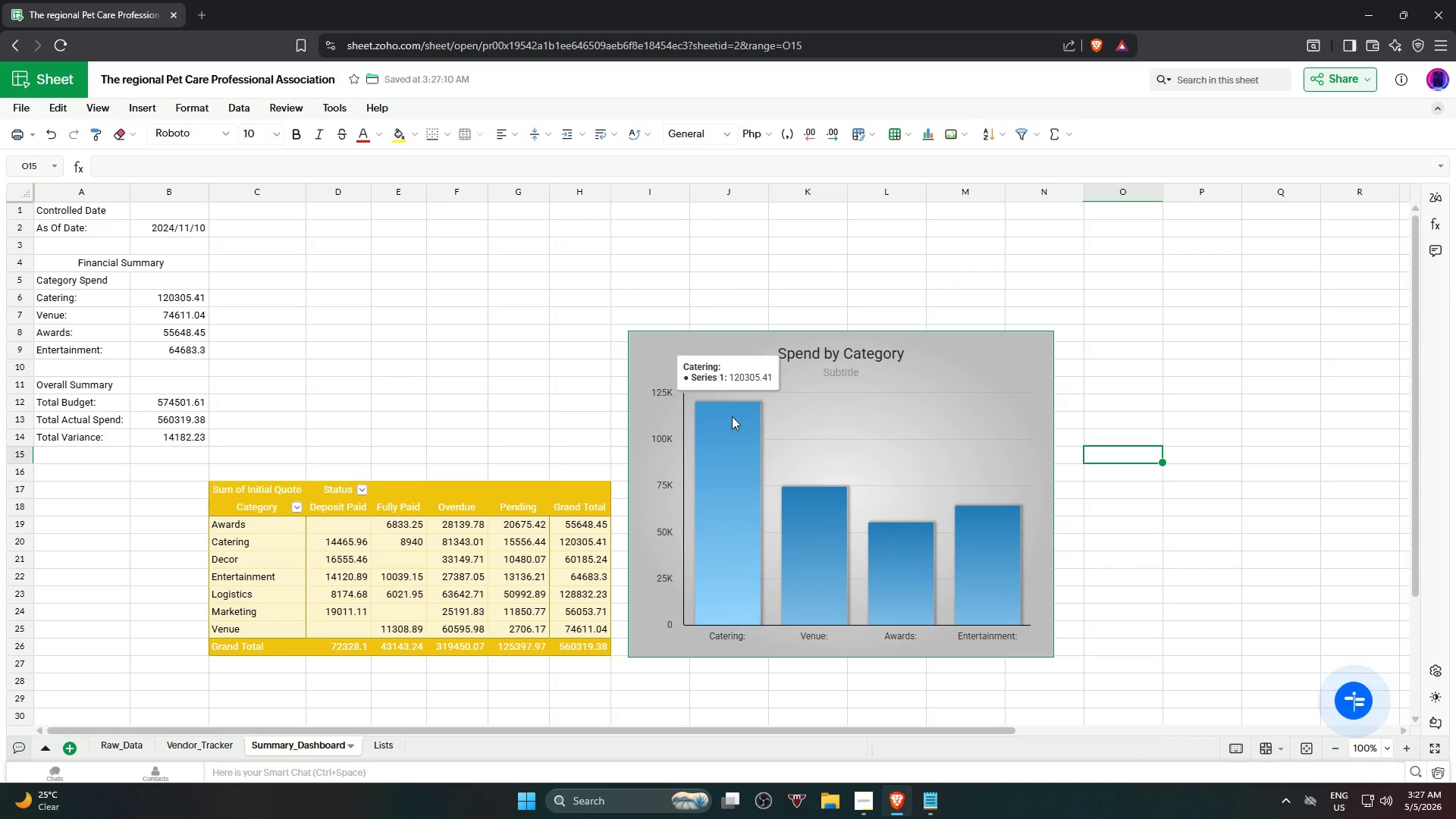 
left_click([1003, 366])
 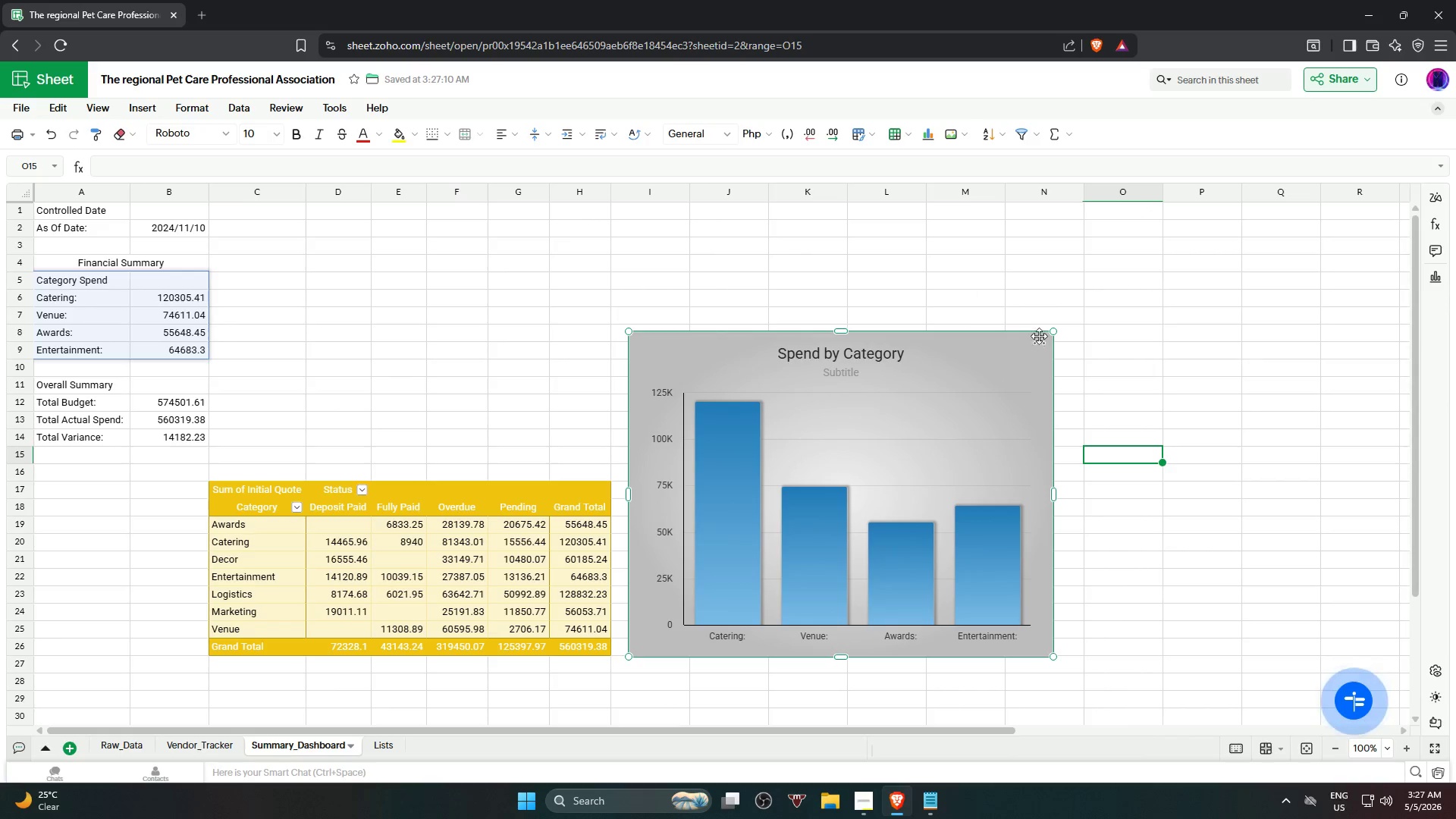 
double_click([1040, 337])
 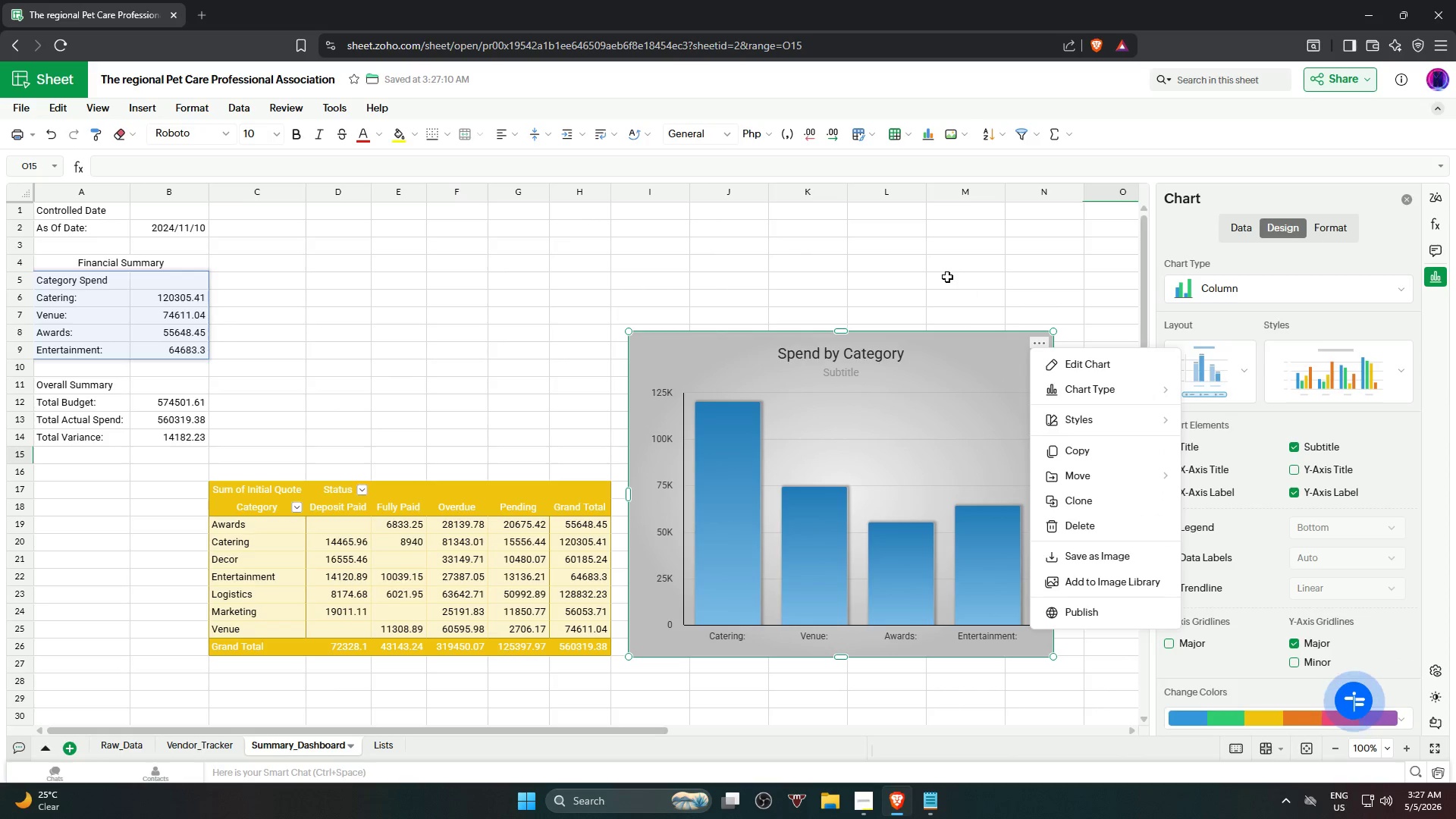 
wait(6.62)
 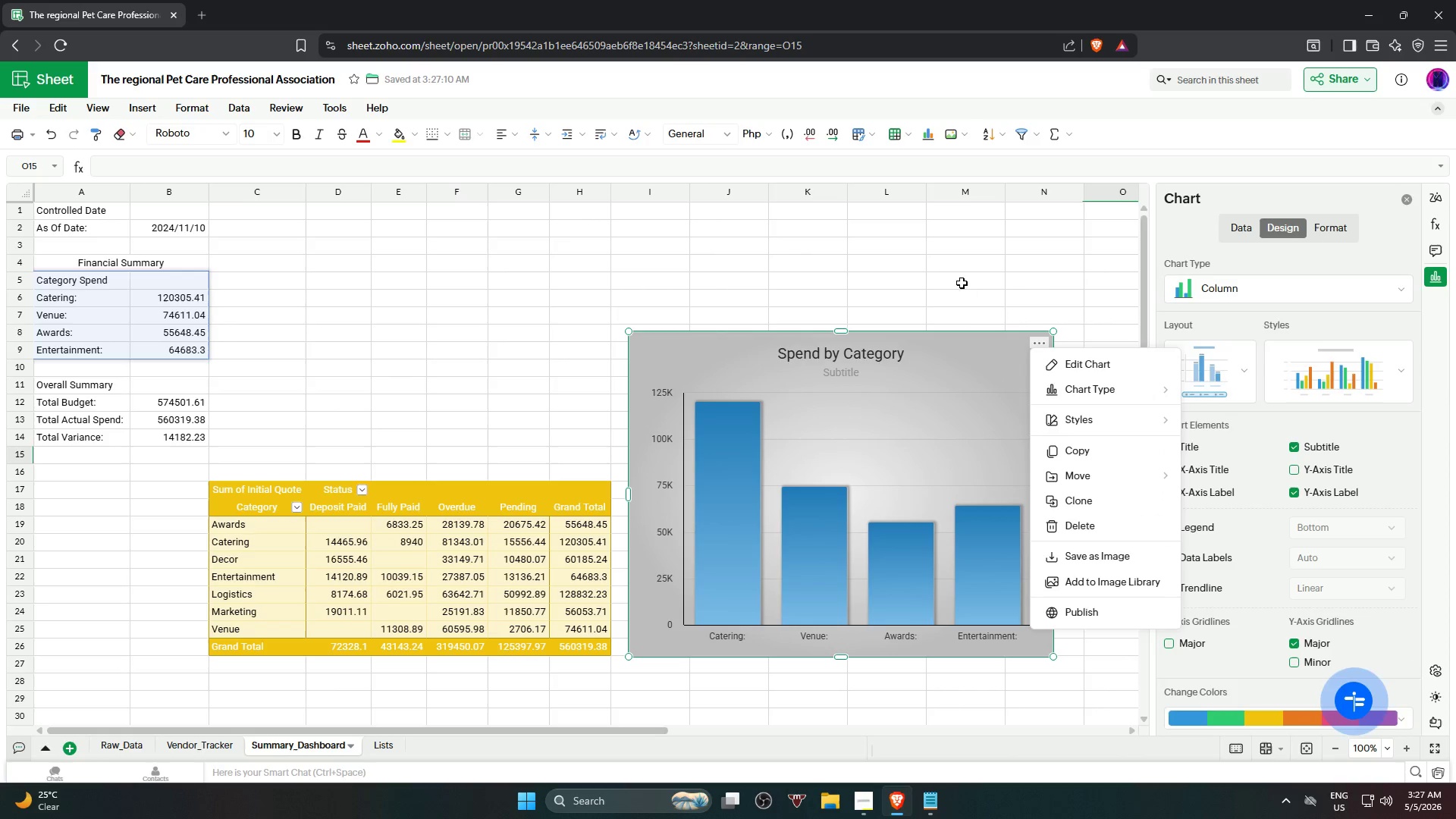 
left_click([1266, 717])
 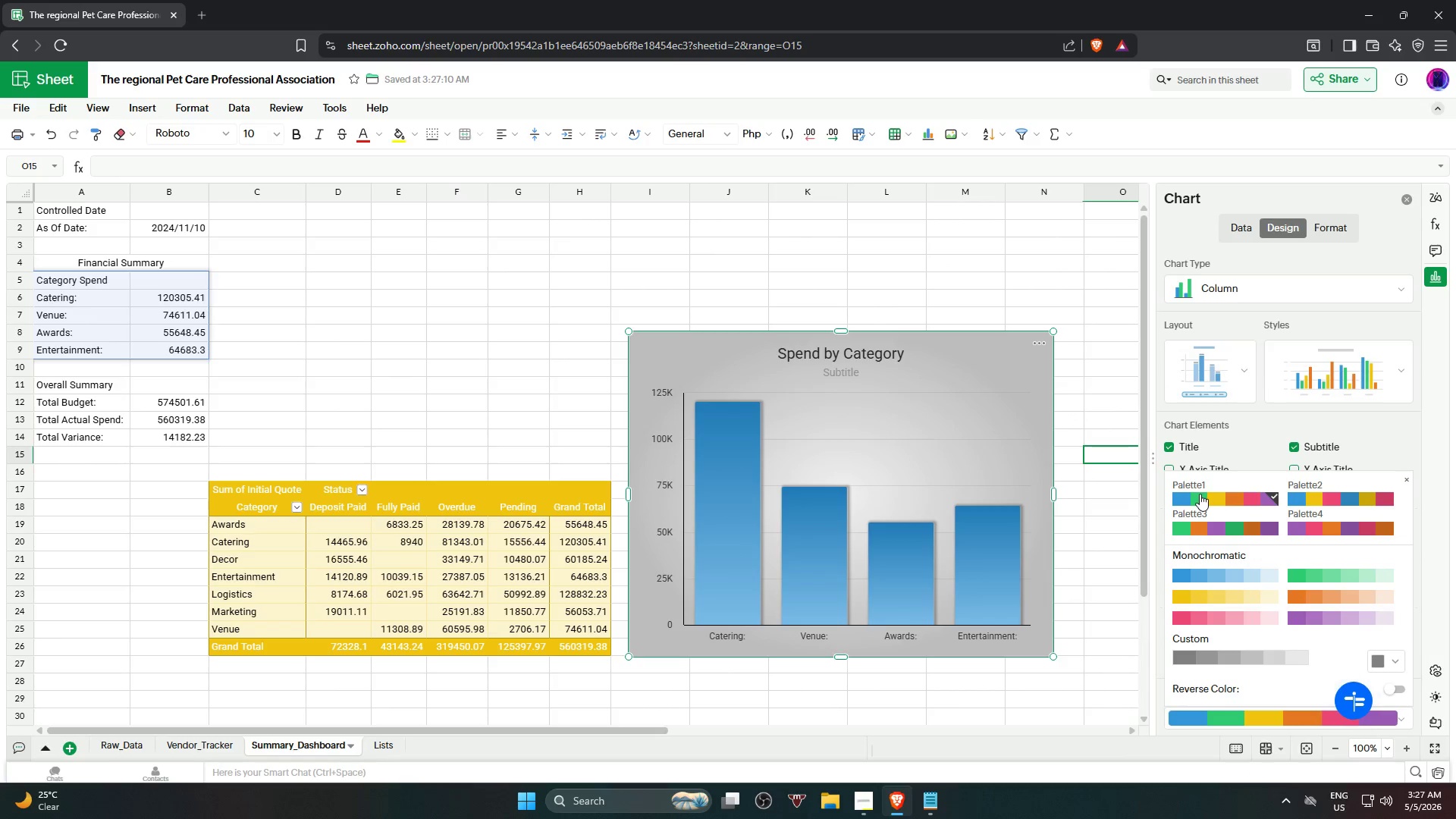 
left_click([1205, 494])
 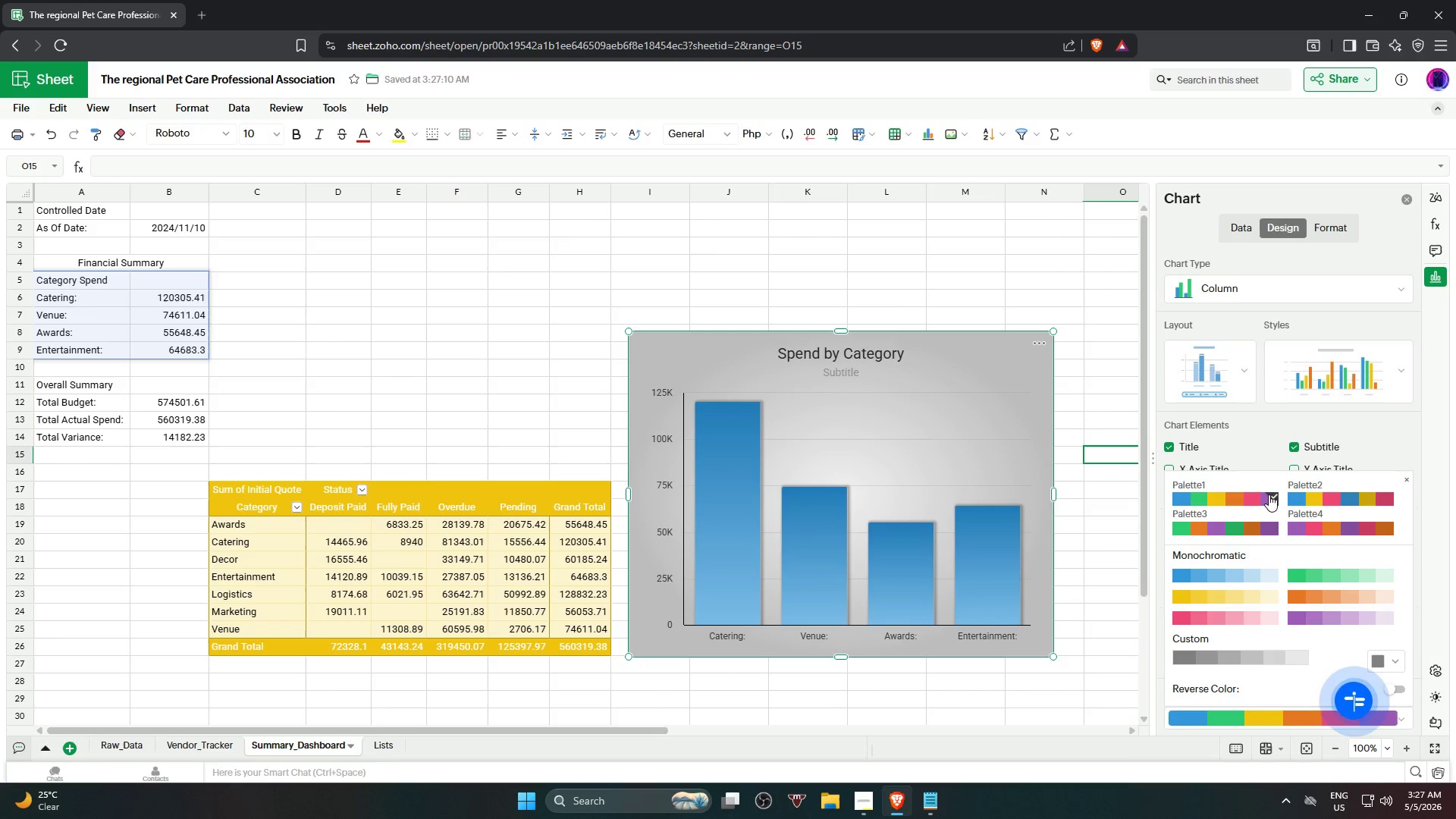 
left_click([1242, 497])
 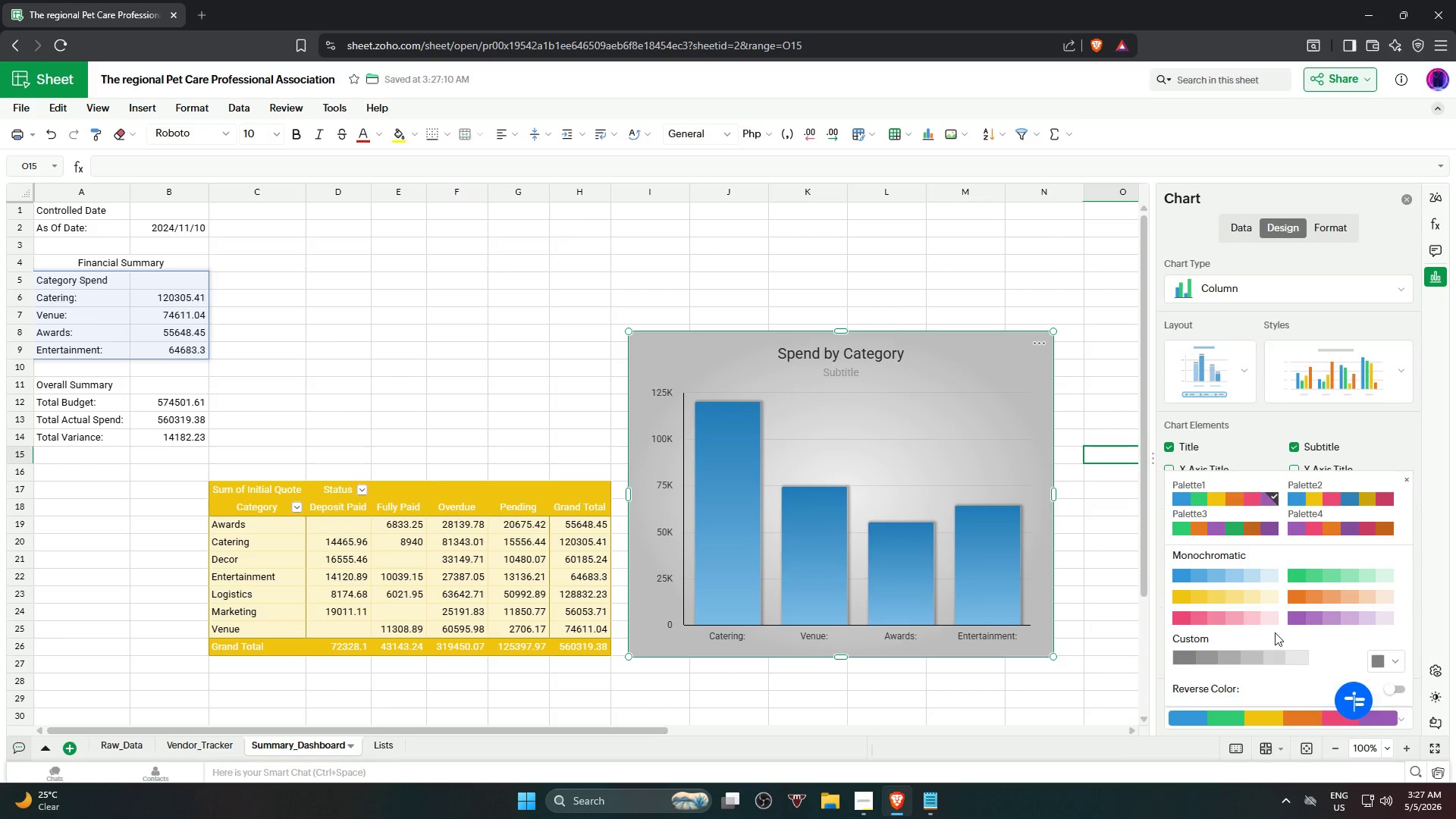 
mouse_move([1258, 692])
 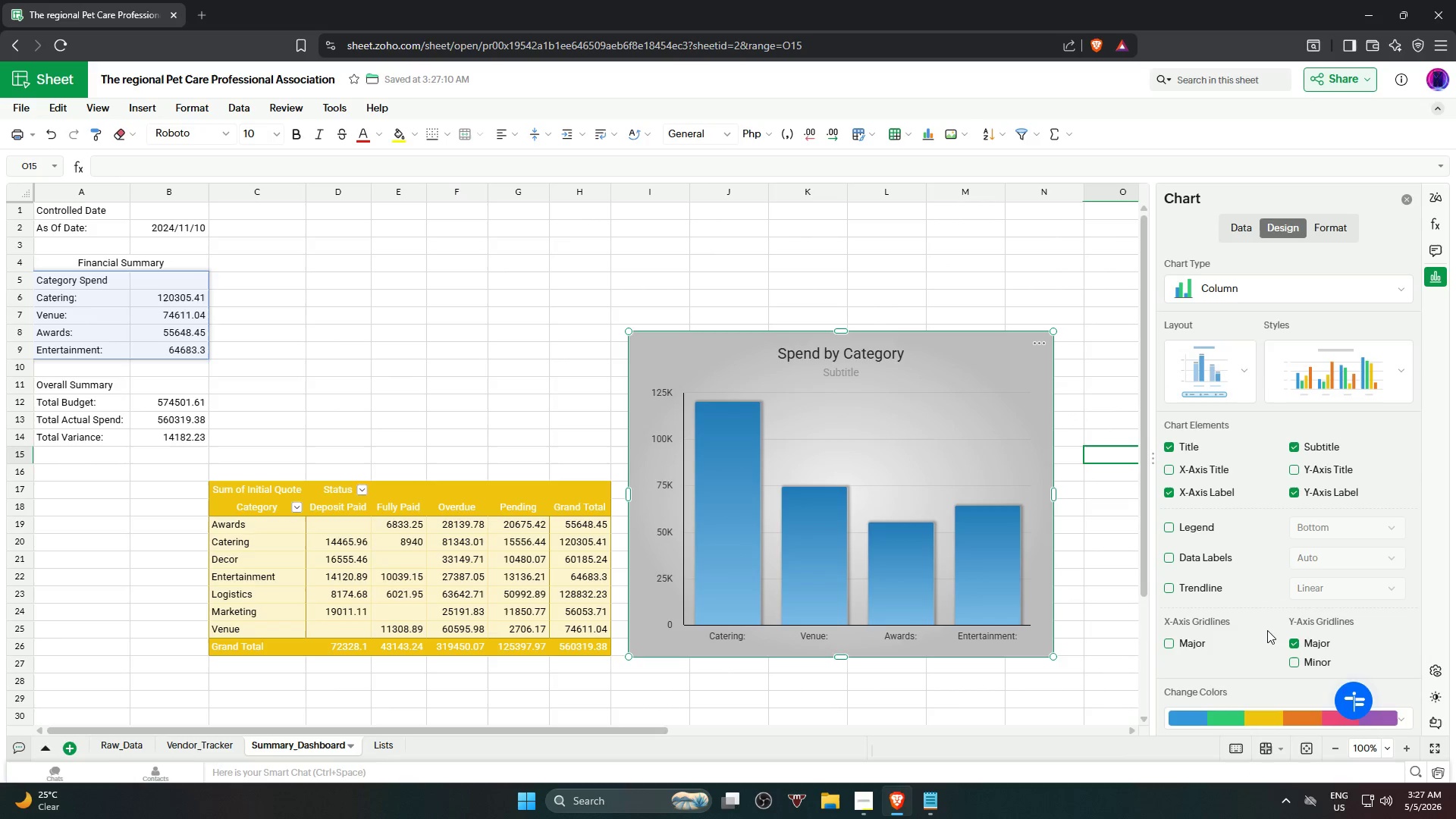 
scroll: coordinate [1266, 629], scroll_direction: down, amount: 2.0
 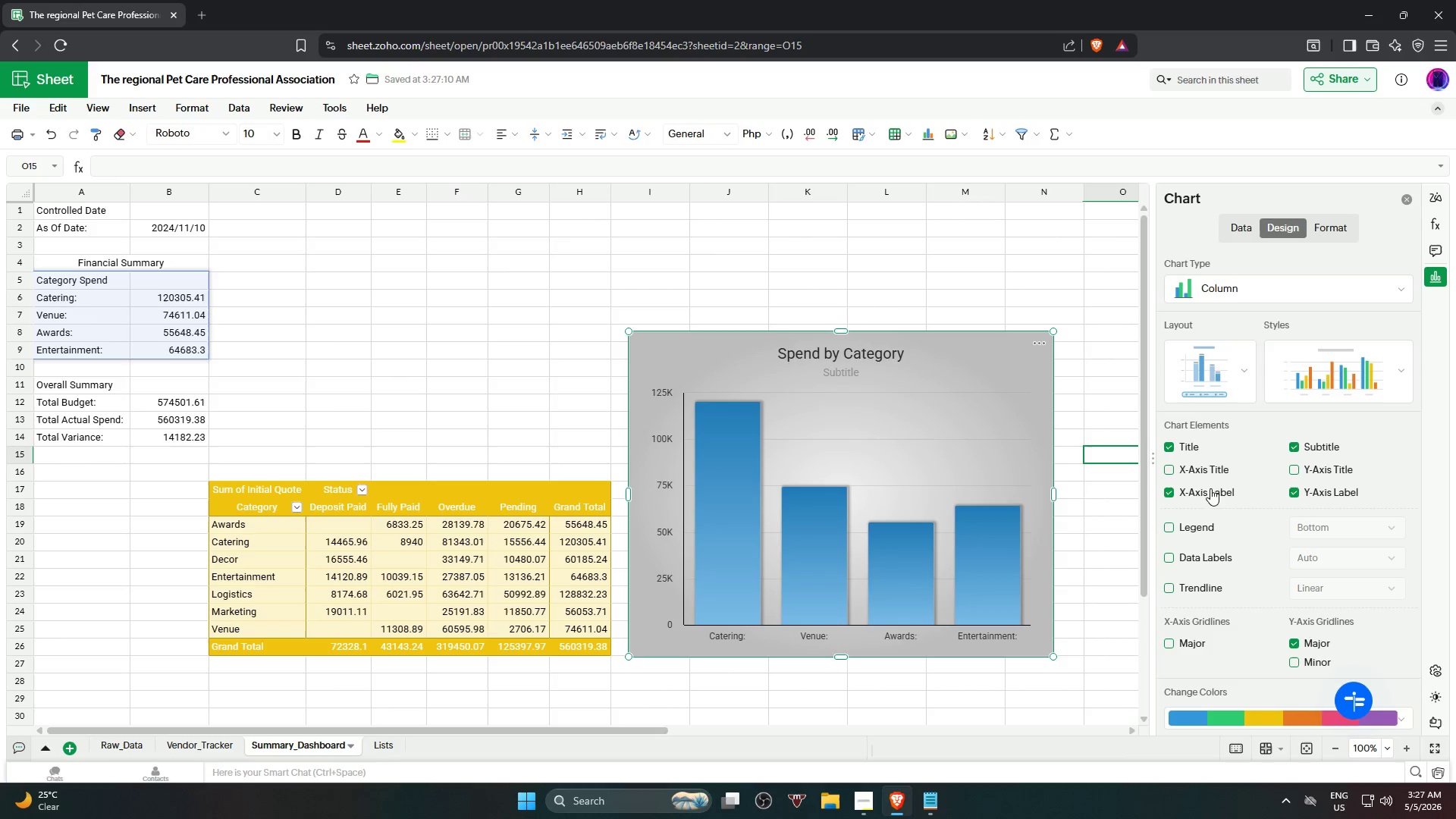 
left_click([1210, 488])
 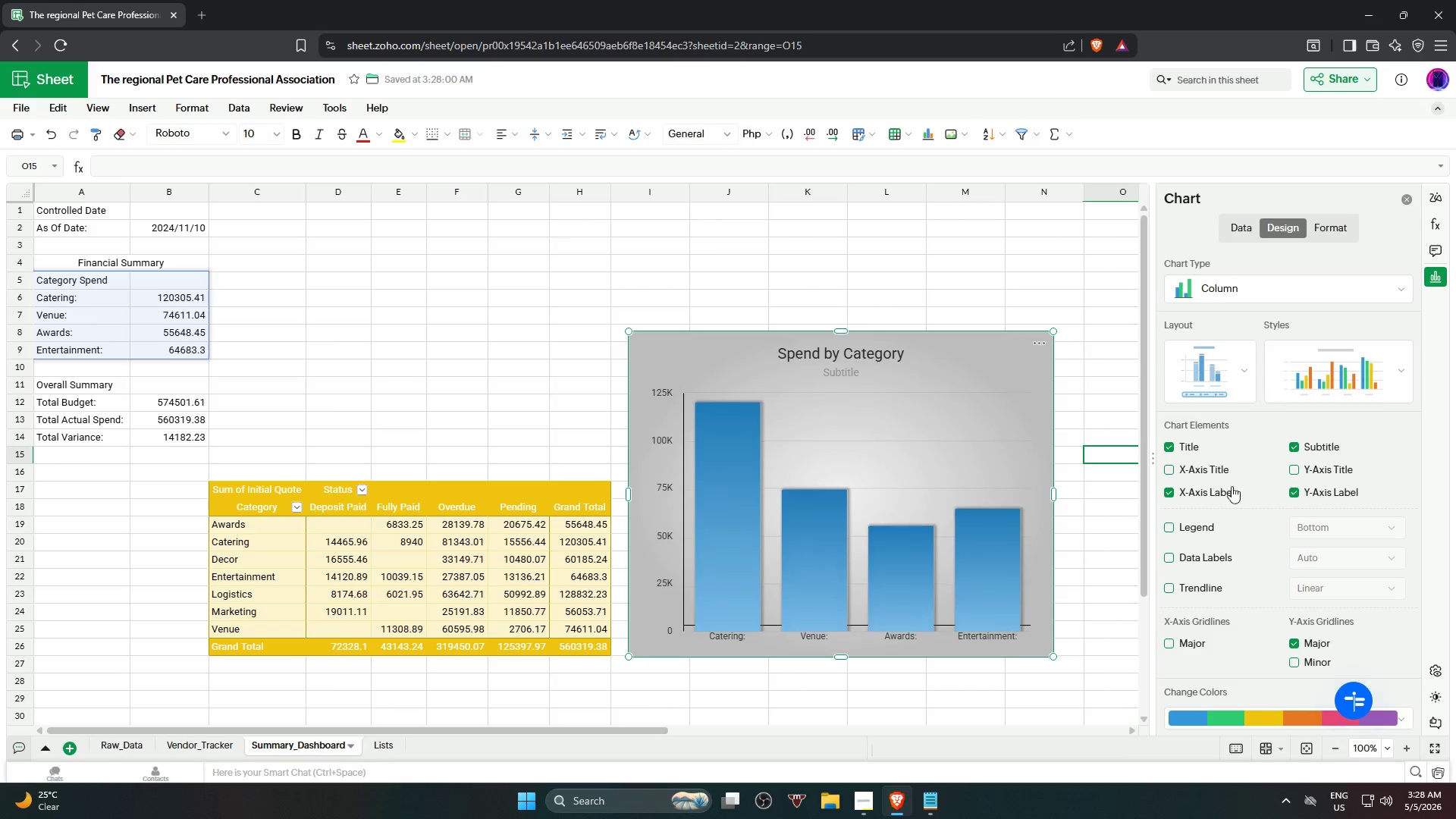 
left_click([1329, 463])
 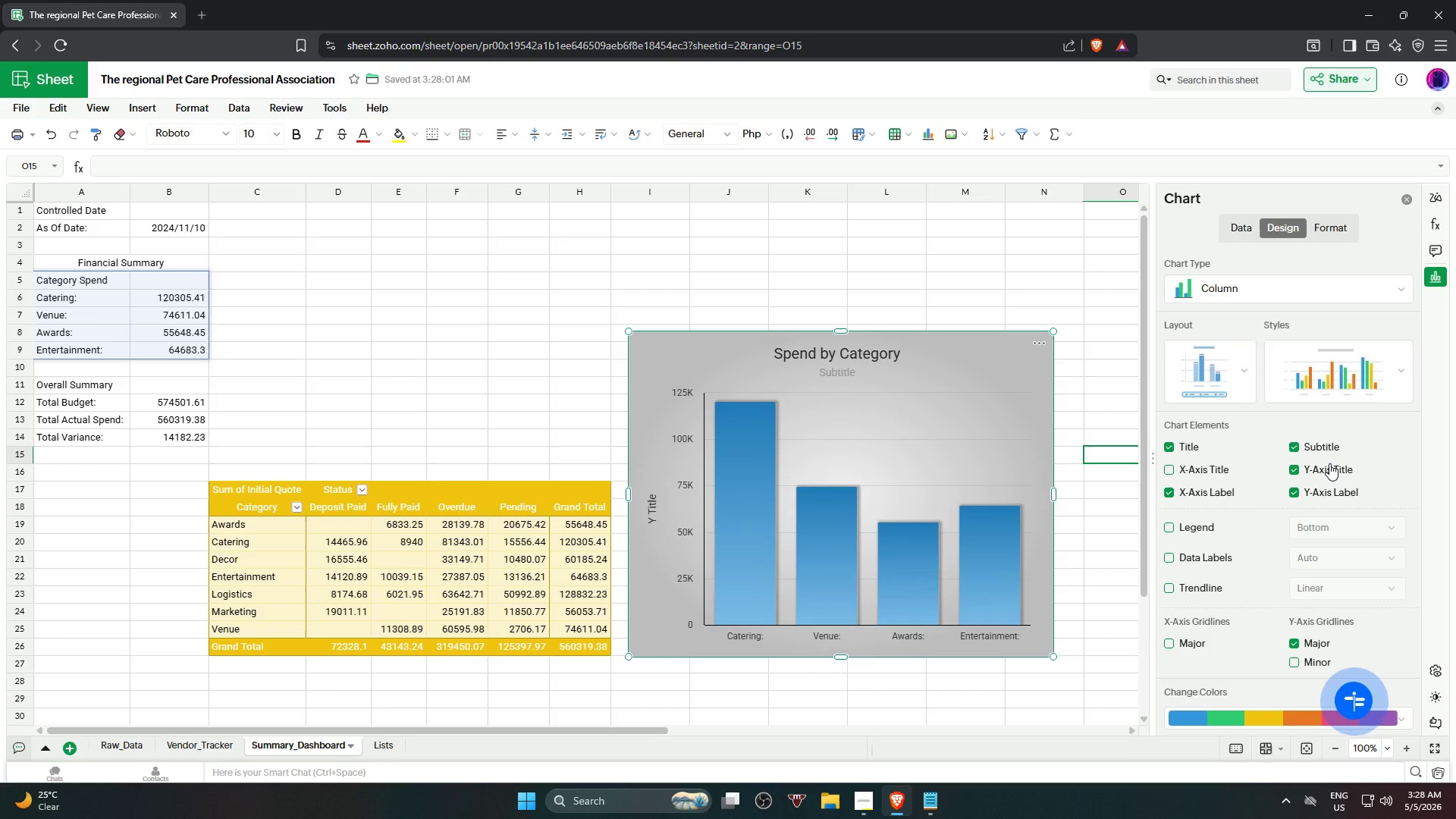 
left_click([1329, 463])
 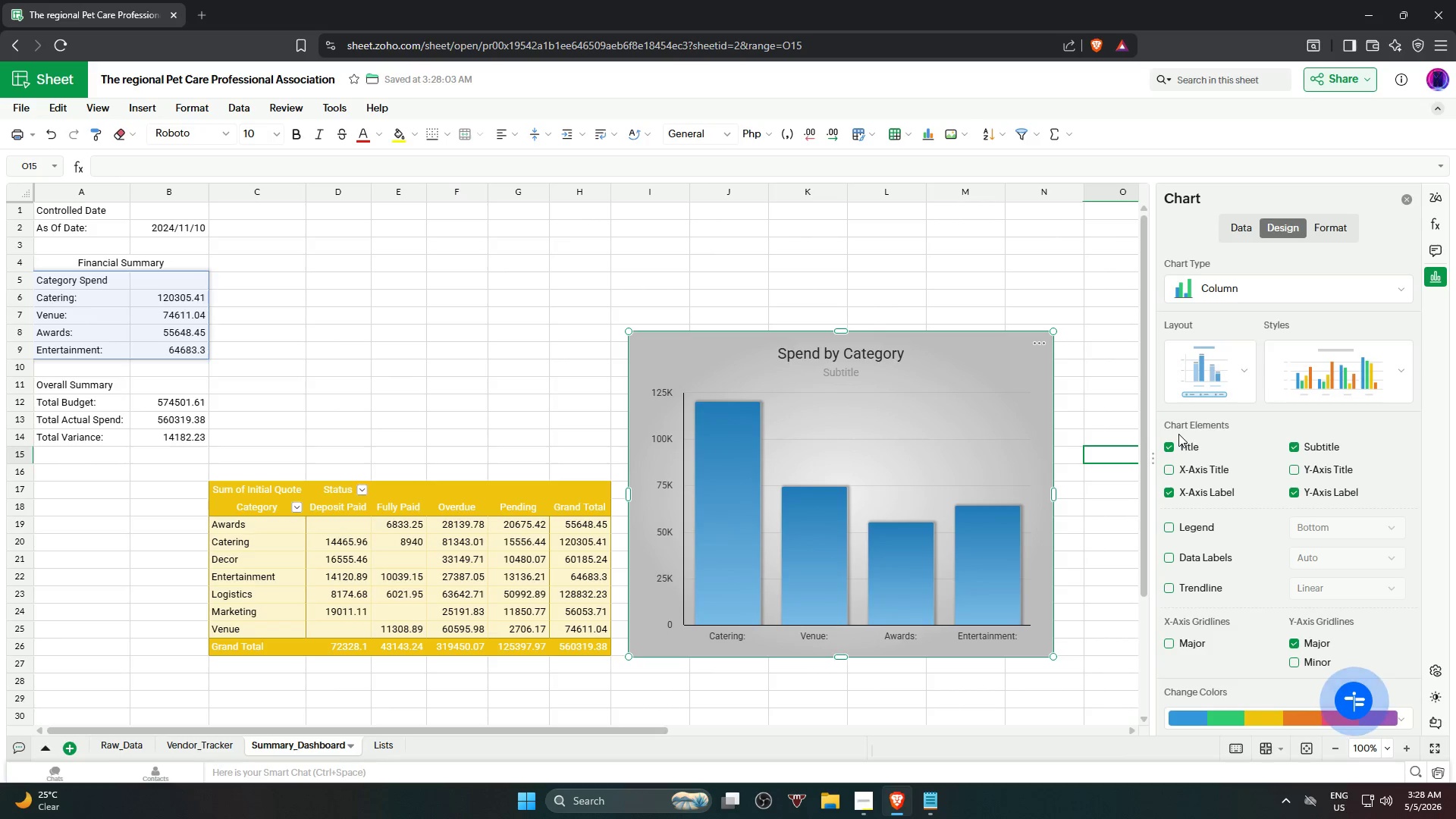 
wait(8.64)
 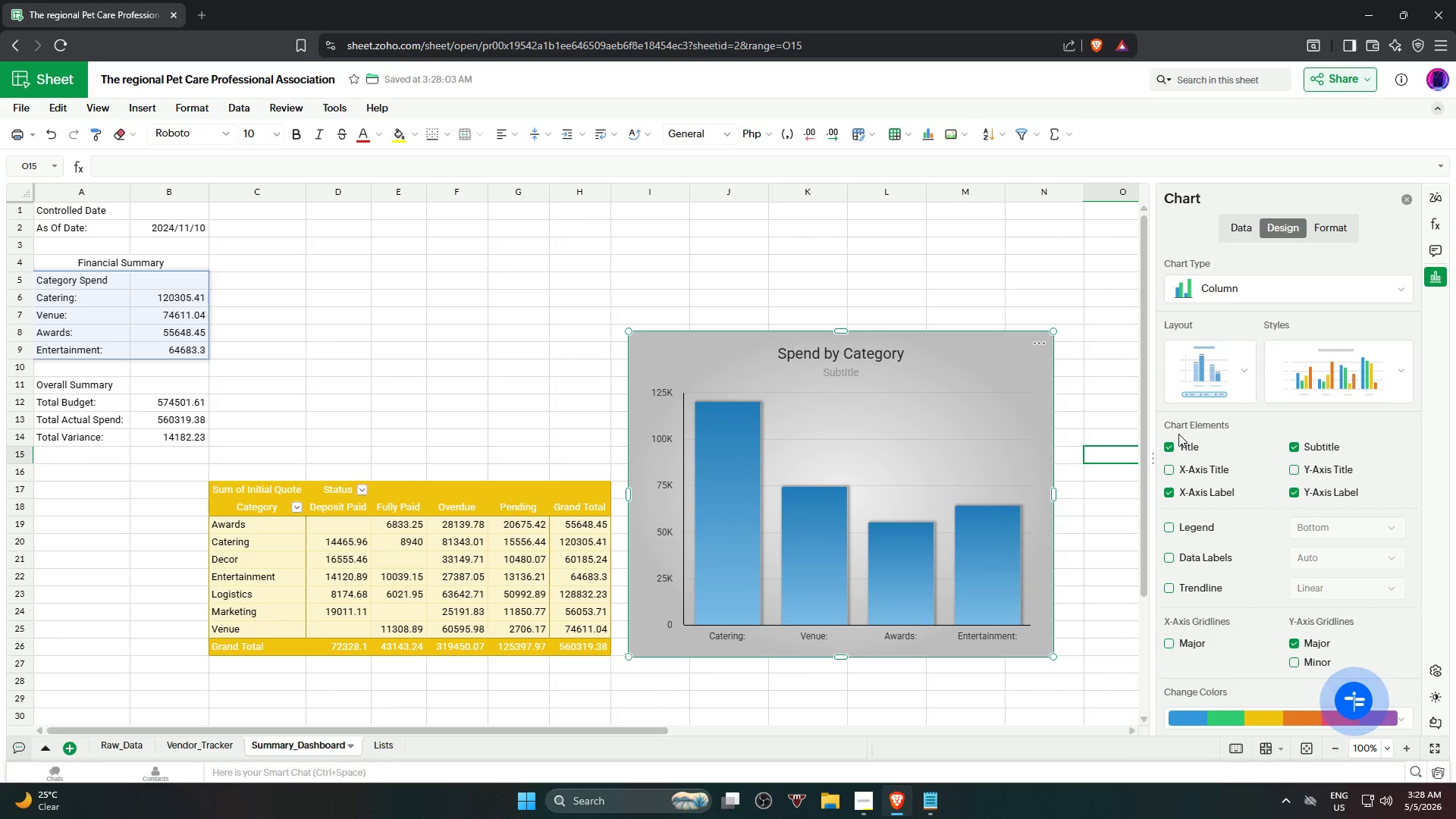 
left_click([1291, 721])
 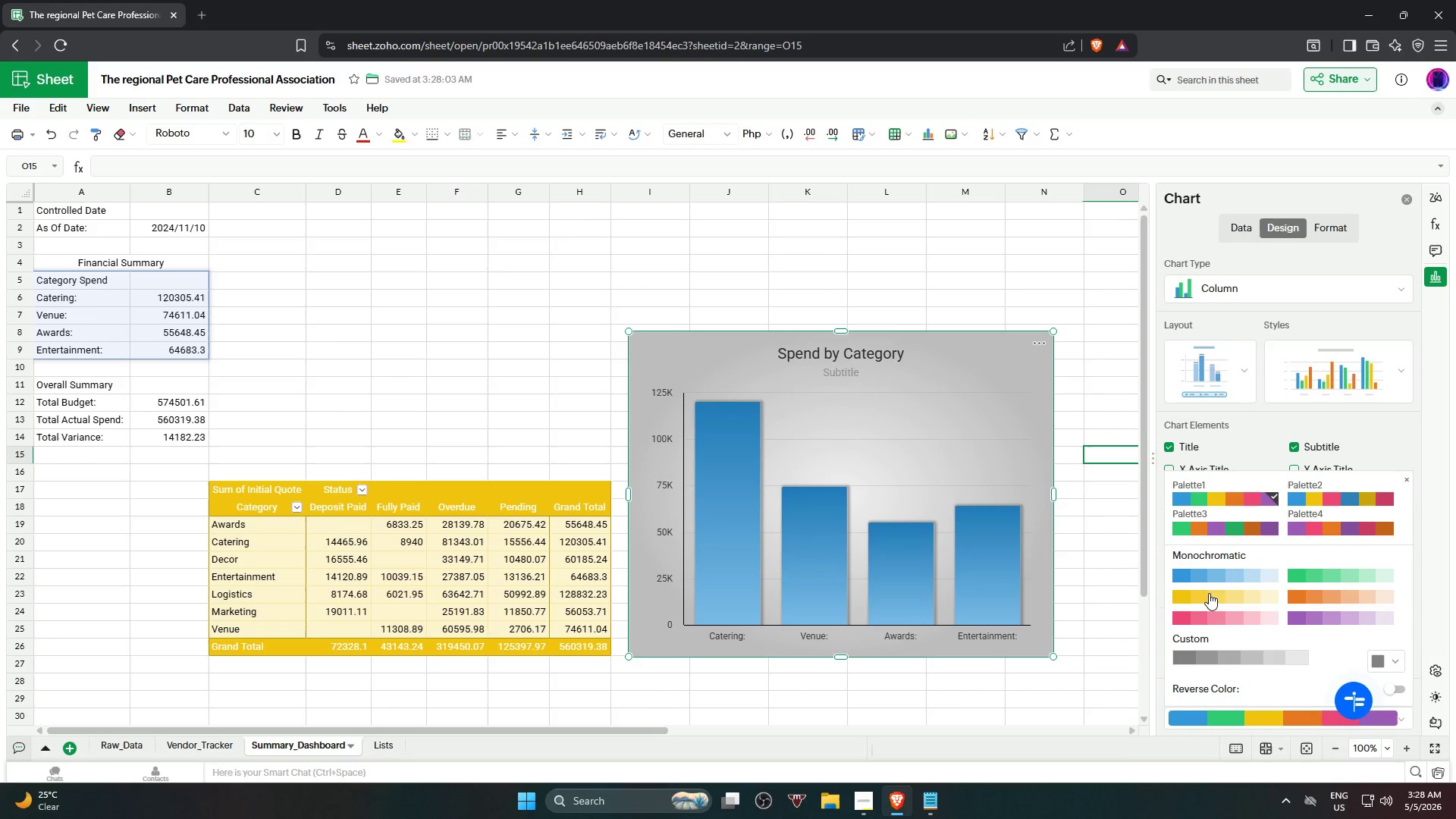 
left_click([1201, 573])
 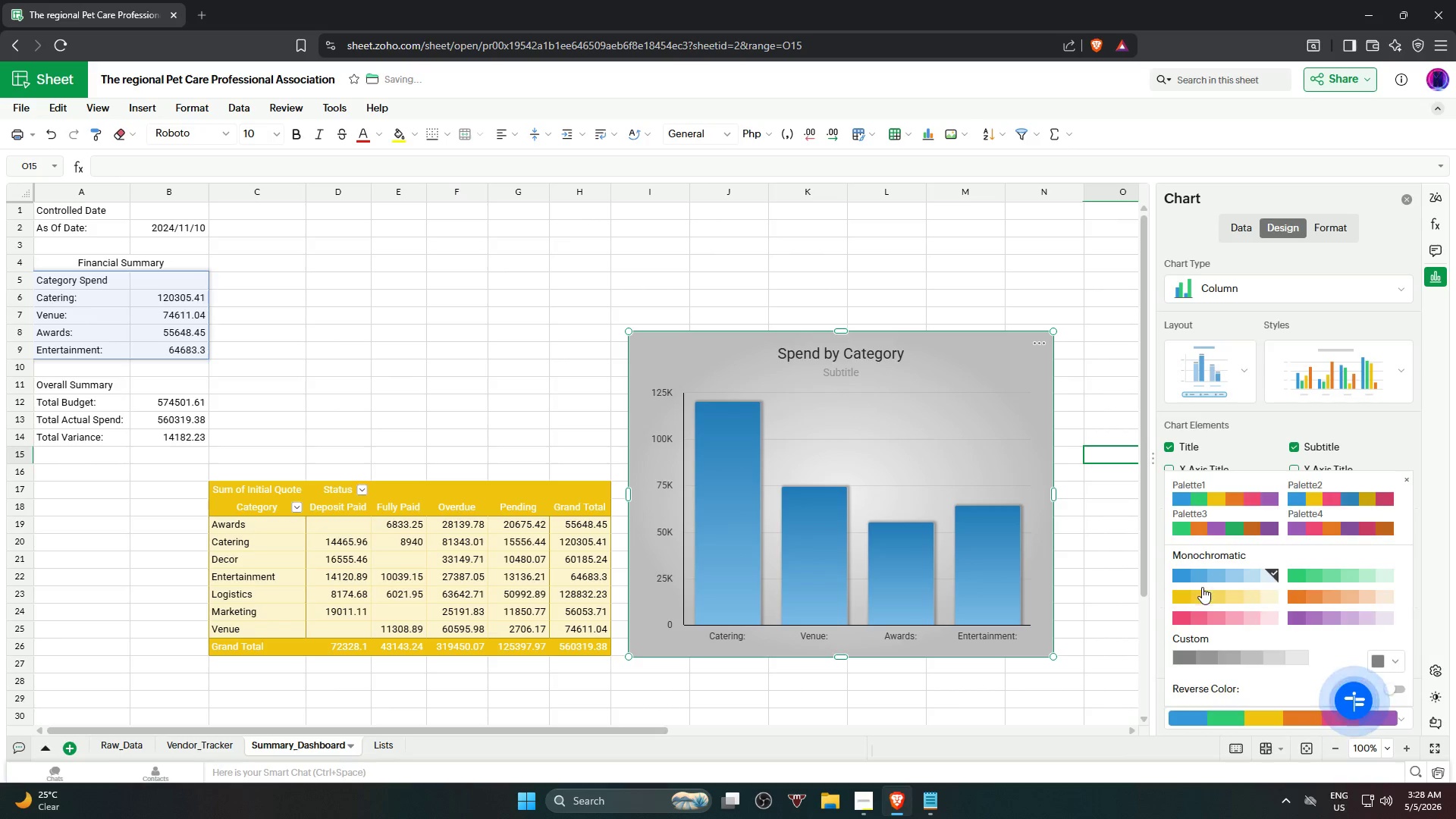 
left_click([1203, 590])
 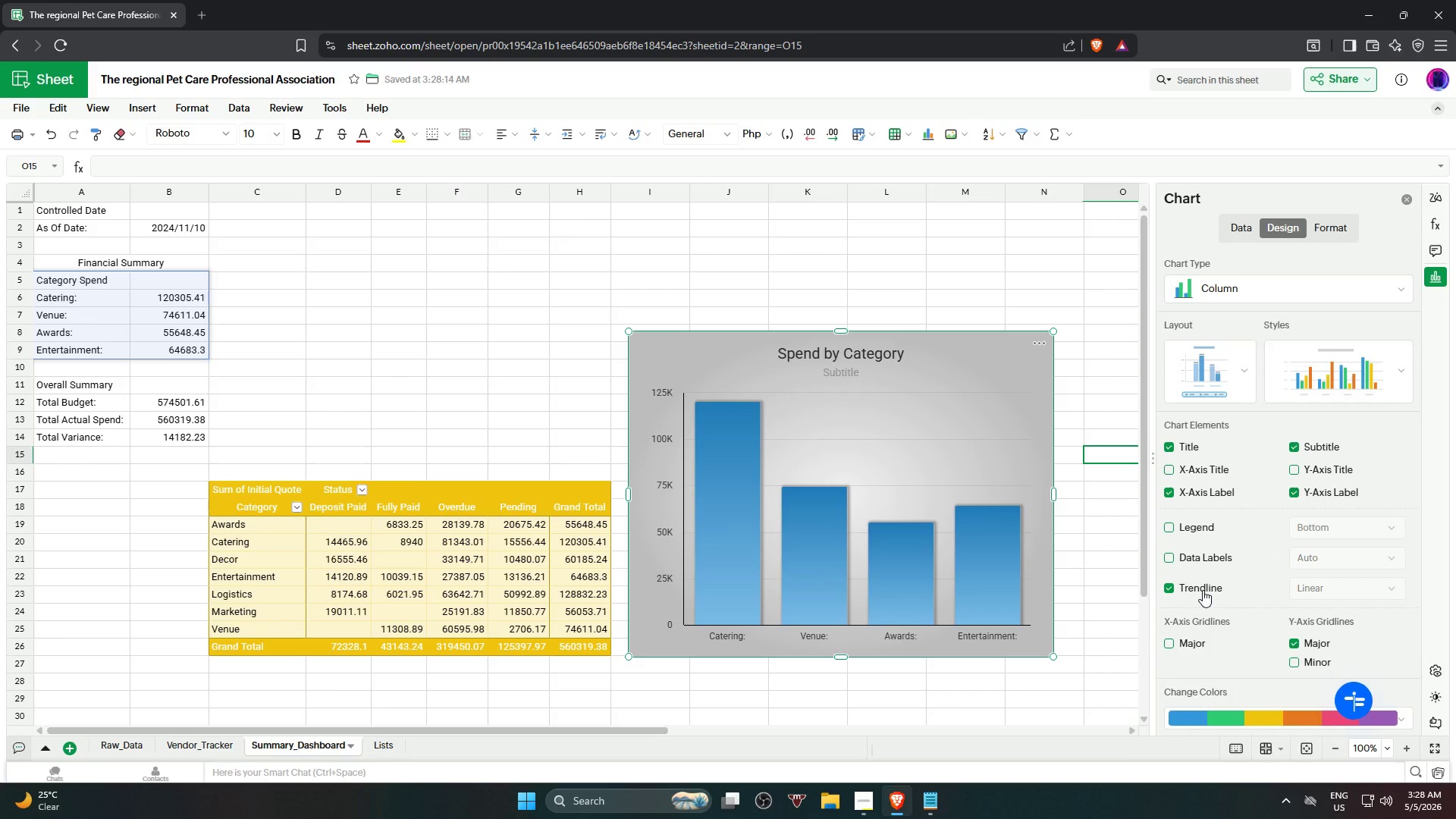 
left_click([1203, 590])
 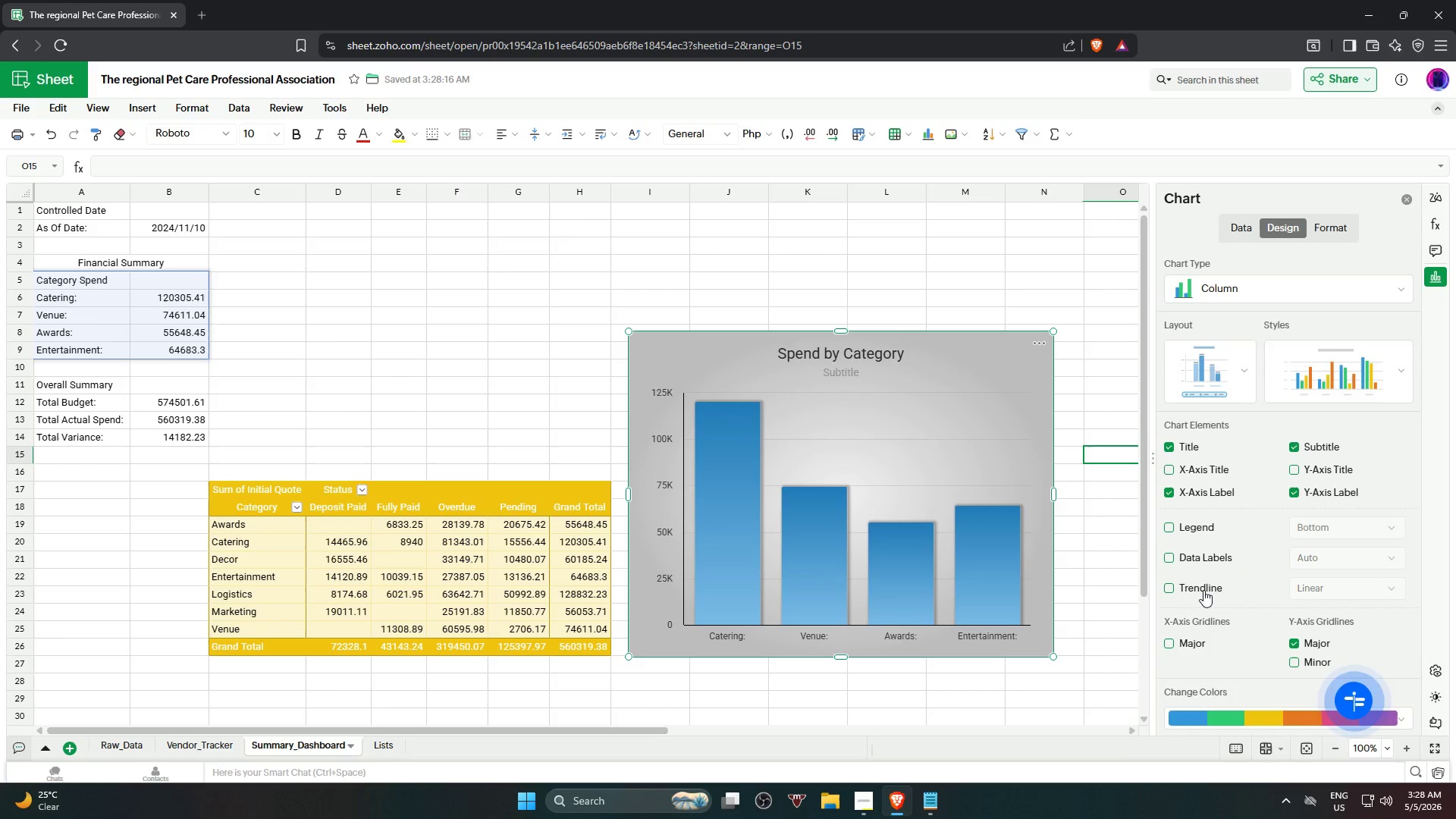 
left_click([1210, 550])
 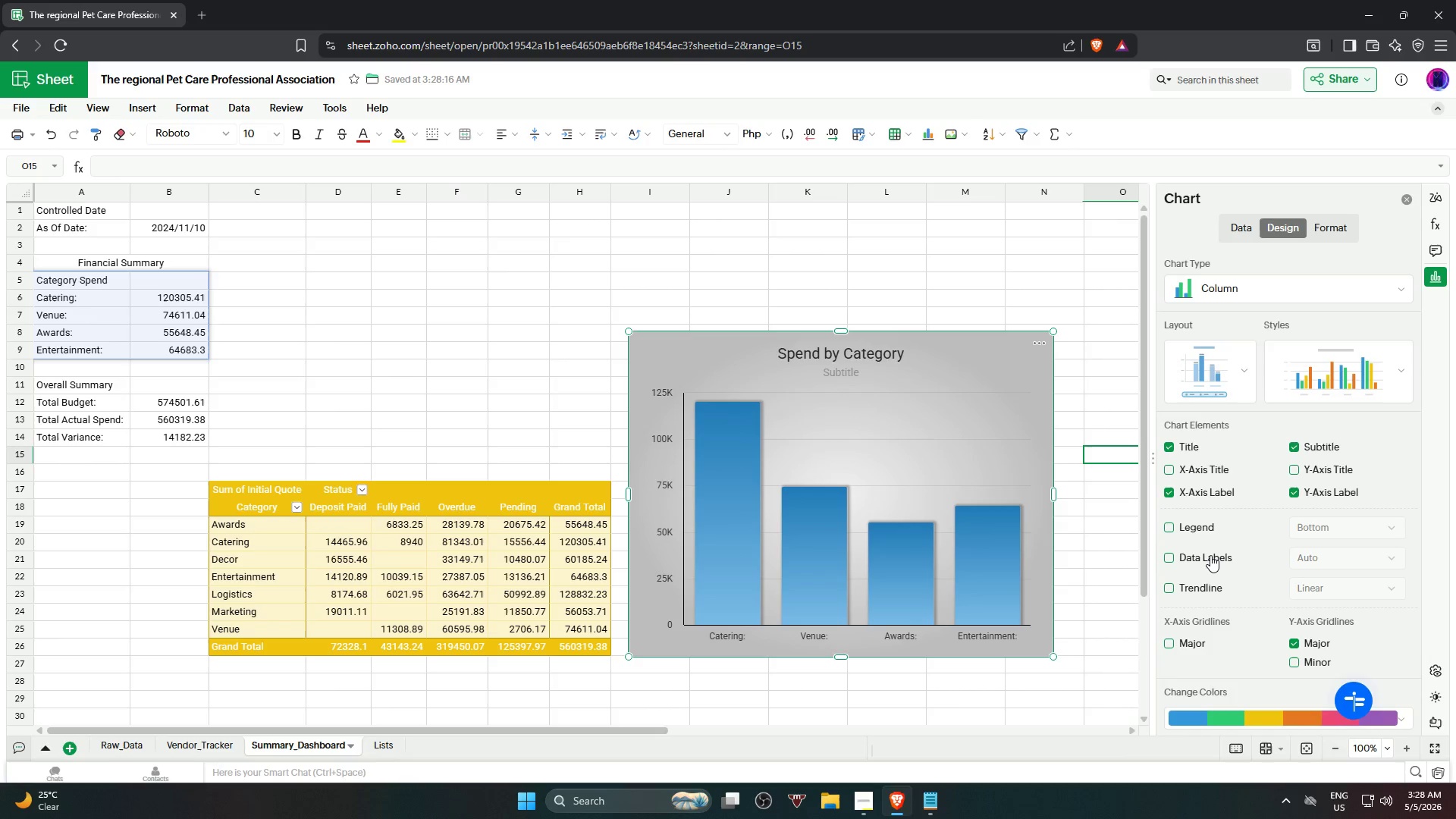 
left_click([1210, 555])
 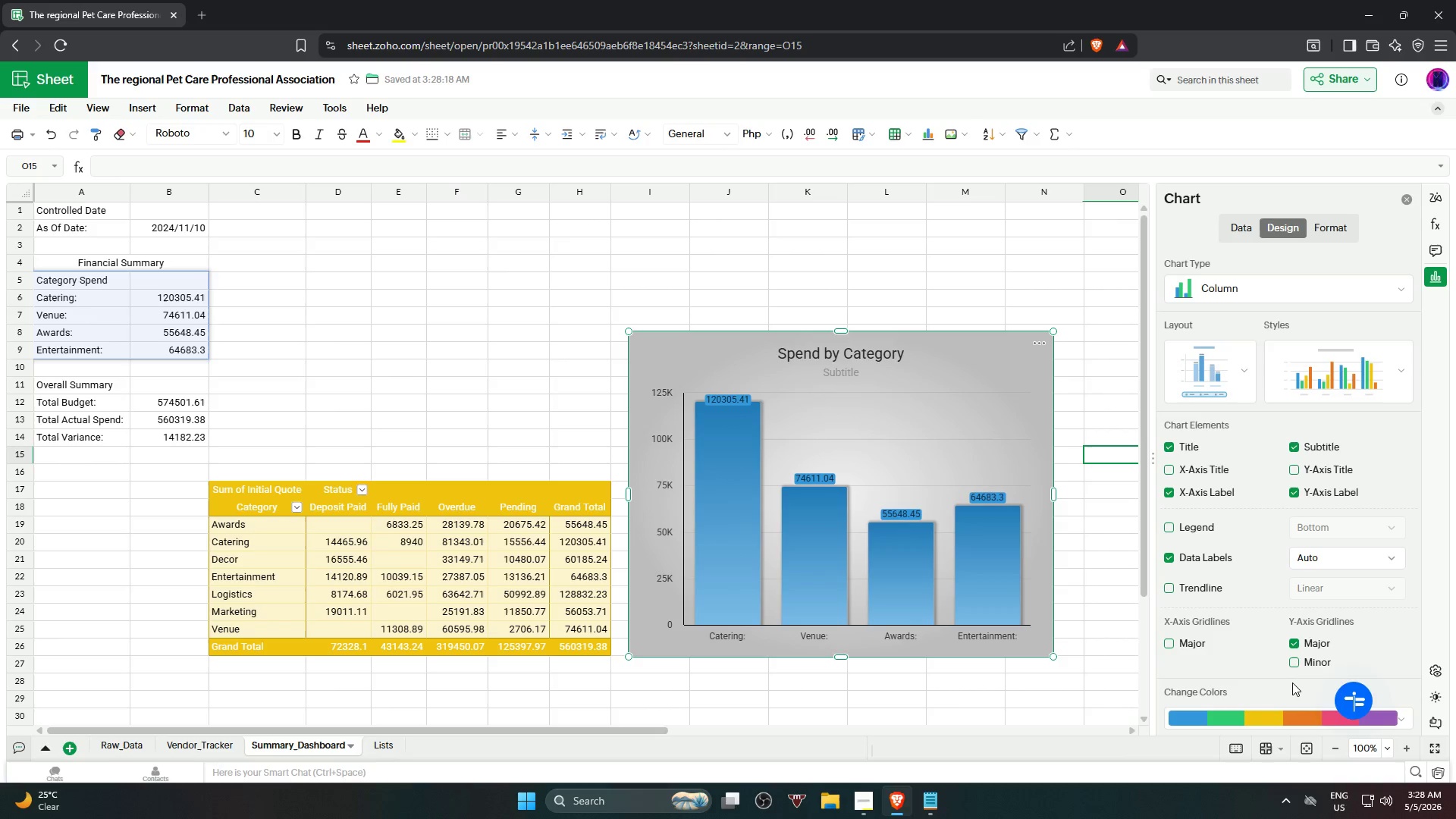 
left_click([1262, 716])
 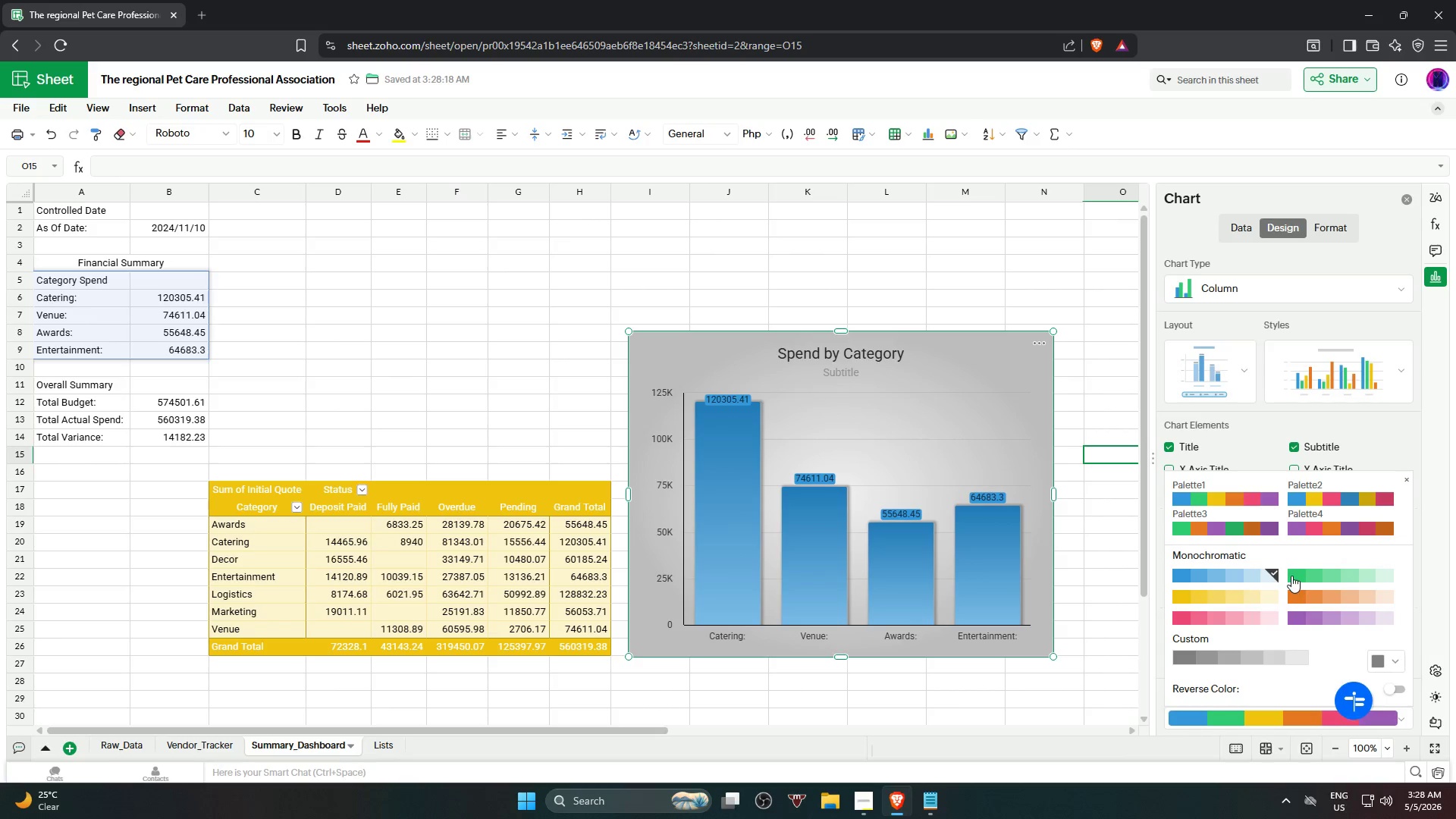 
left_click([1298, 571])
 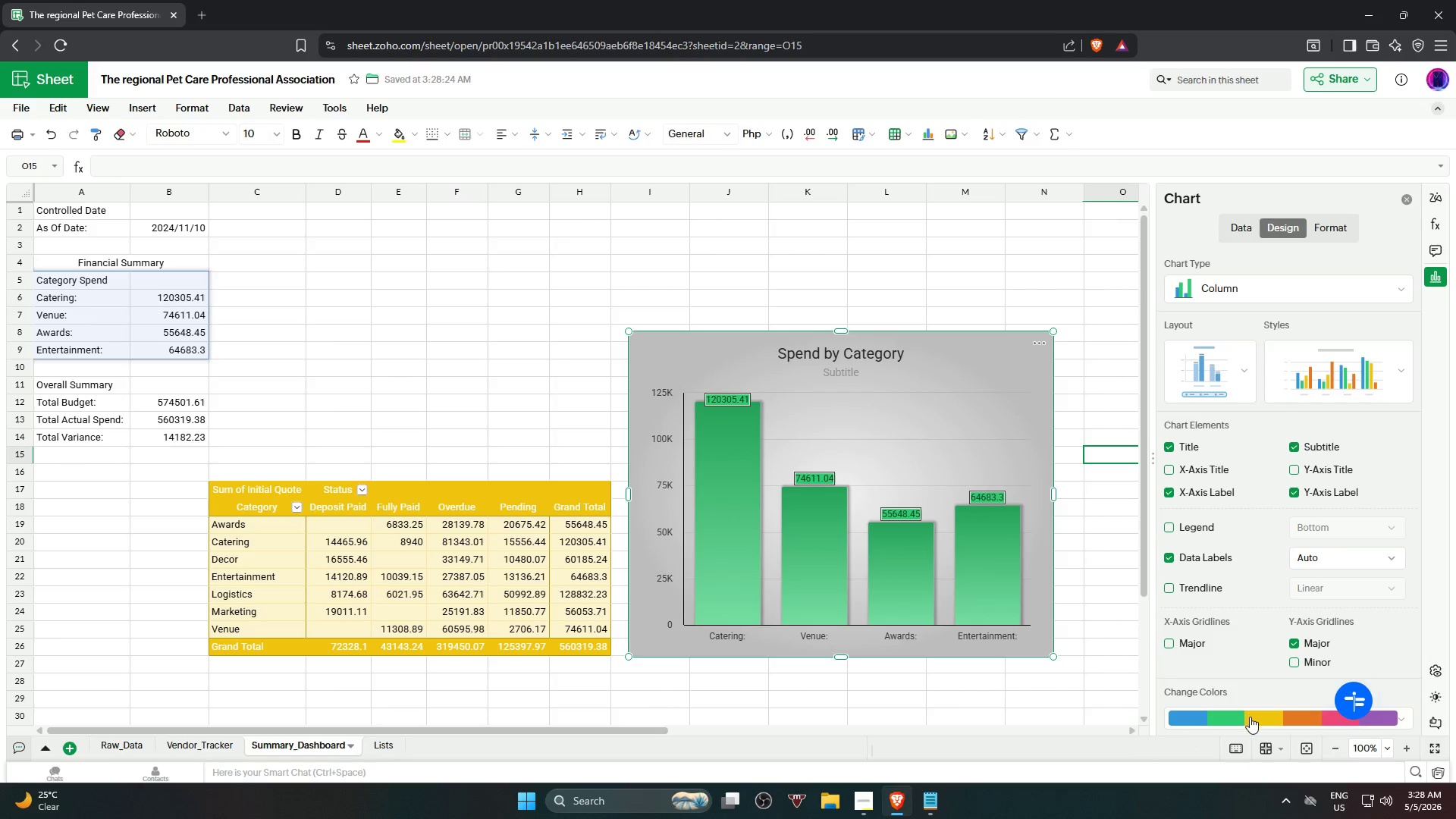 
wait(6.89)
 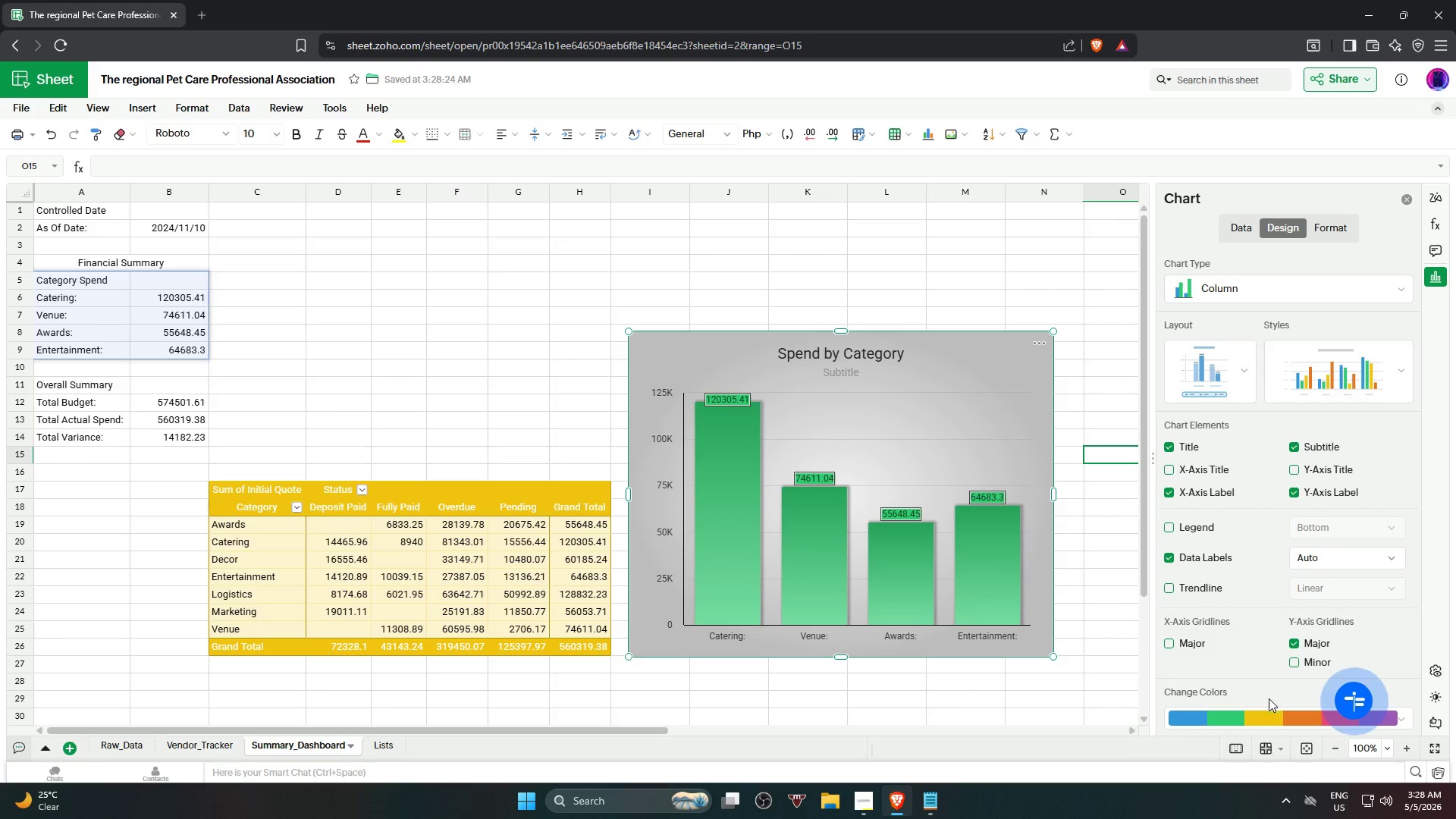 
left_click([1247, 597])
 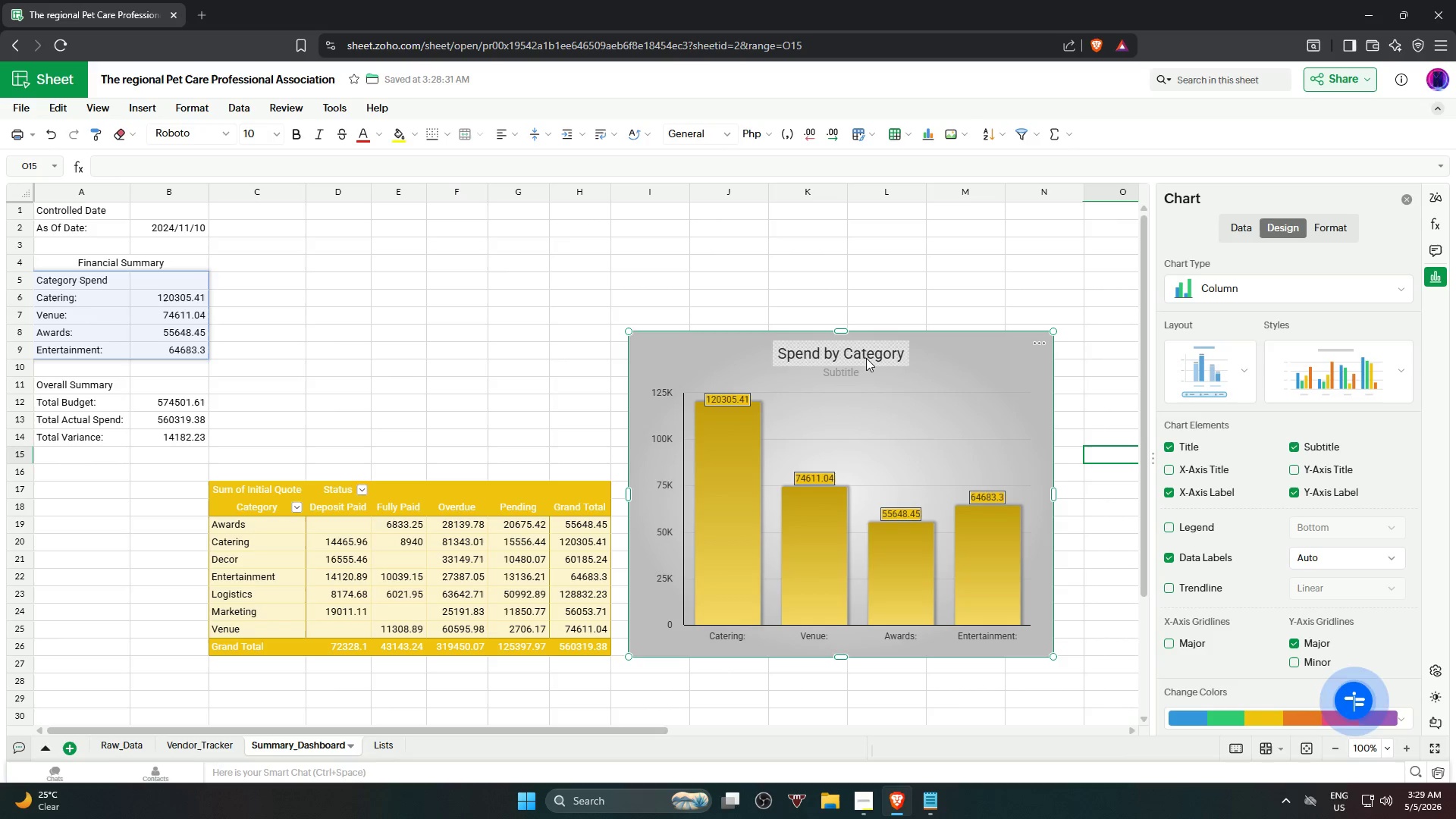 
wait(74.12)
 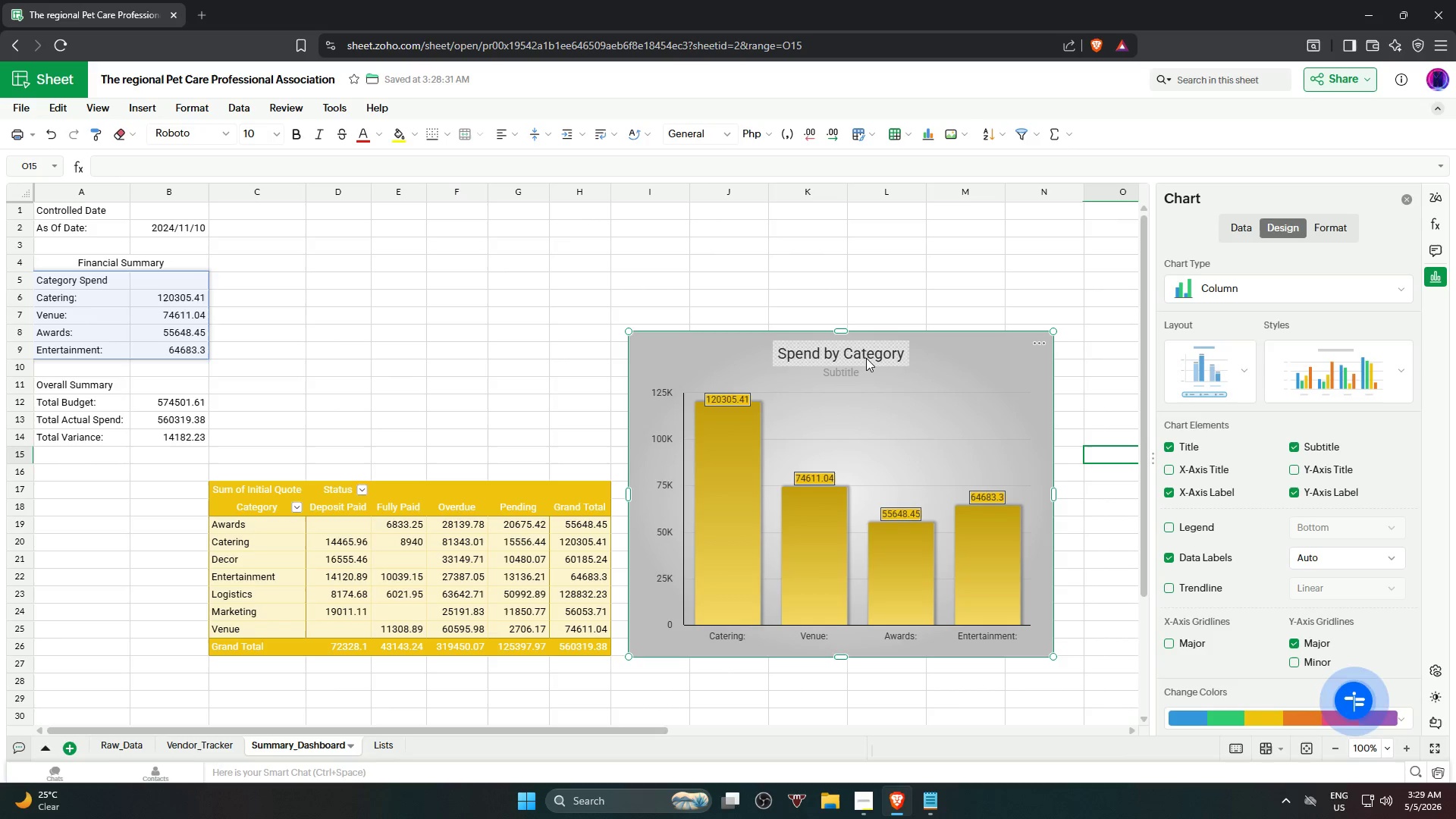 
left_click([862, 356])
 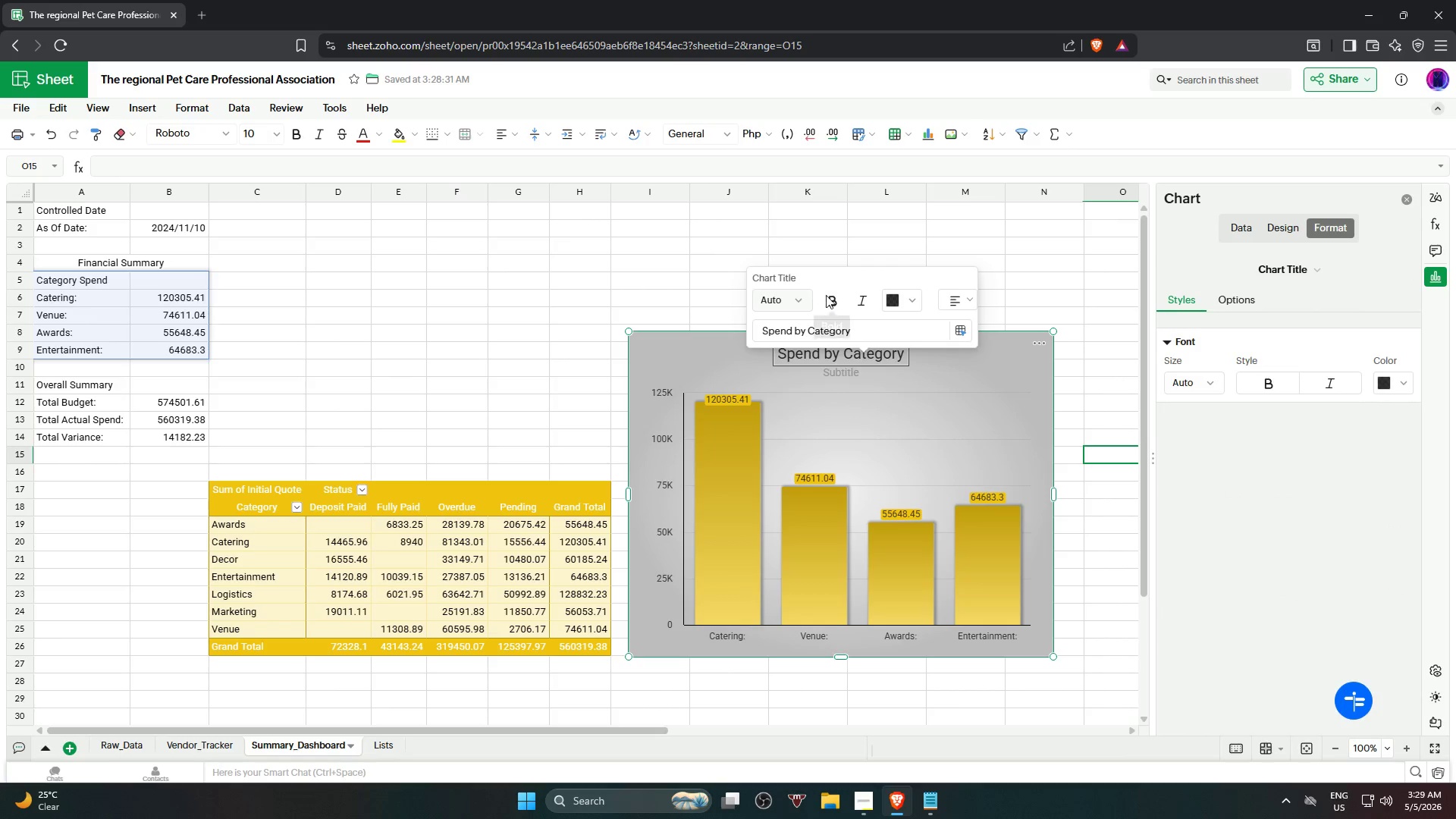 
left_click([866, 328])
 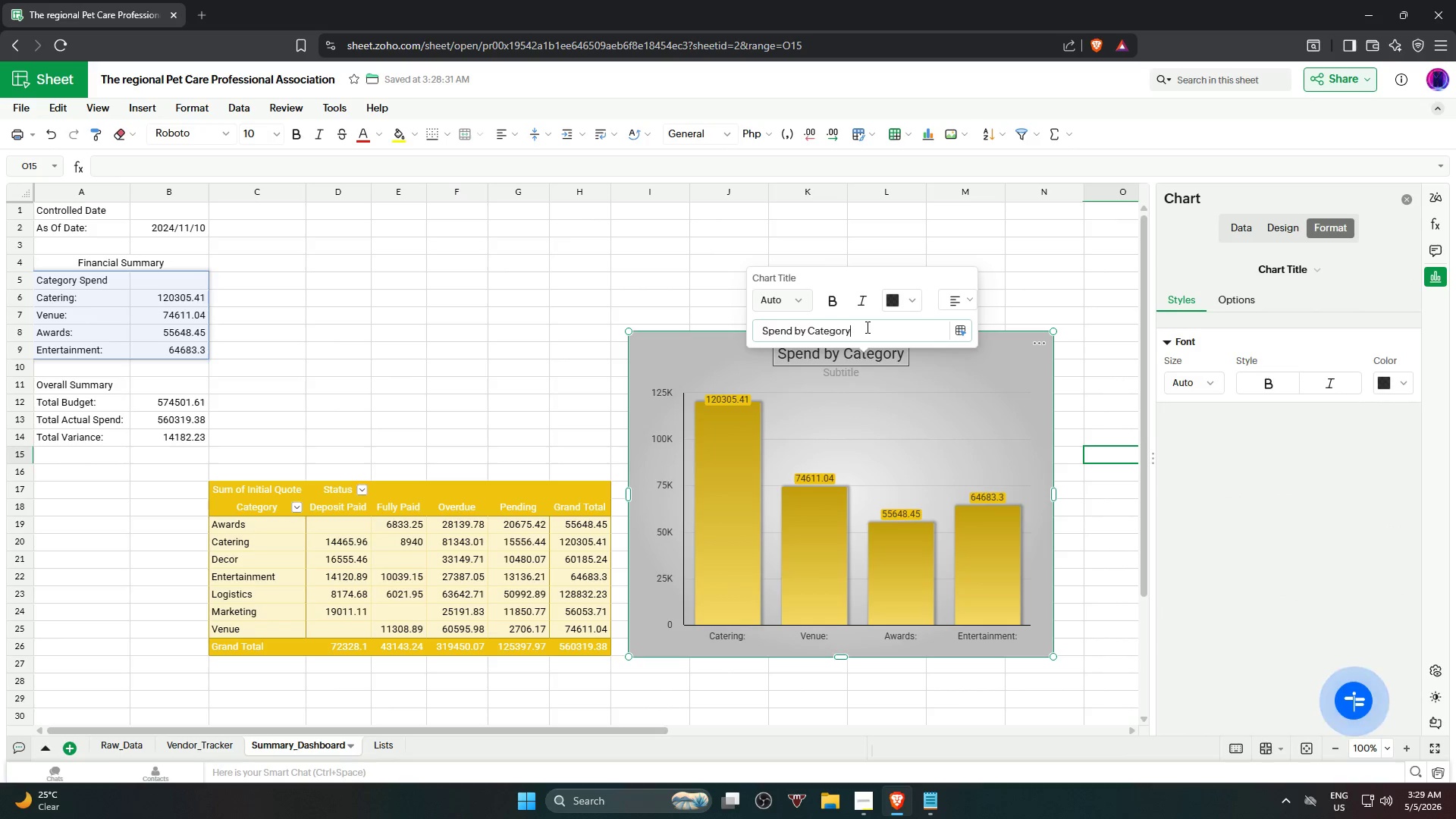 
triple_click([866, 327])
 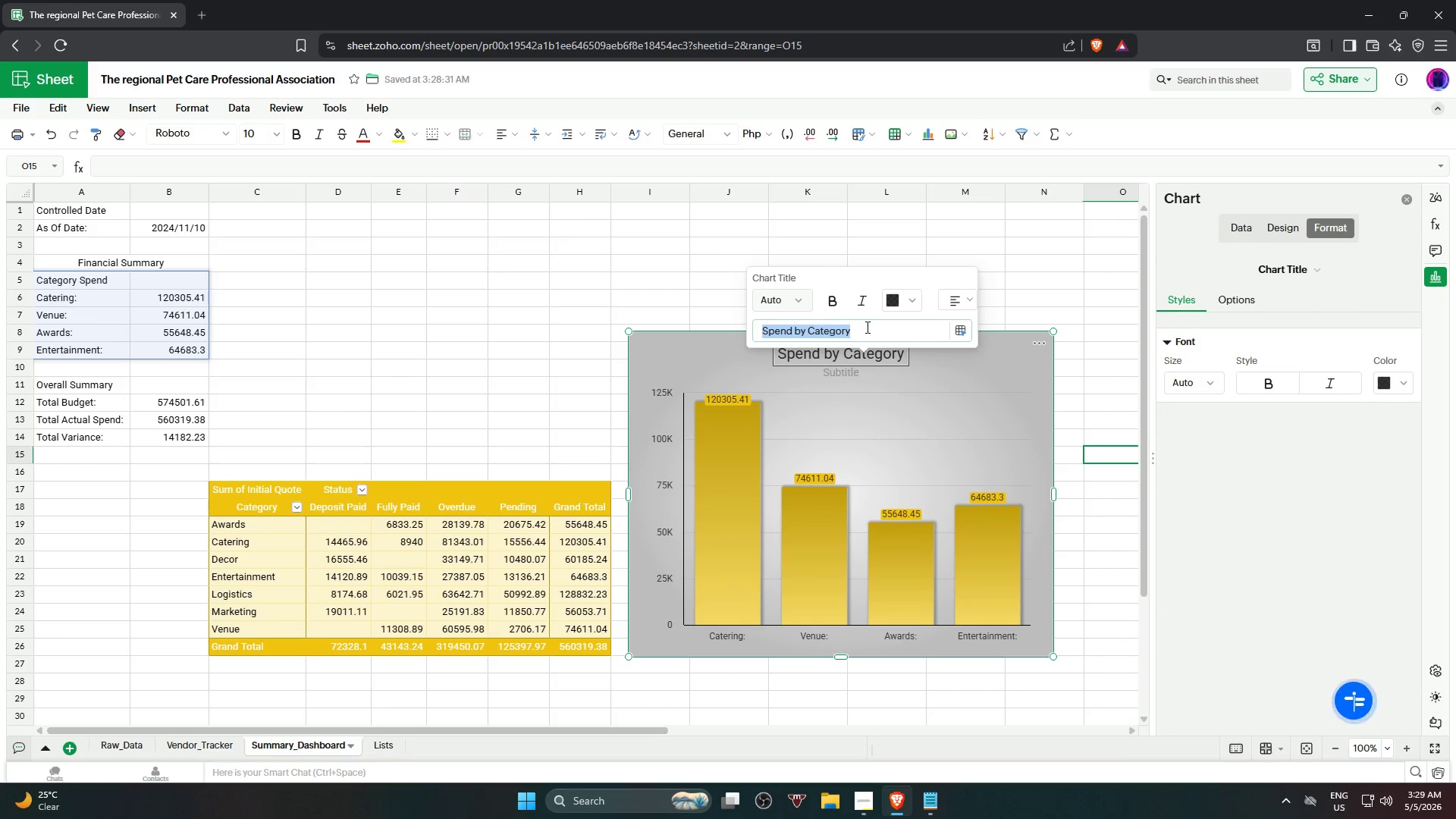 
hold_key(key=ShiftRight, duration=3.39)
 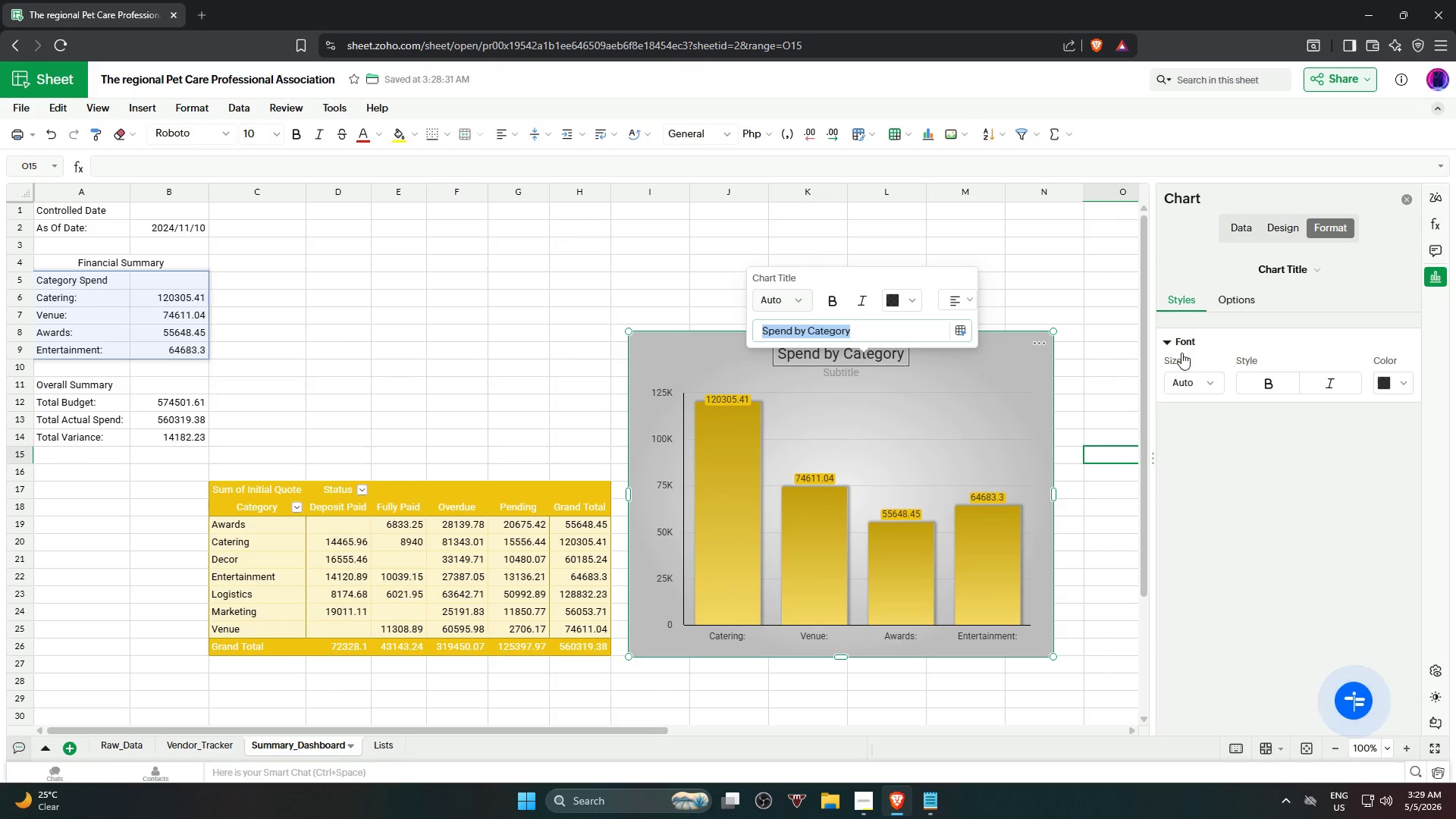 
left_click([1181, 342])
 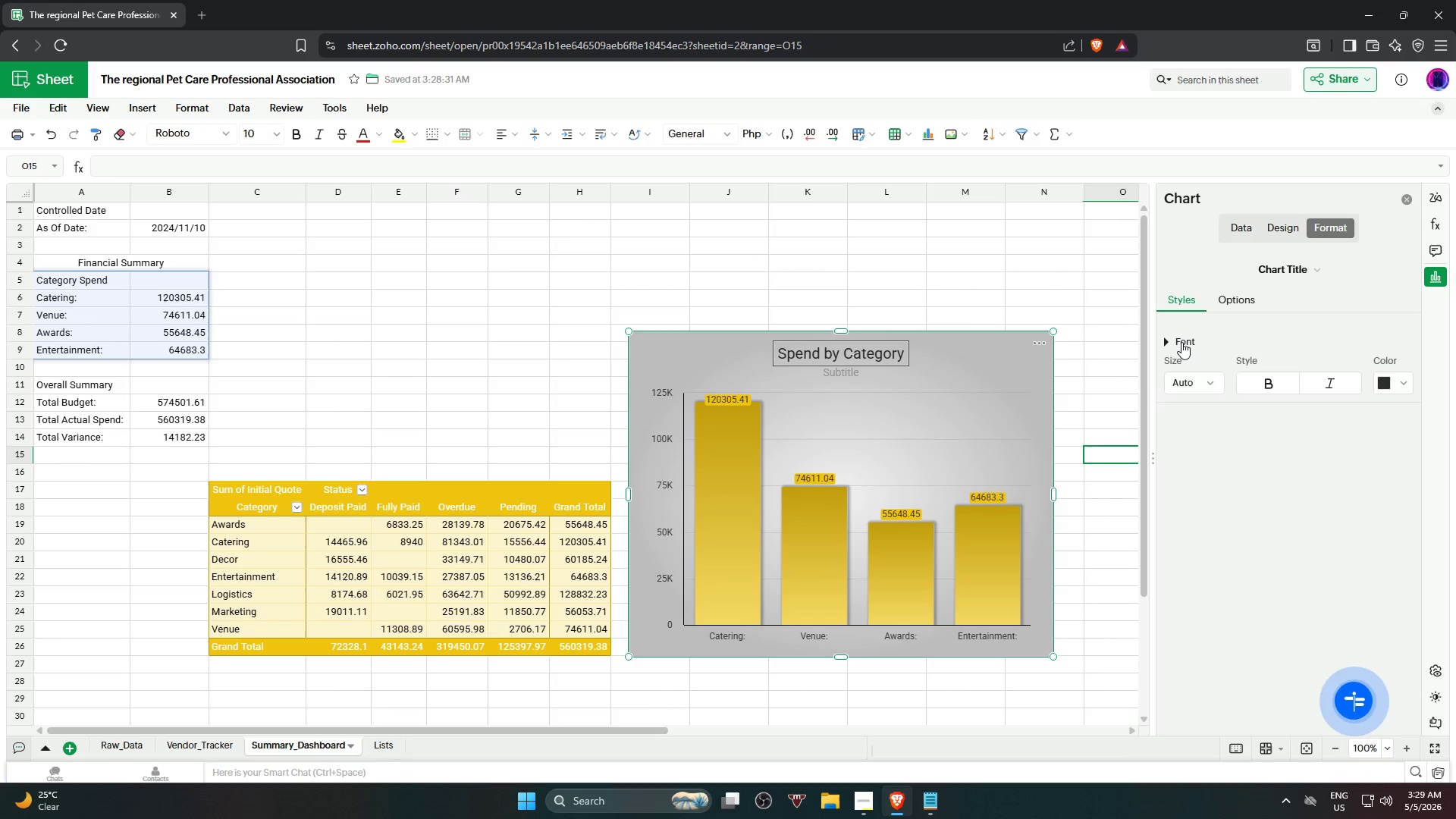 
left_click([1181, 342])
 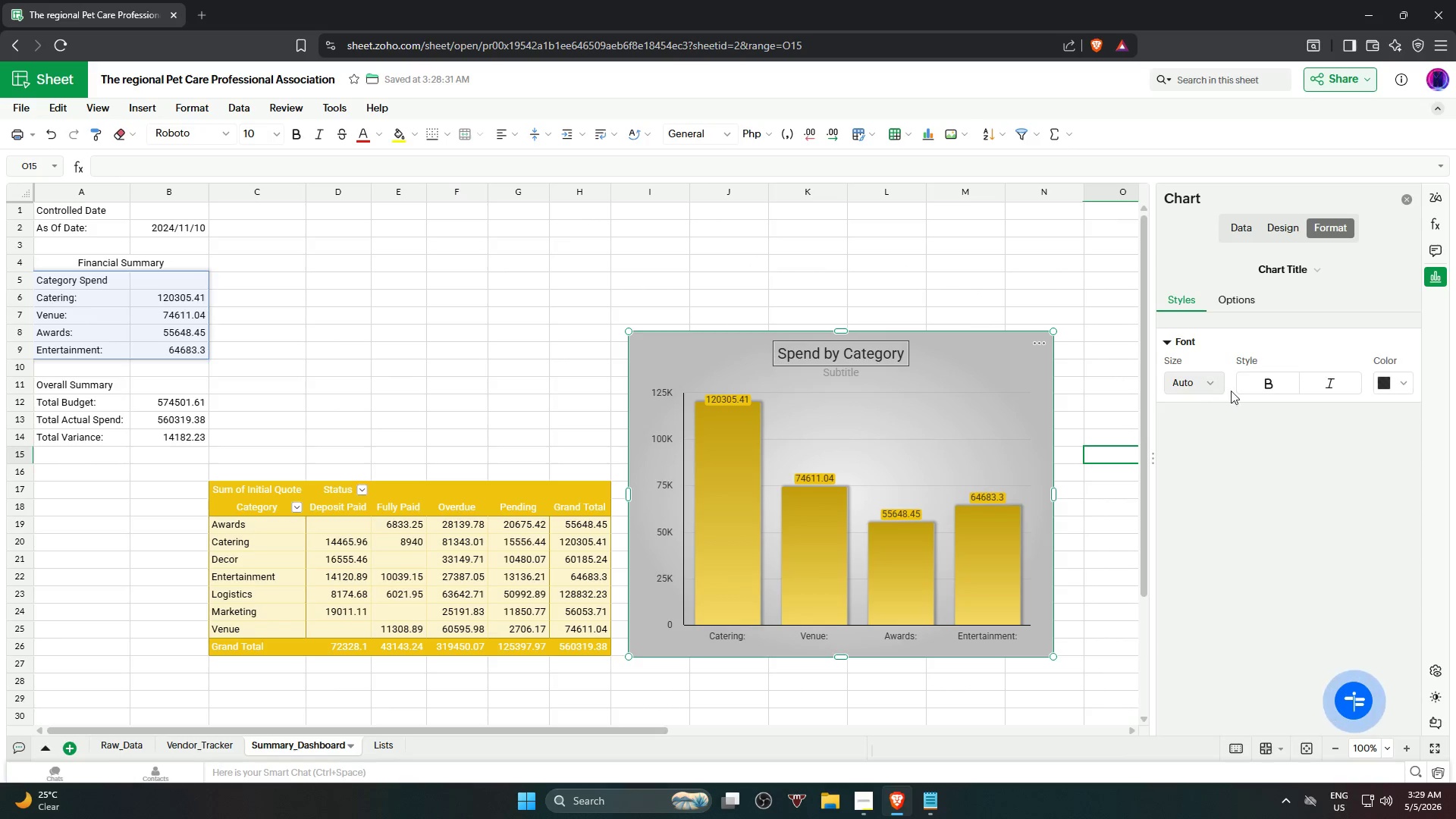 
left_click([1210, 388])
 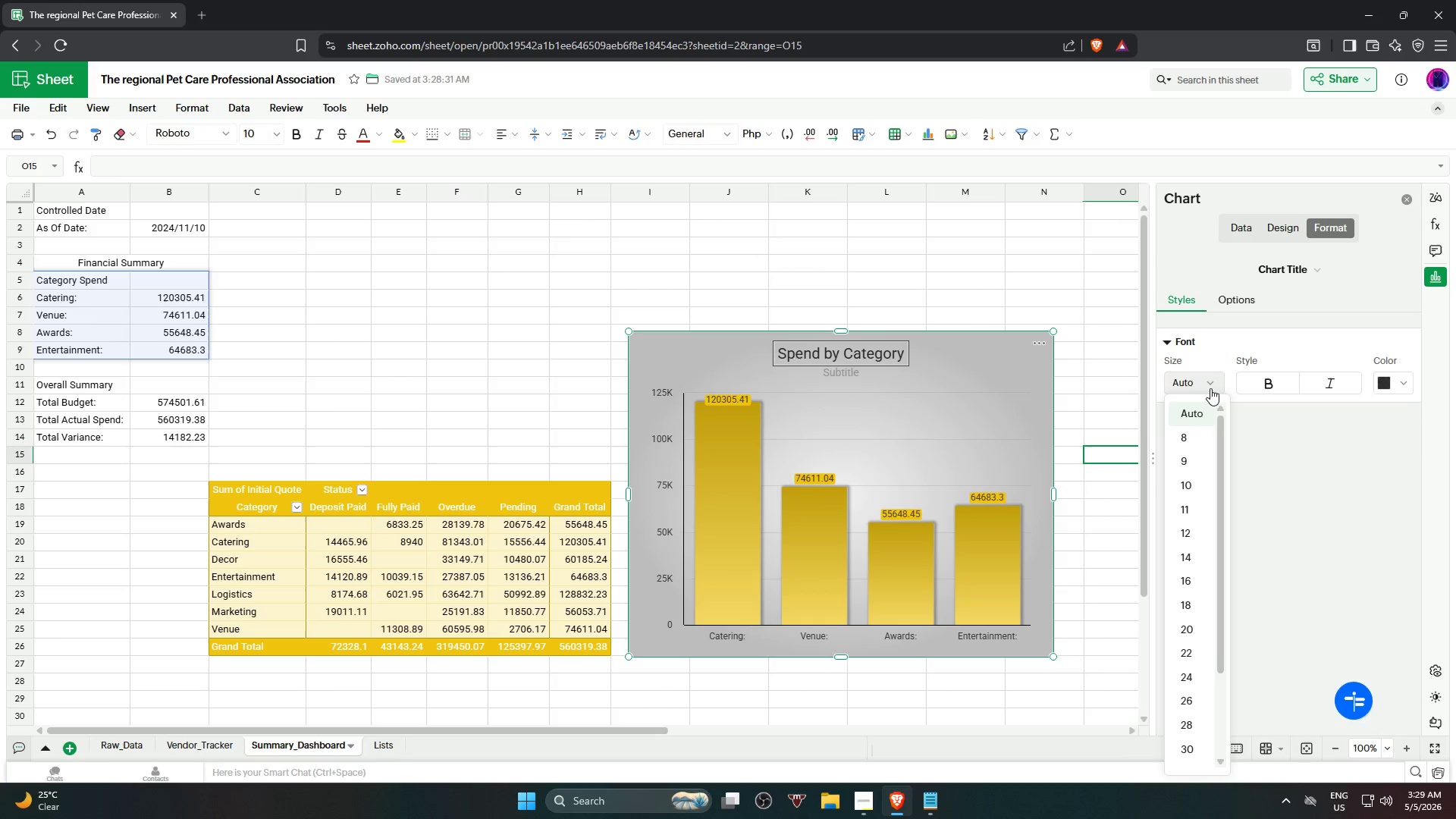 
left_click([1210, 388])
 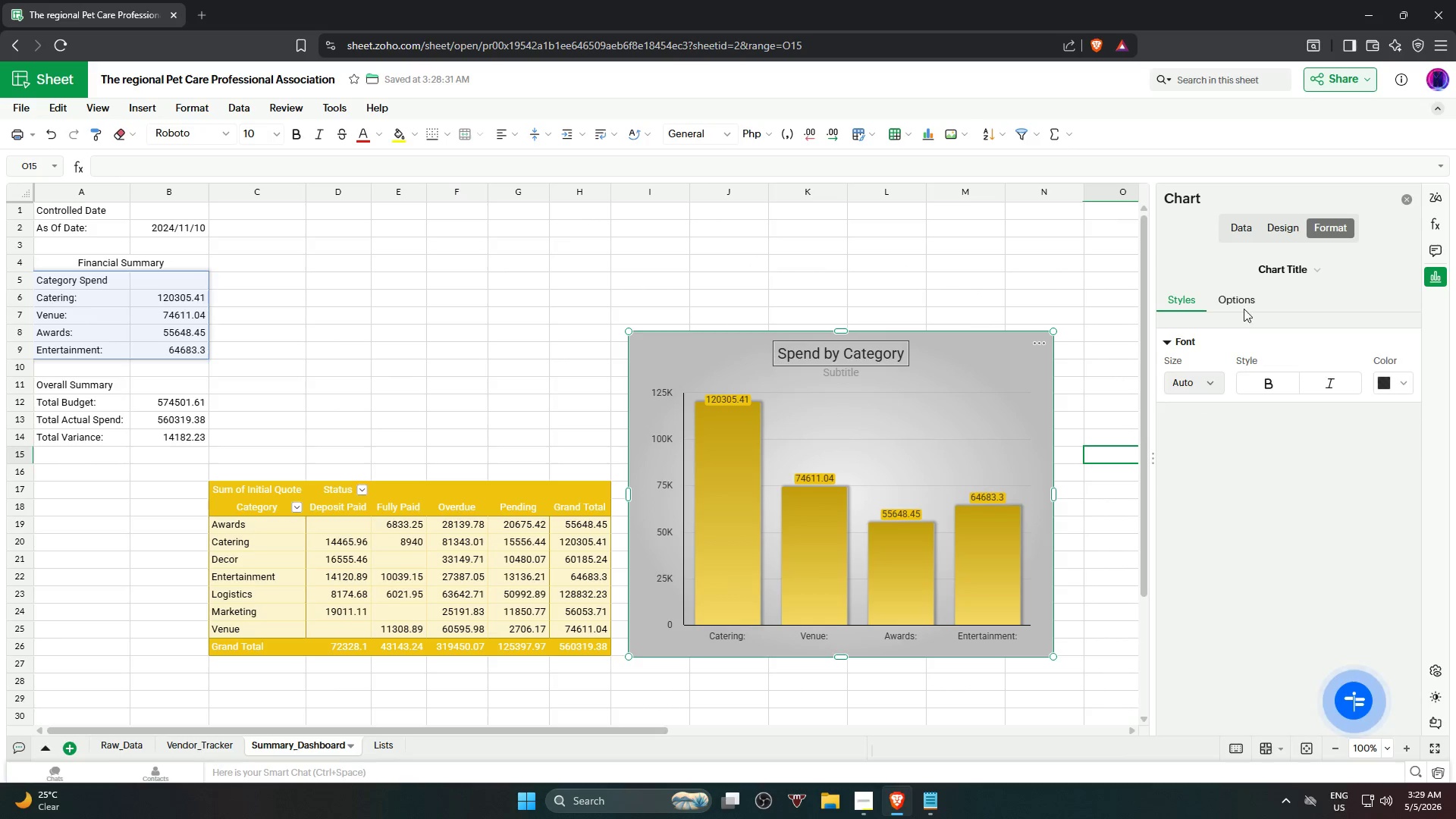 
left_click([1245, 297])
 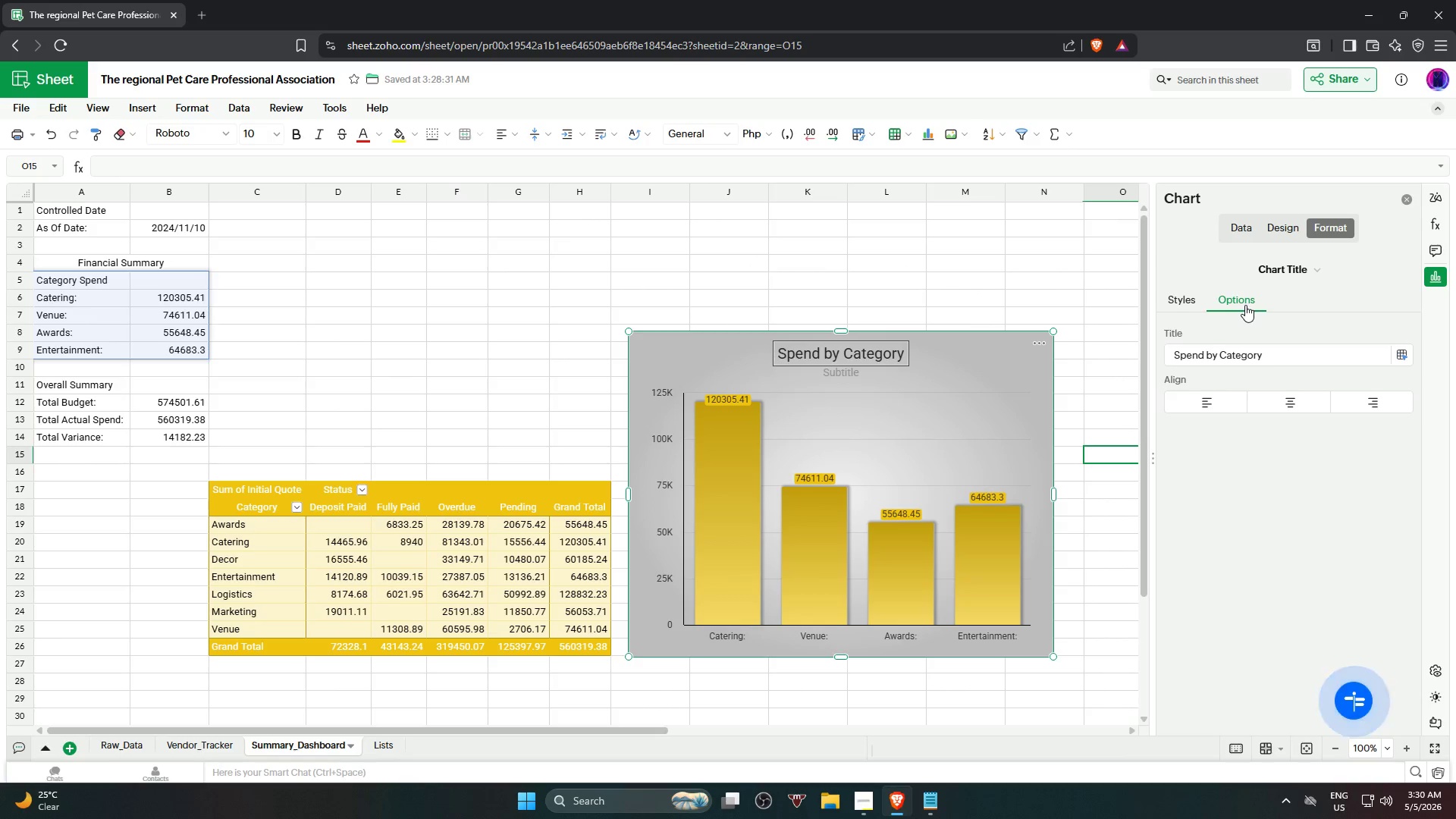 
left_click([1295, 403])
 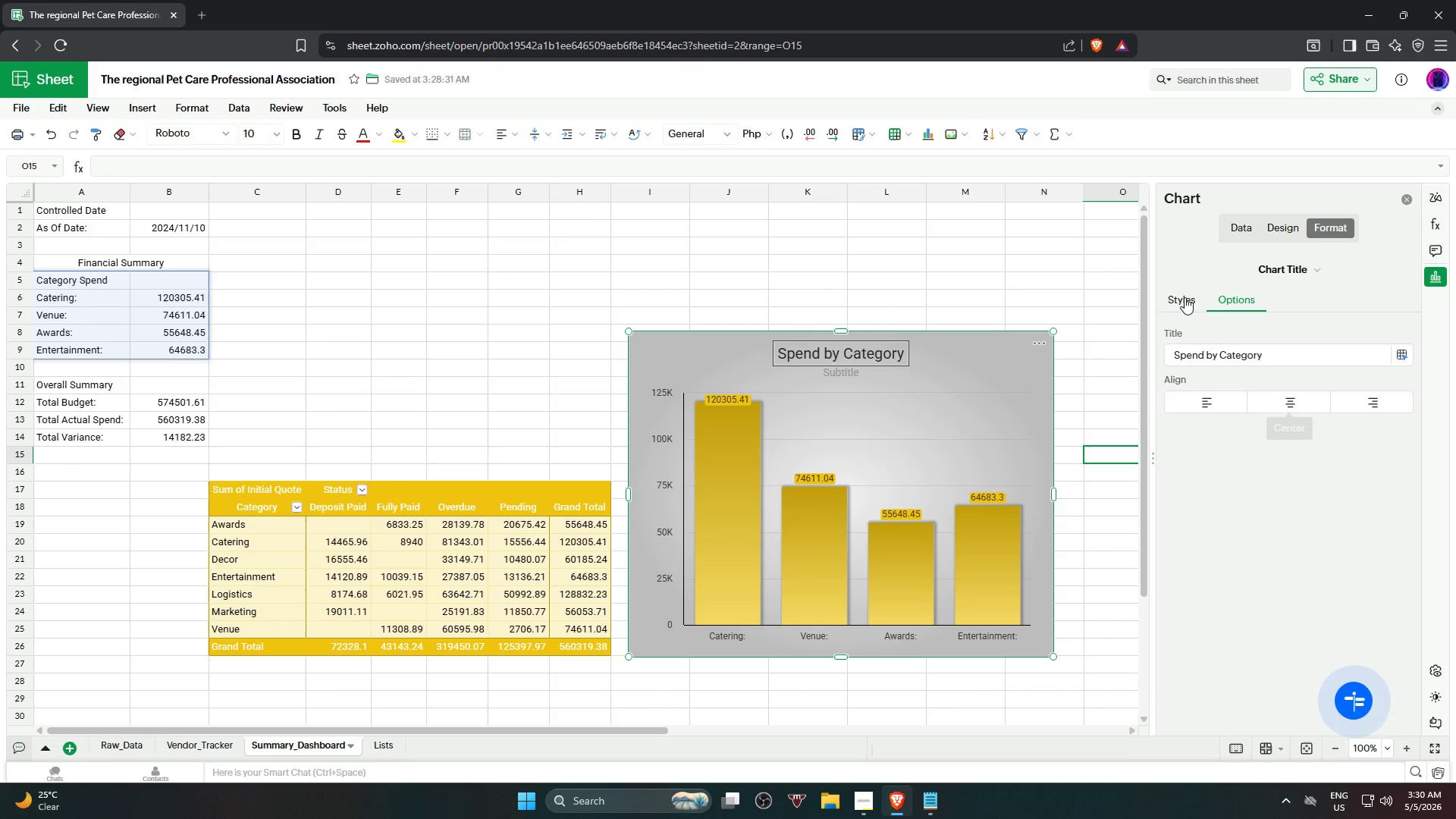 
left_click([1185, 297])
 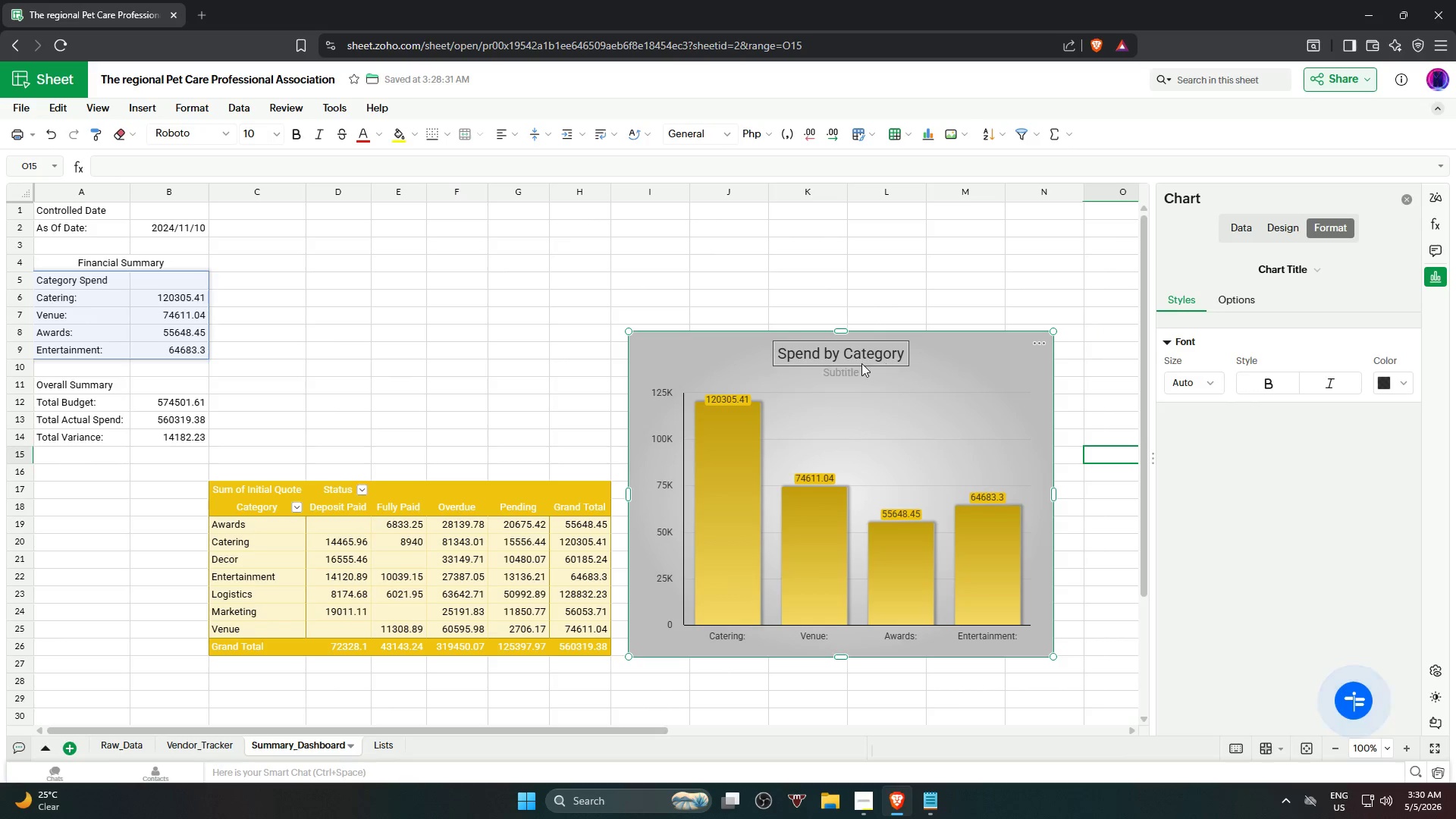 
left_click([848, 353])
 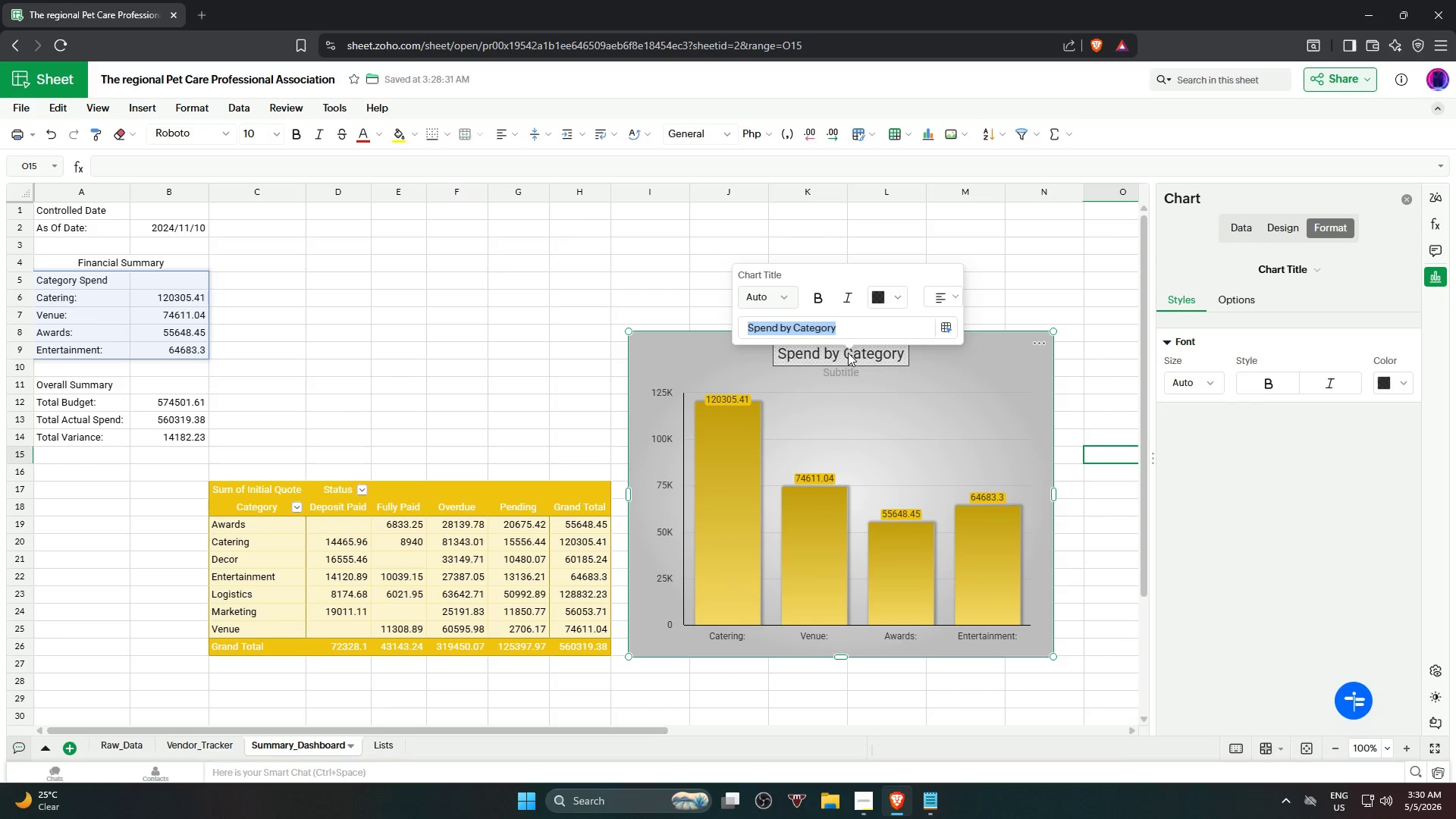 
type(Ev)
 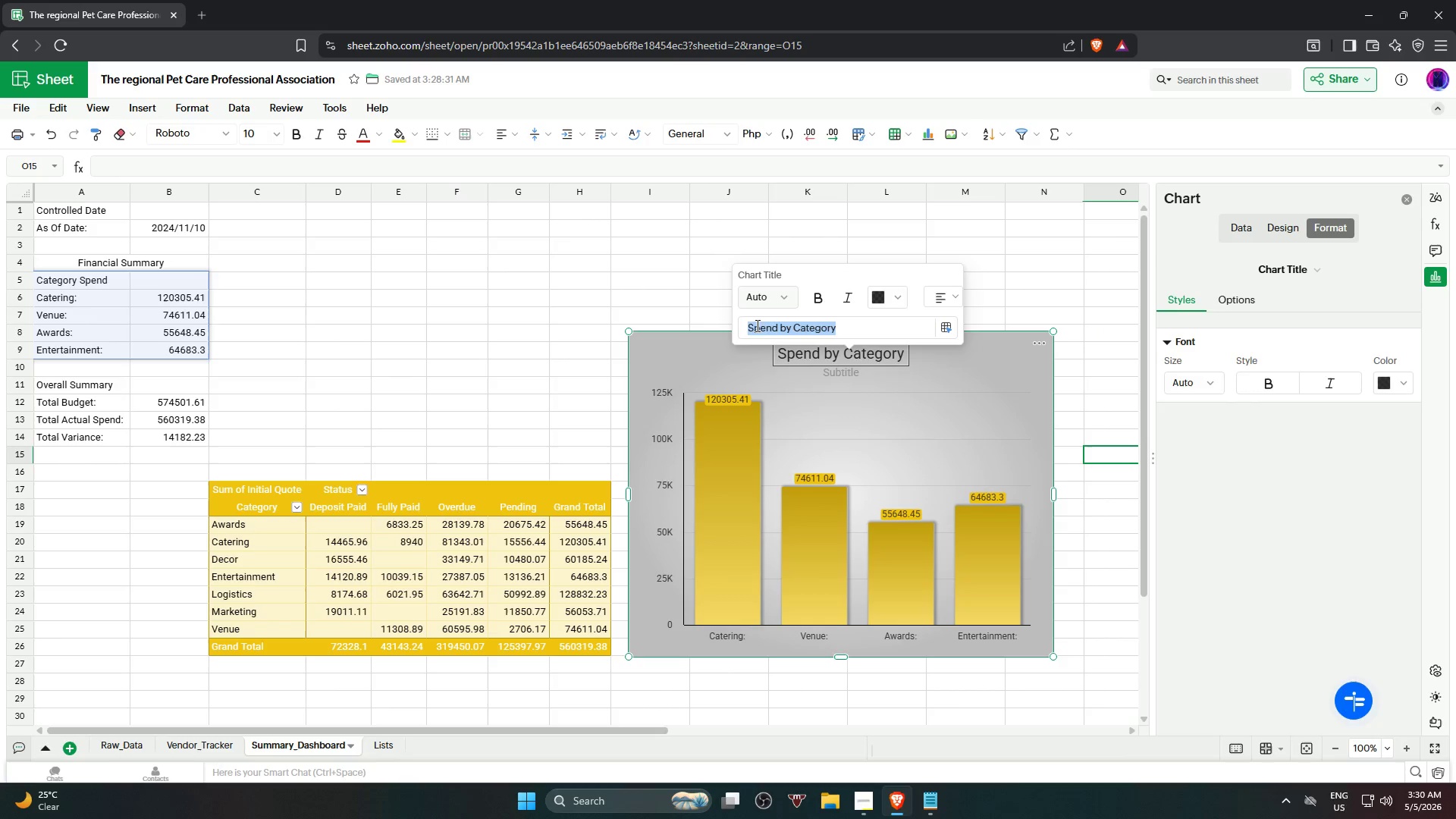 
left_click([749, 330])
 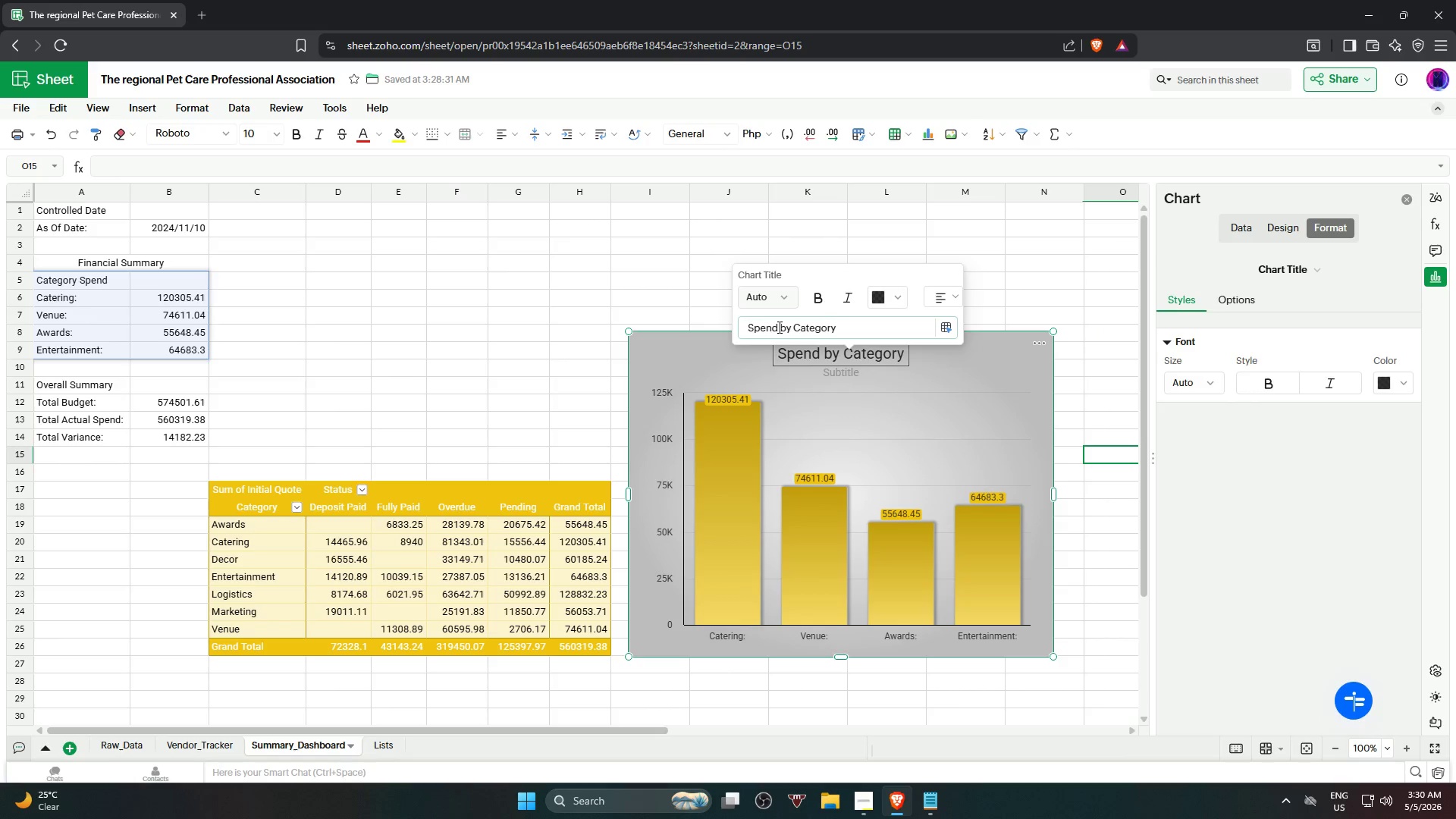 
type(Event)
 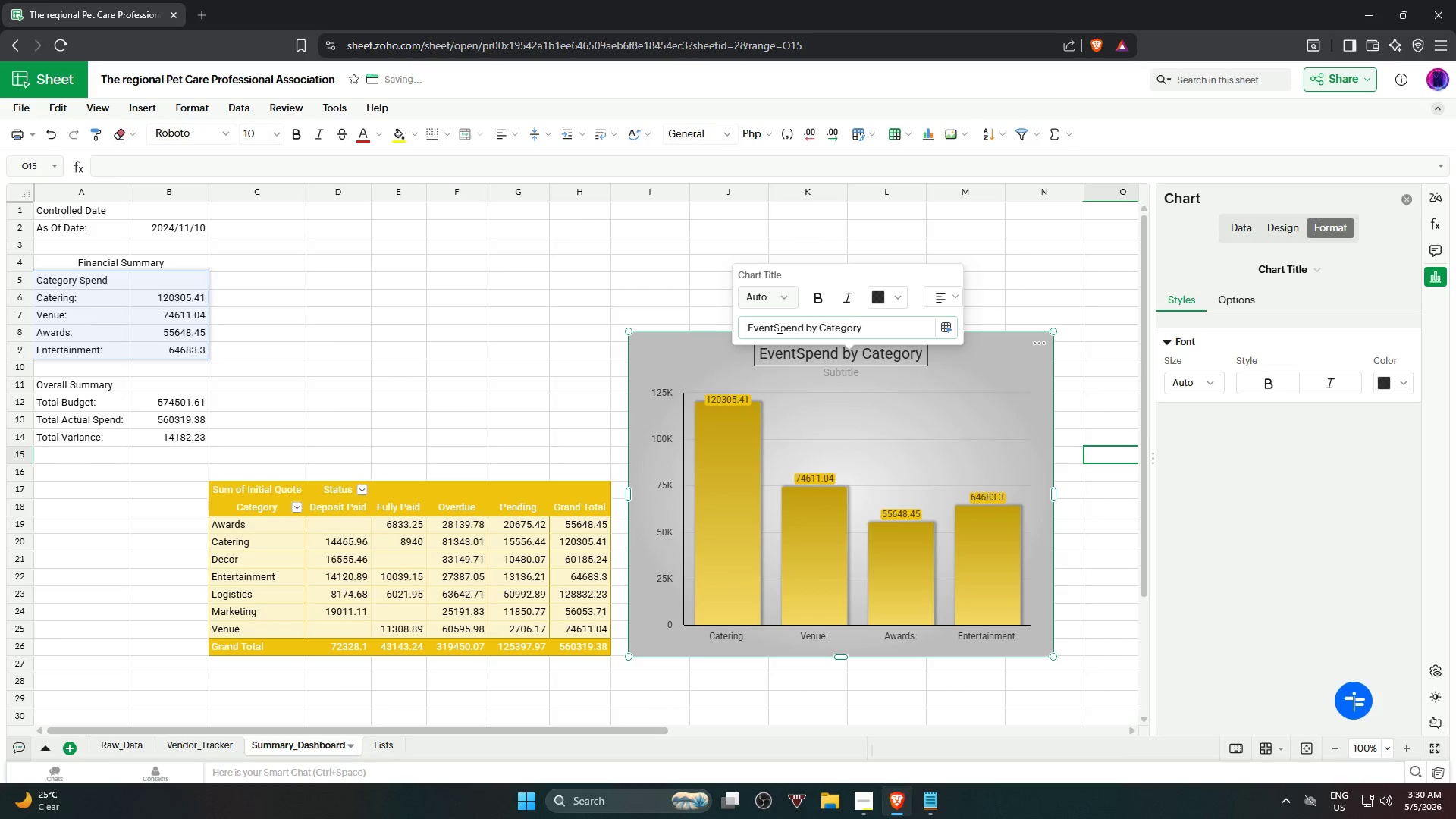 
key(Space)
 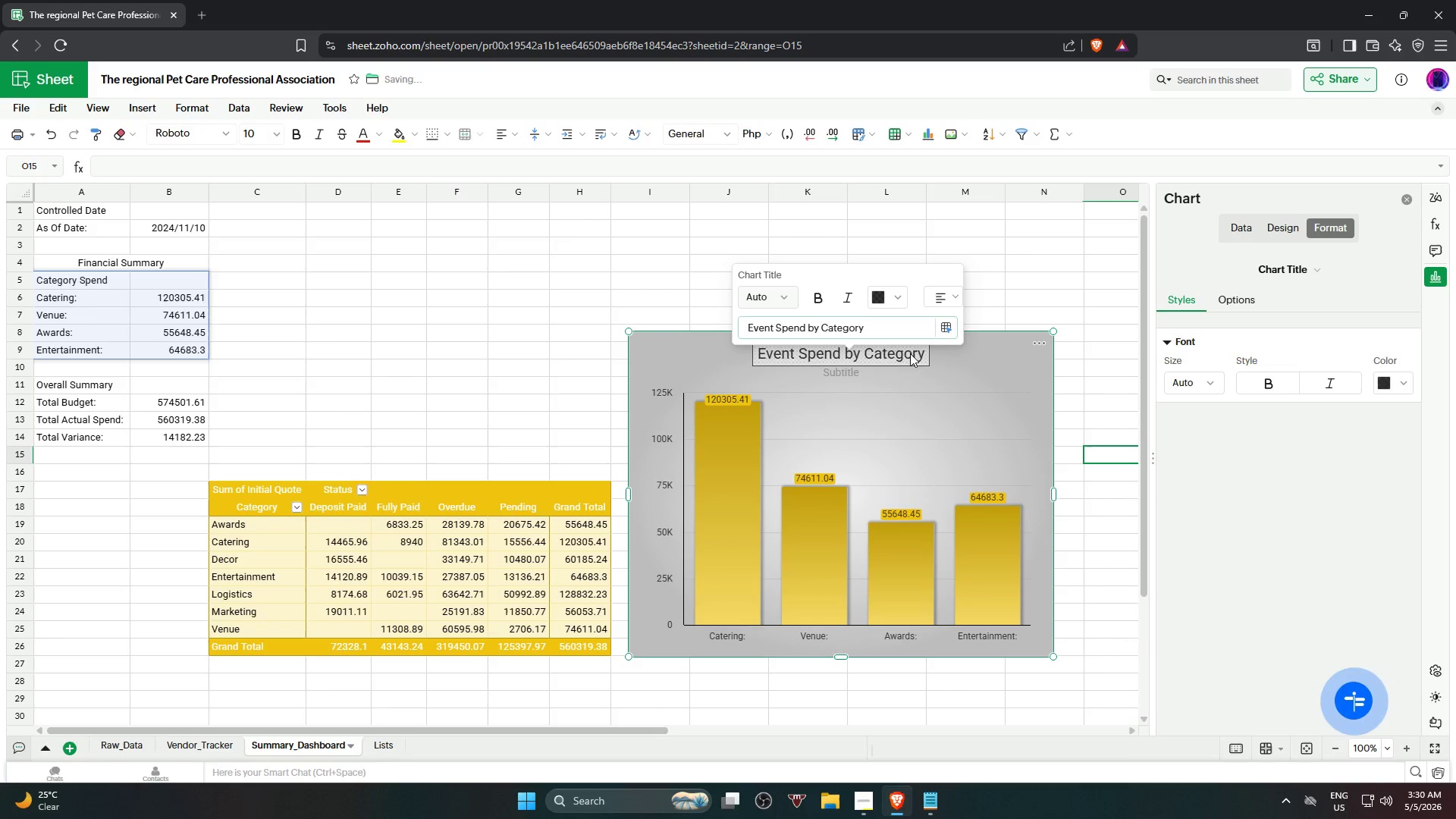 
left_click([893, 399])
 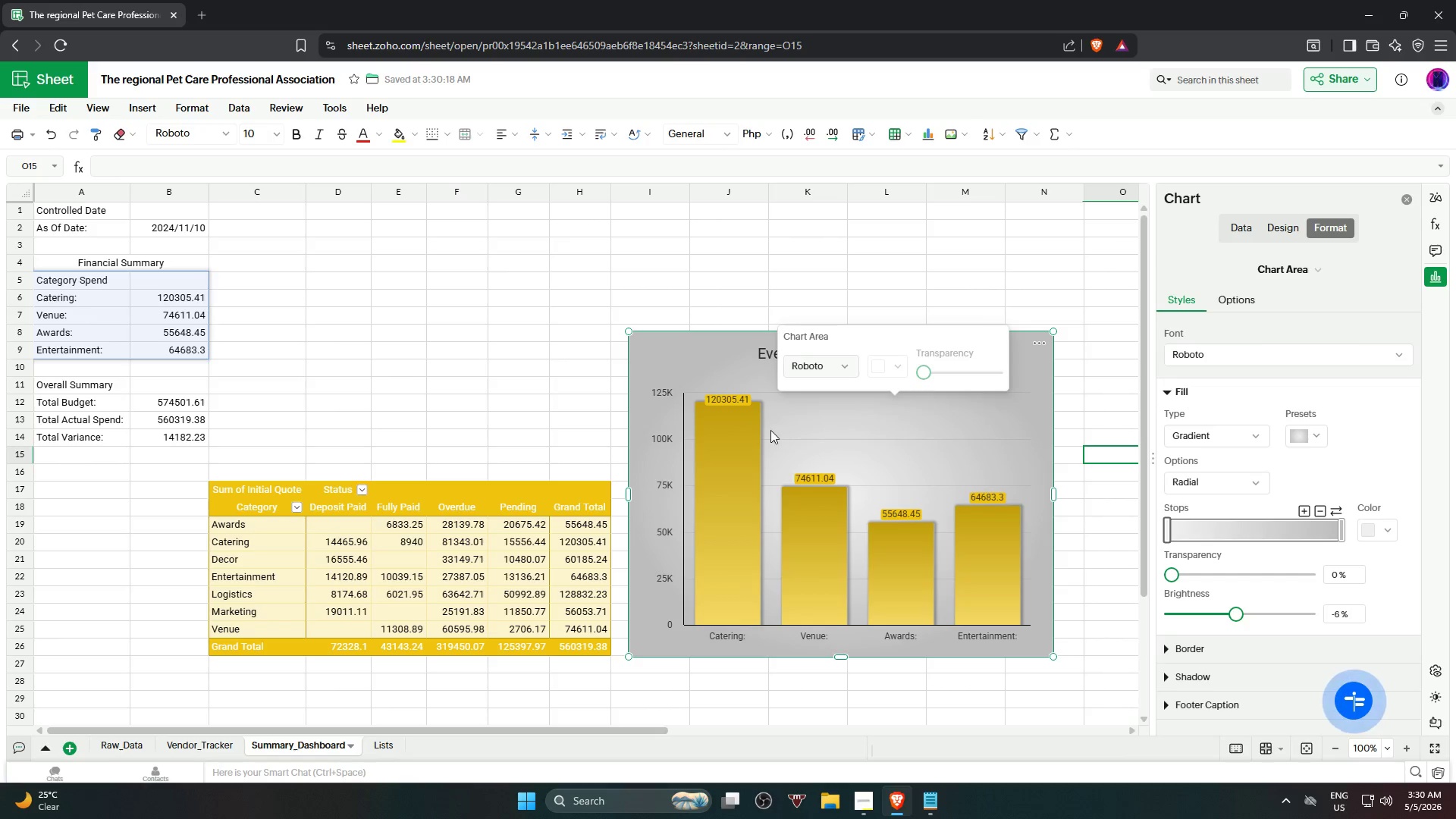 
left_click([711, 367])
 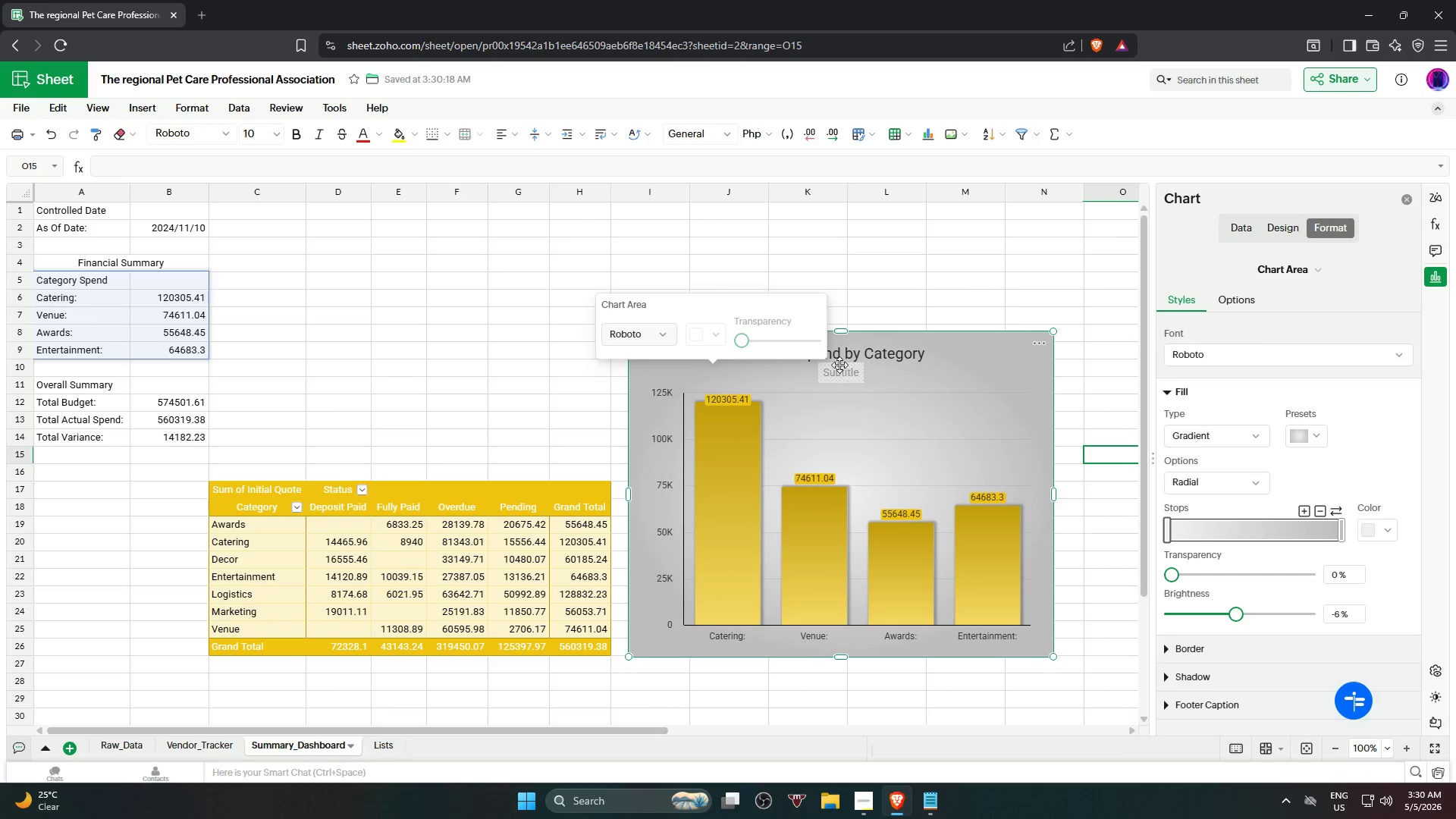 
mouse_move([844, 351])
 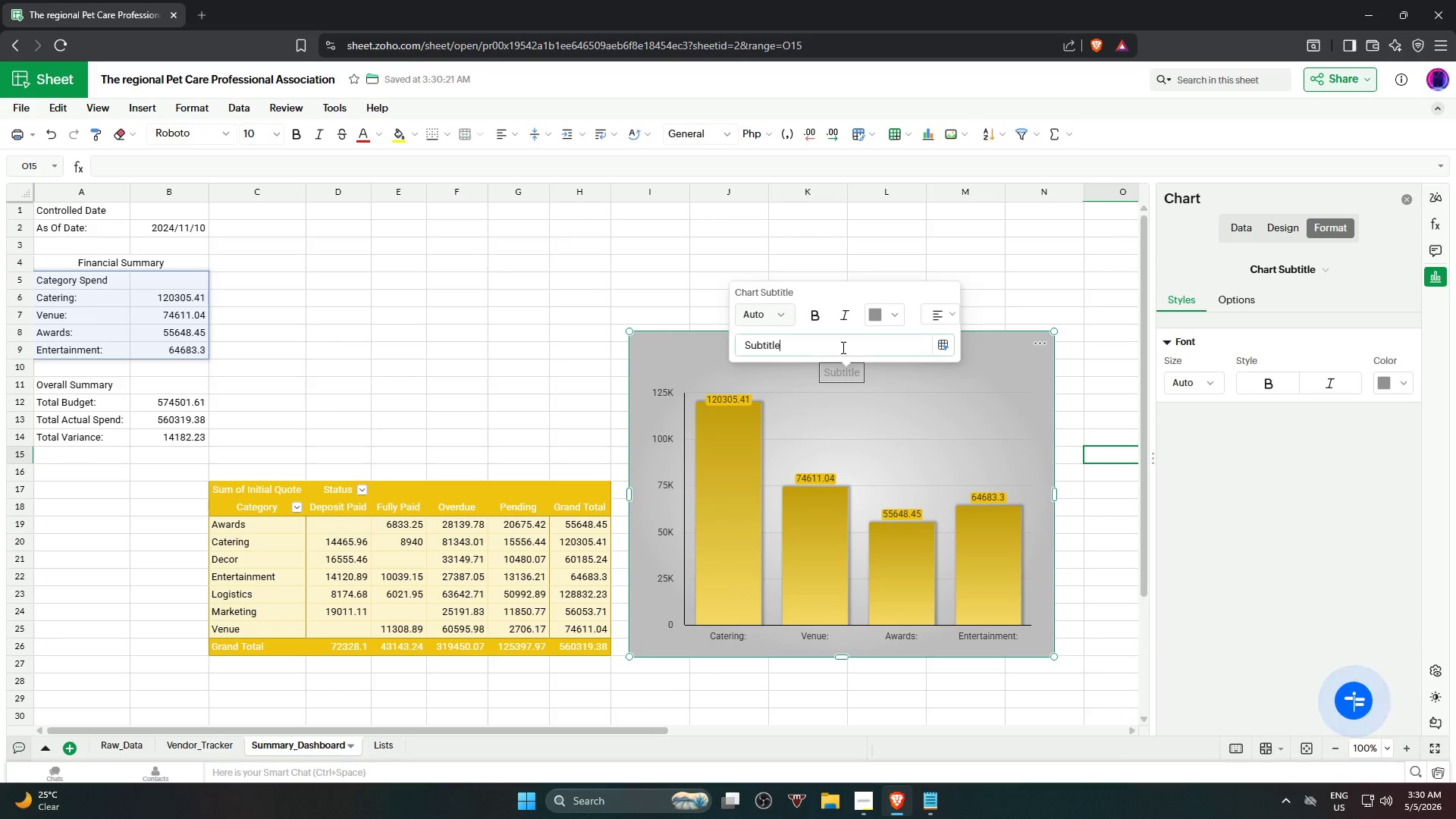 
double_click([842, 347])
 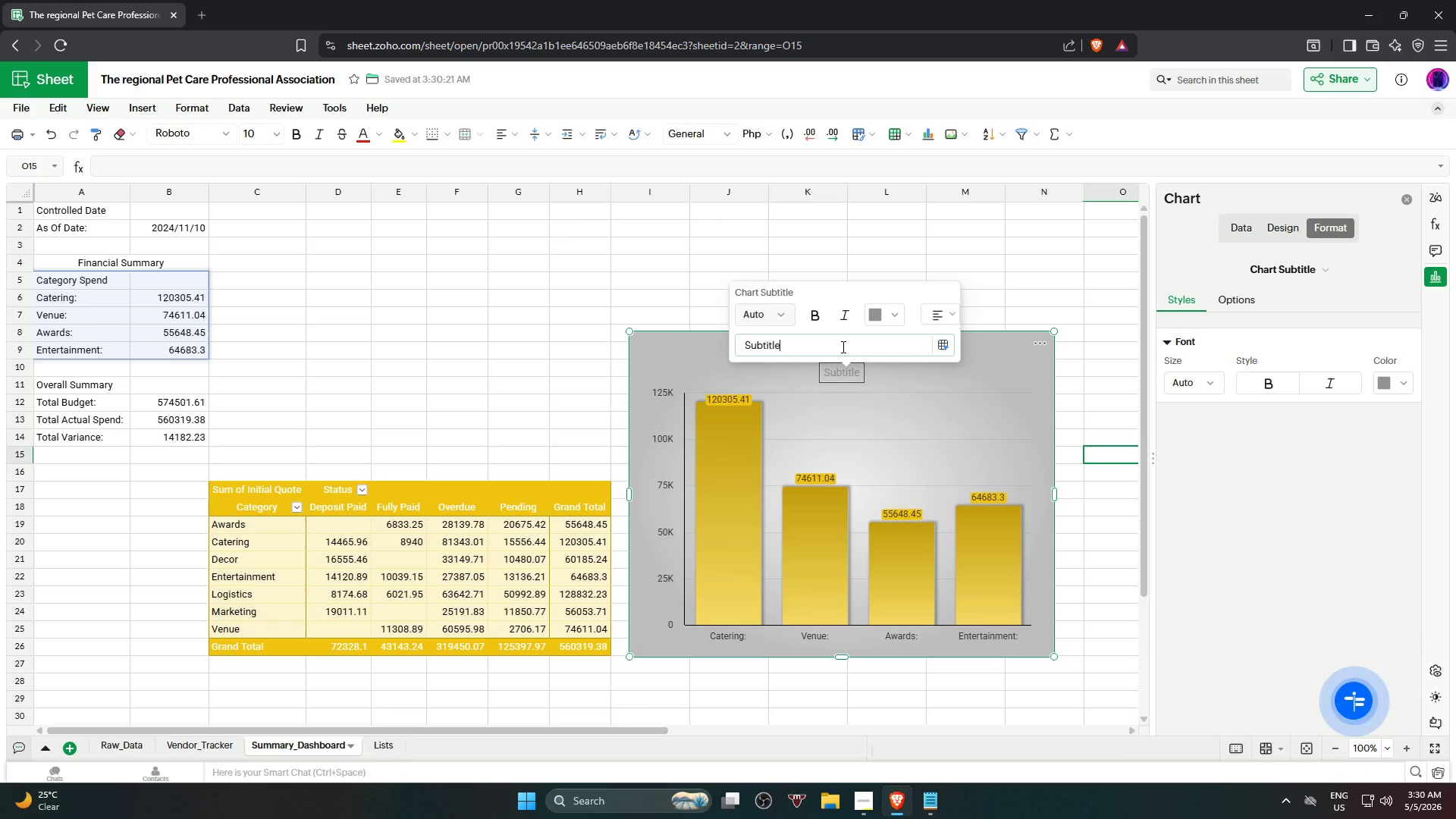 
type(Golden Bone Awards Gala - as)
key(Backspace)
key(Backspace)
type(As of )
 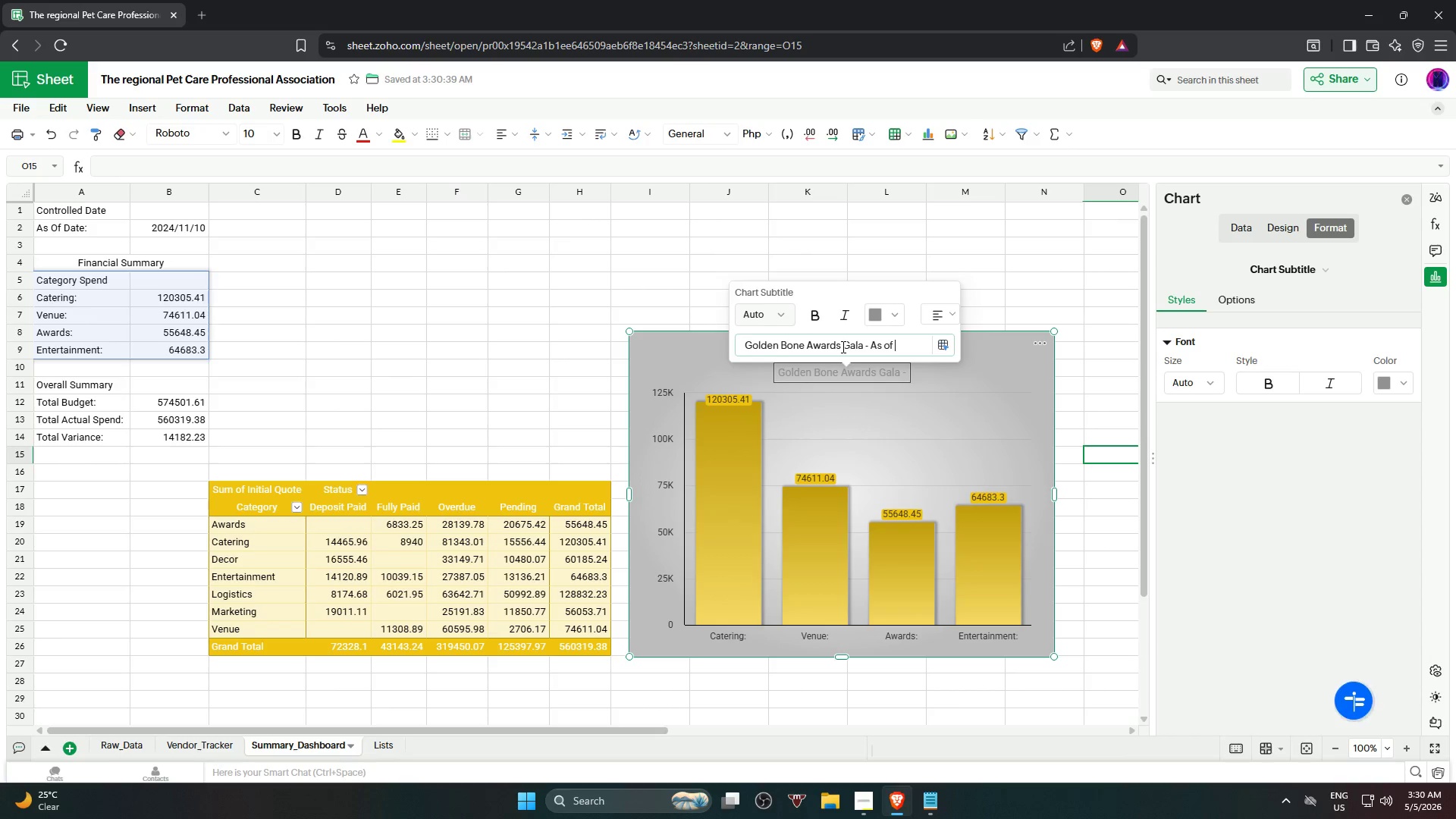 
type(Nob)
key(Backspace)
type(v 10m)
key(Backspace)
type(, 2025)
key(Backspace)
type(4)
 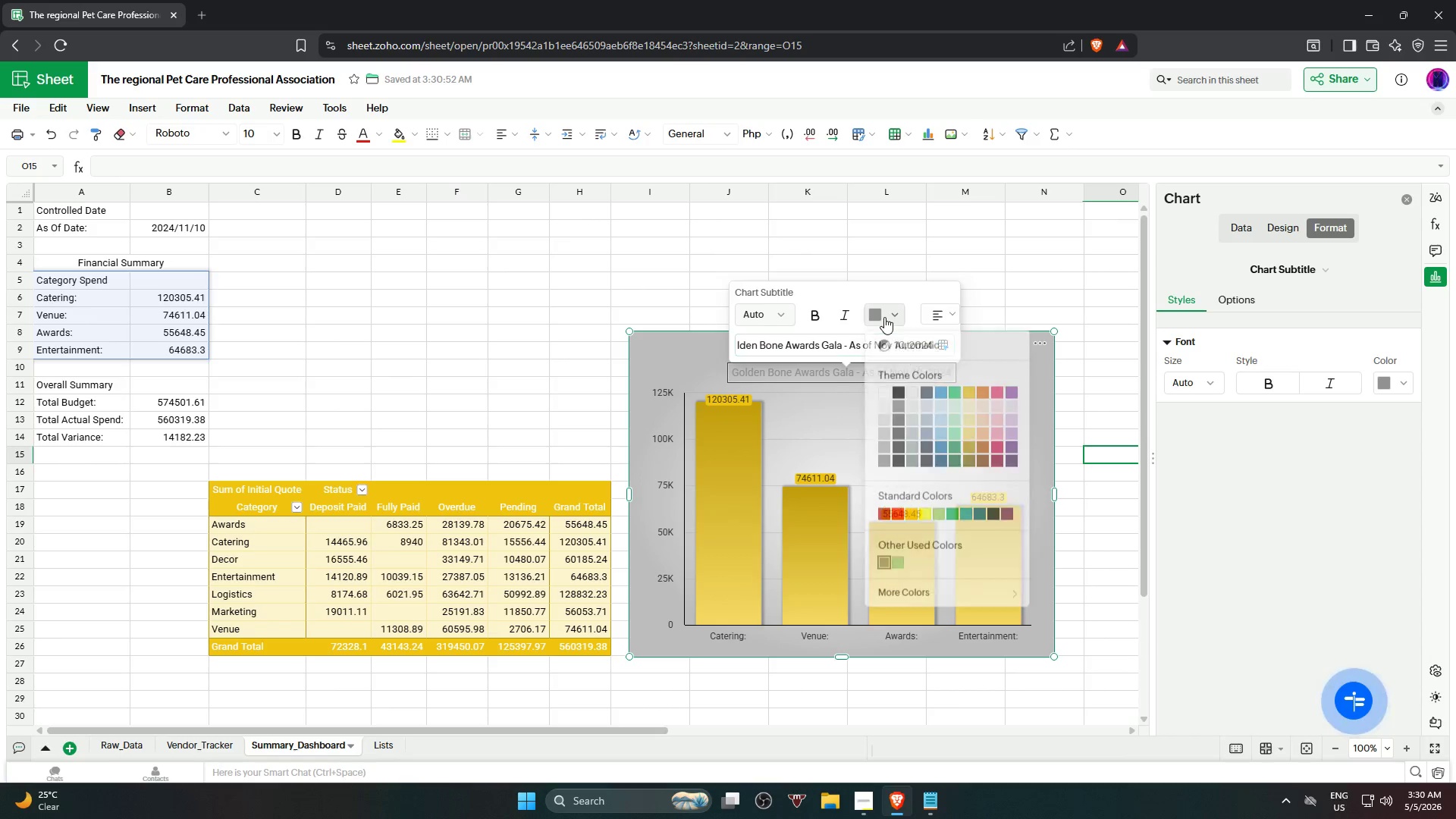 
left_click([900, 391])
 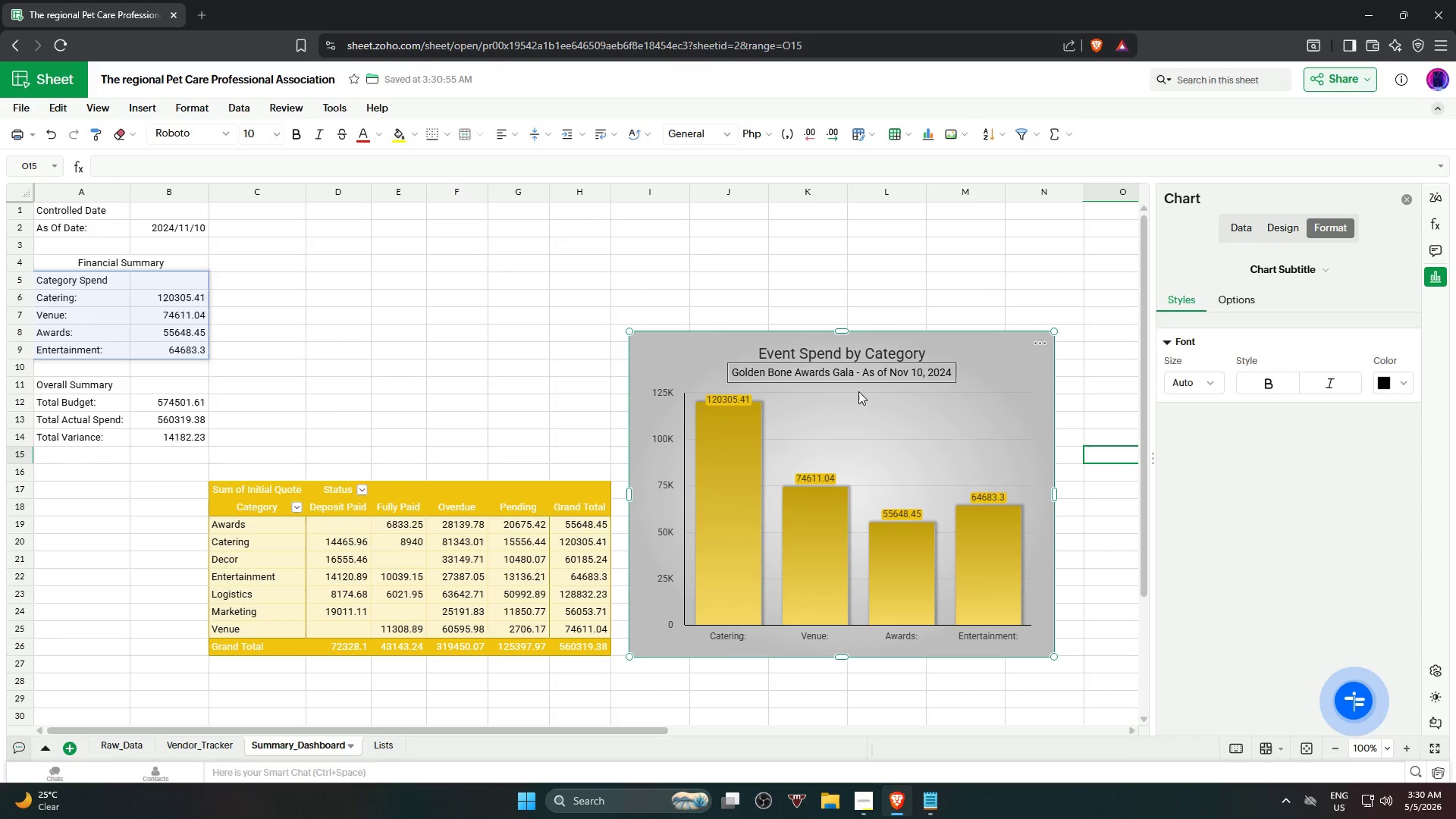 
left_click([833, 431])
 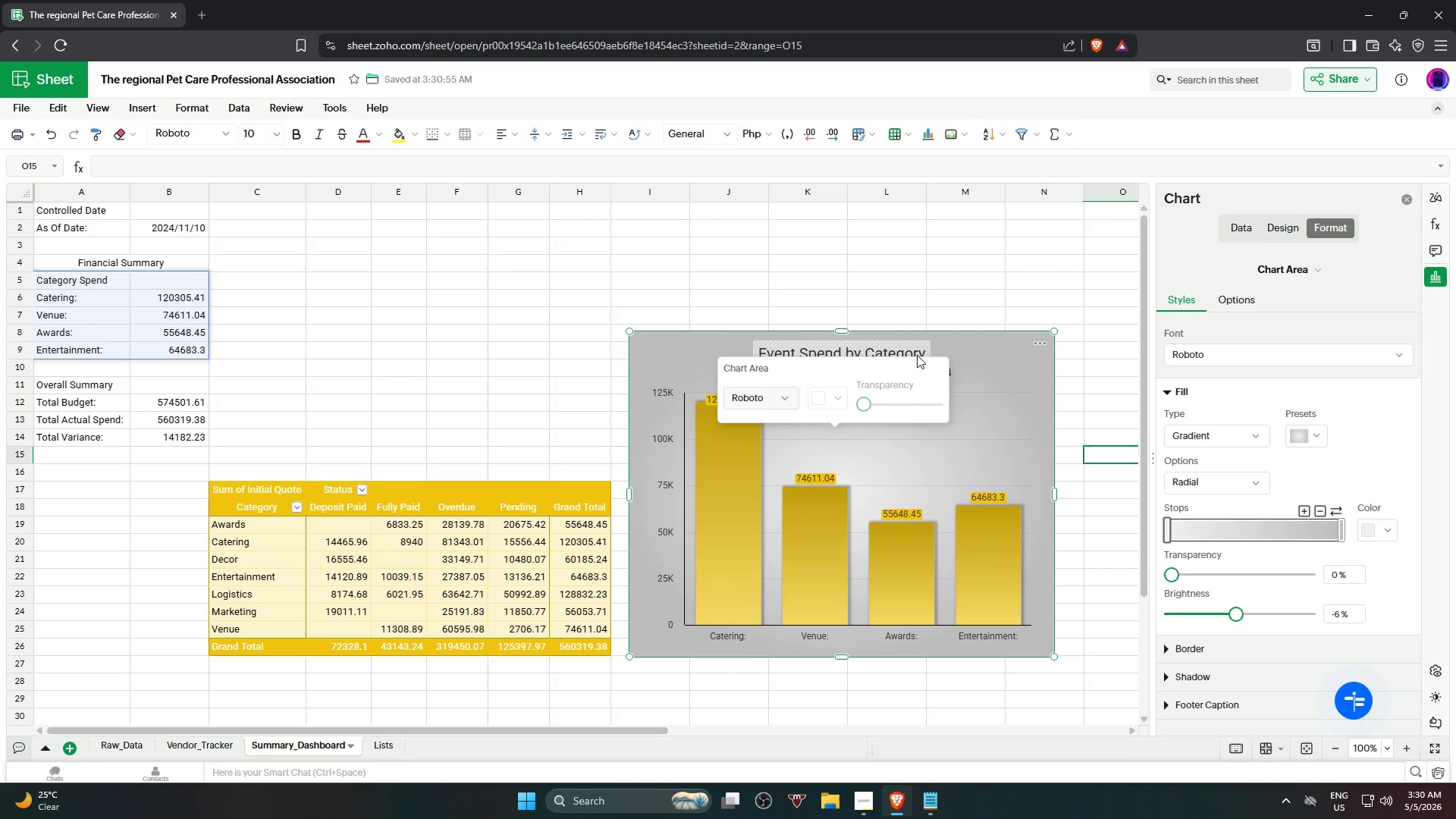 
left_click([1012, 365])
 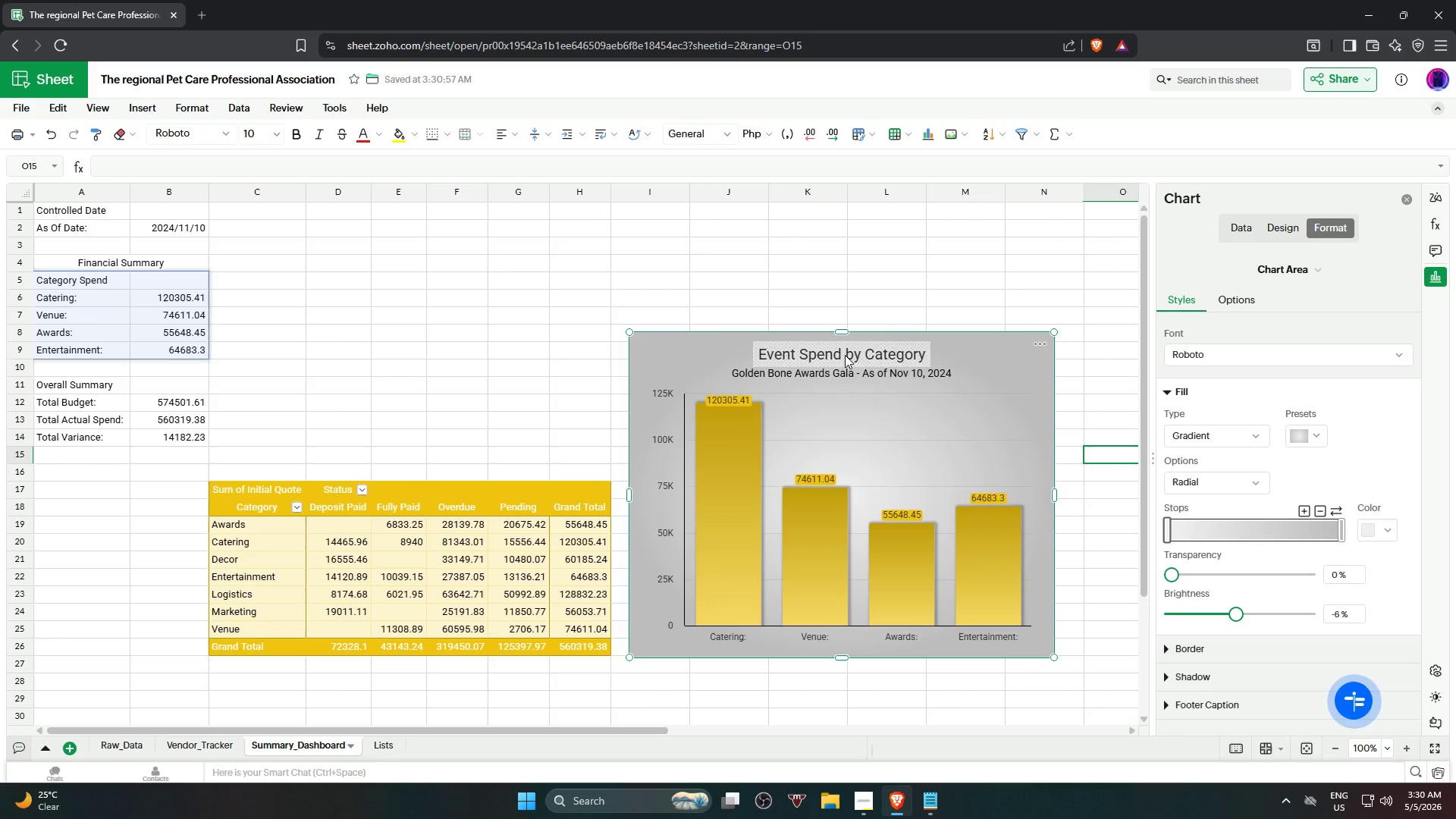 
left_click([1273, 234])
 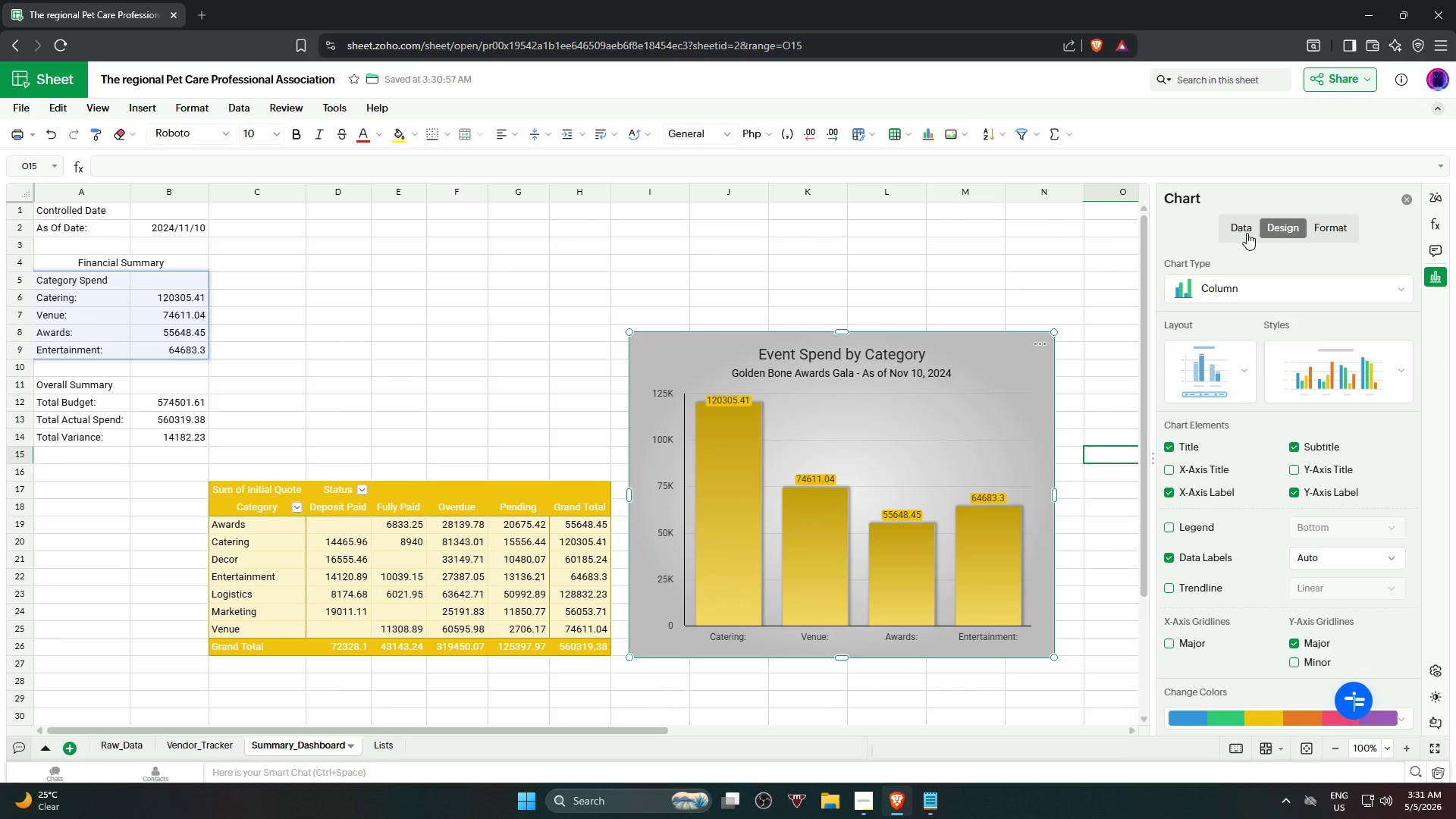 
left_click([1242, 233])
 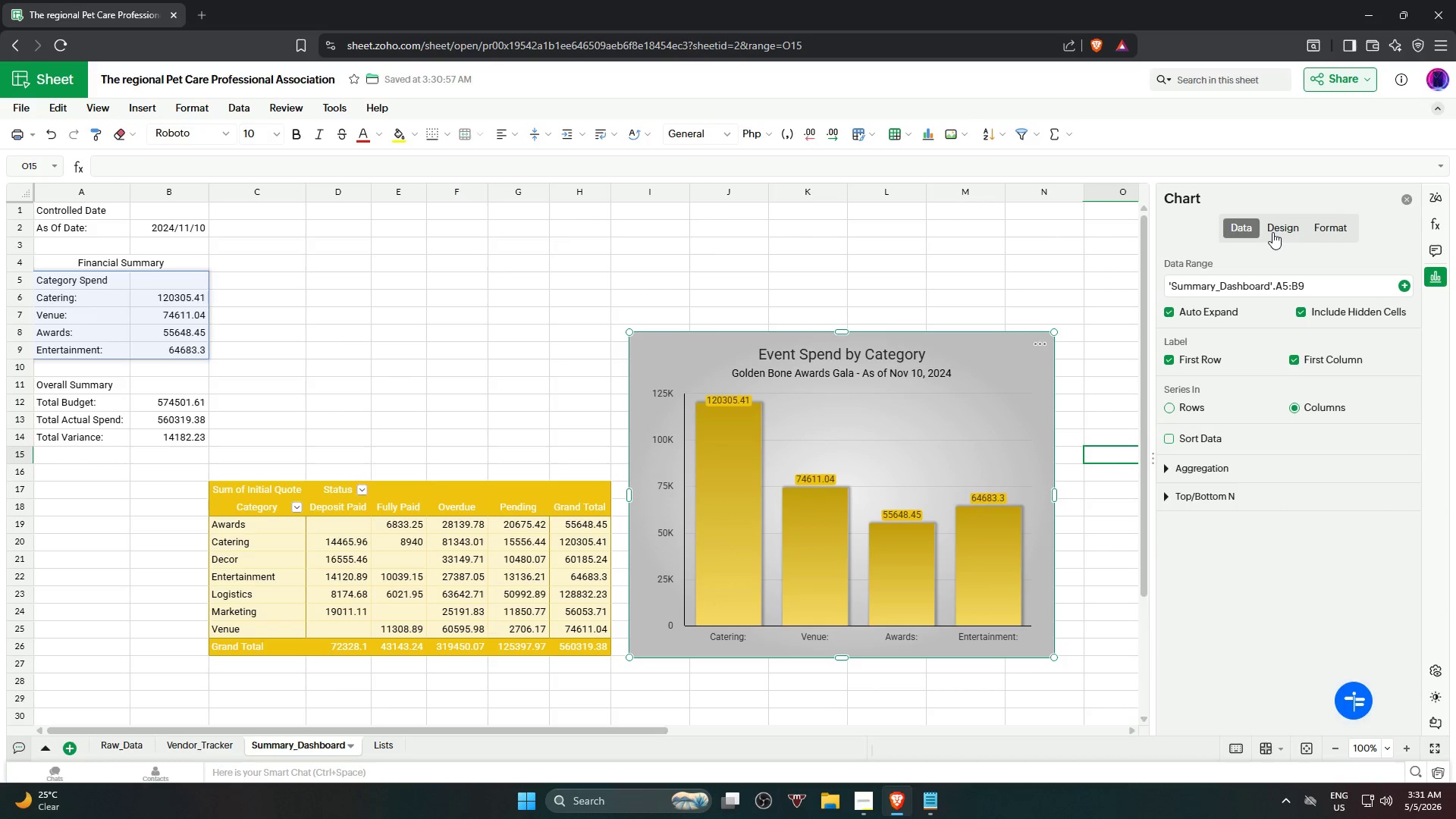 
left_click([1272, 232])
 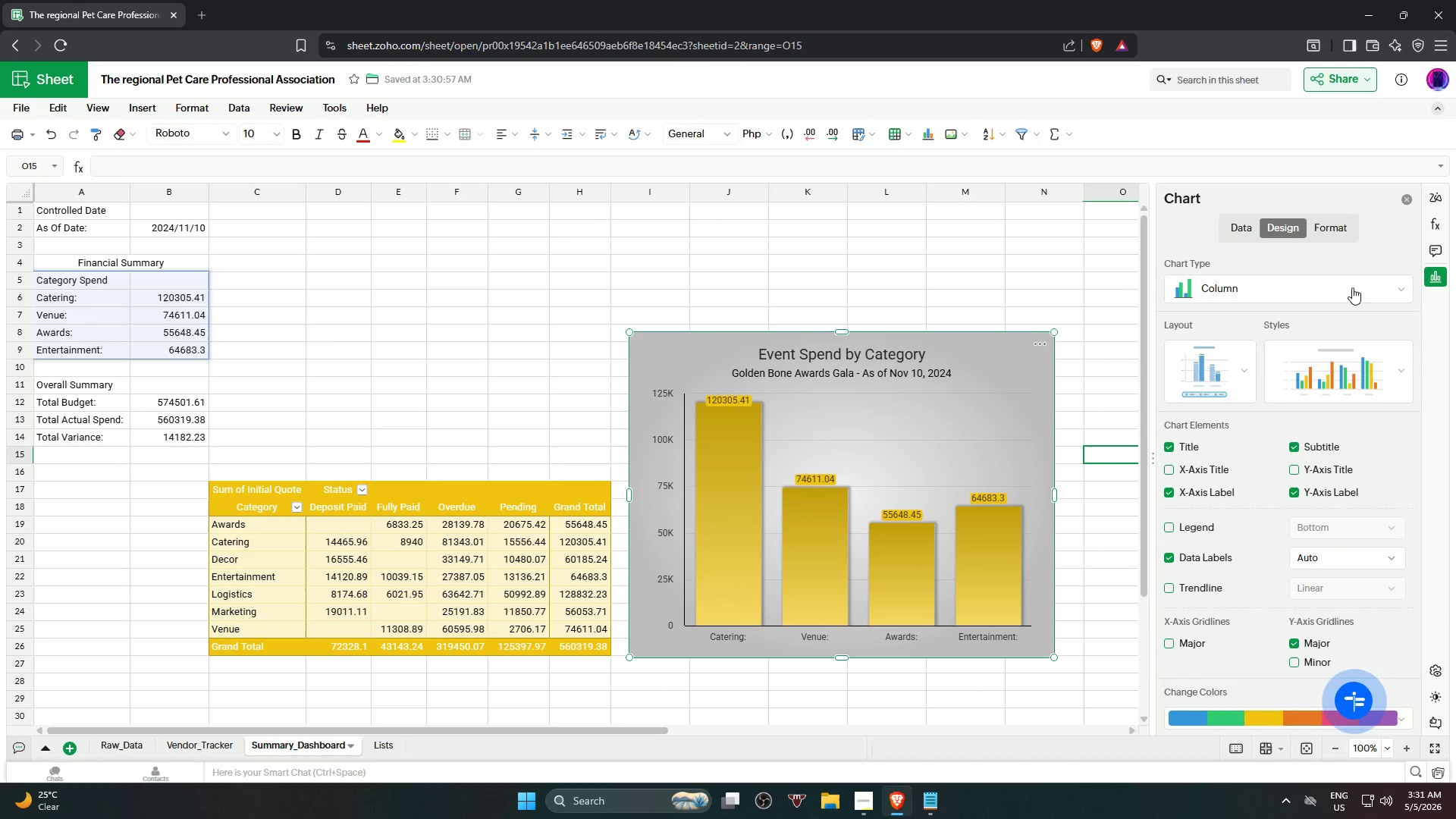 
scroll: coordinate [1370, 494], scroll_direction: down, amount: 4.0
 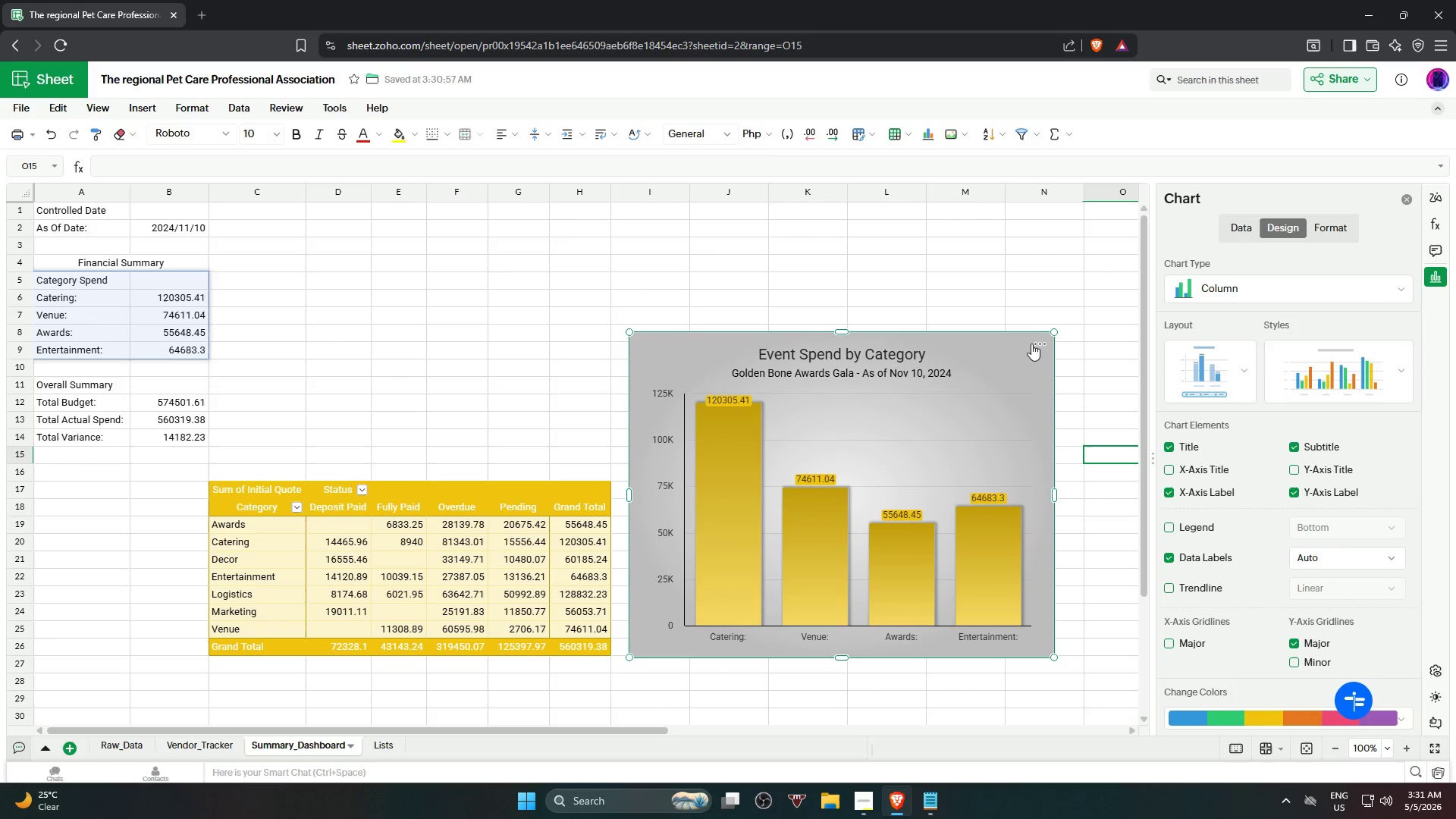 
mouse_move([1316, 246])
 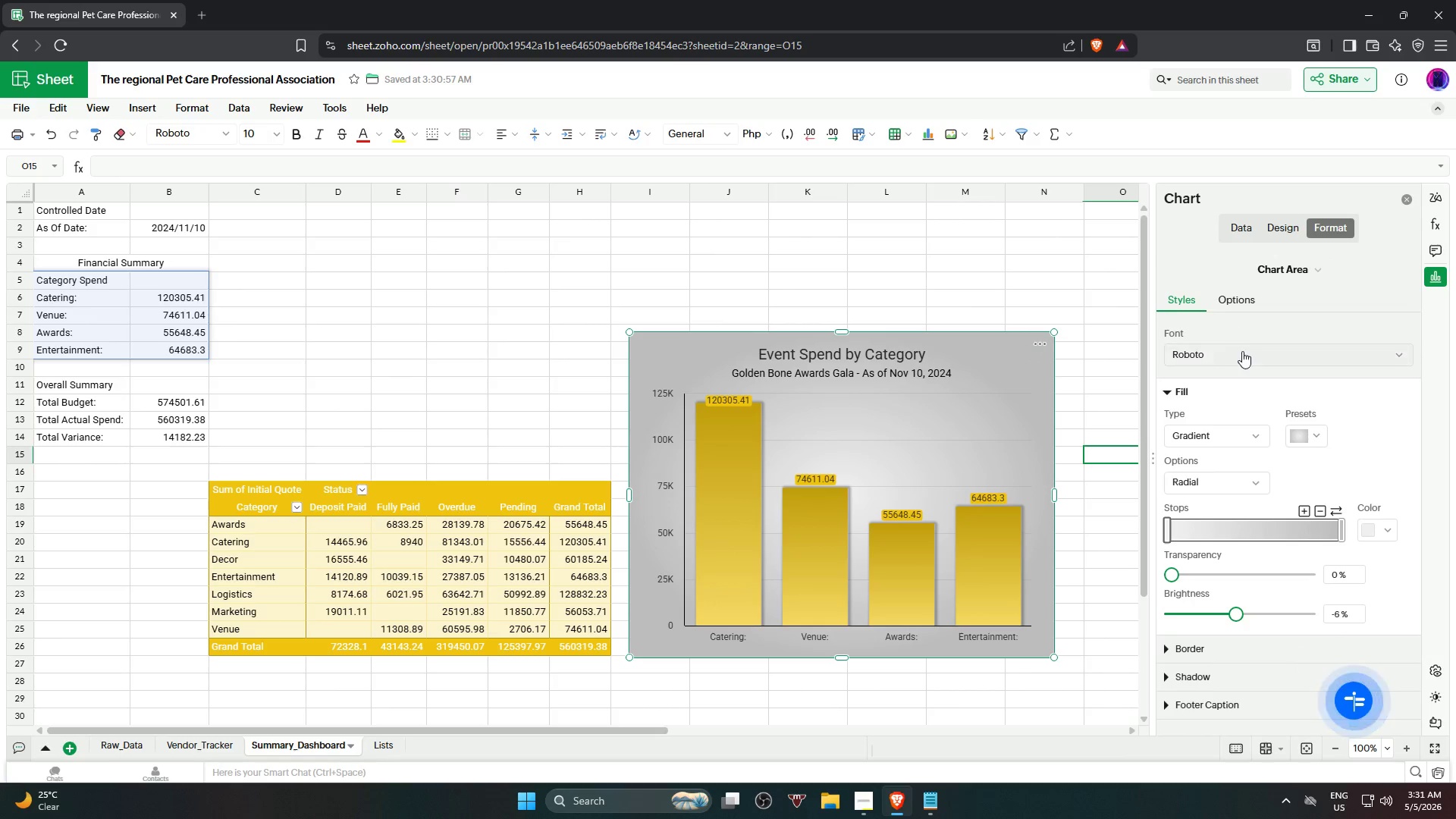 
left_click([1244, 354])
 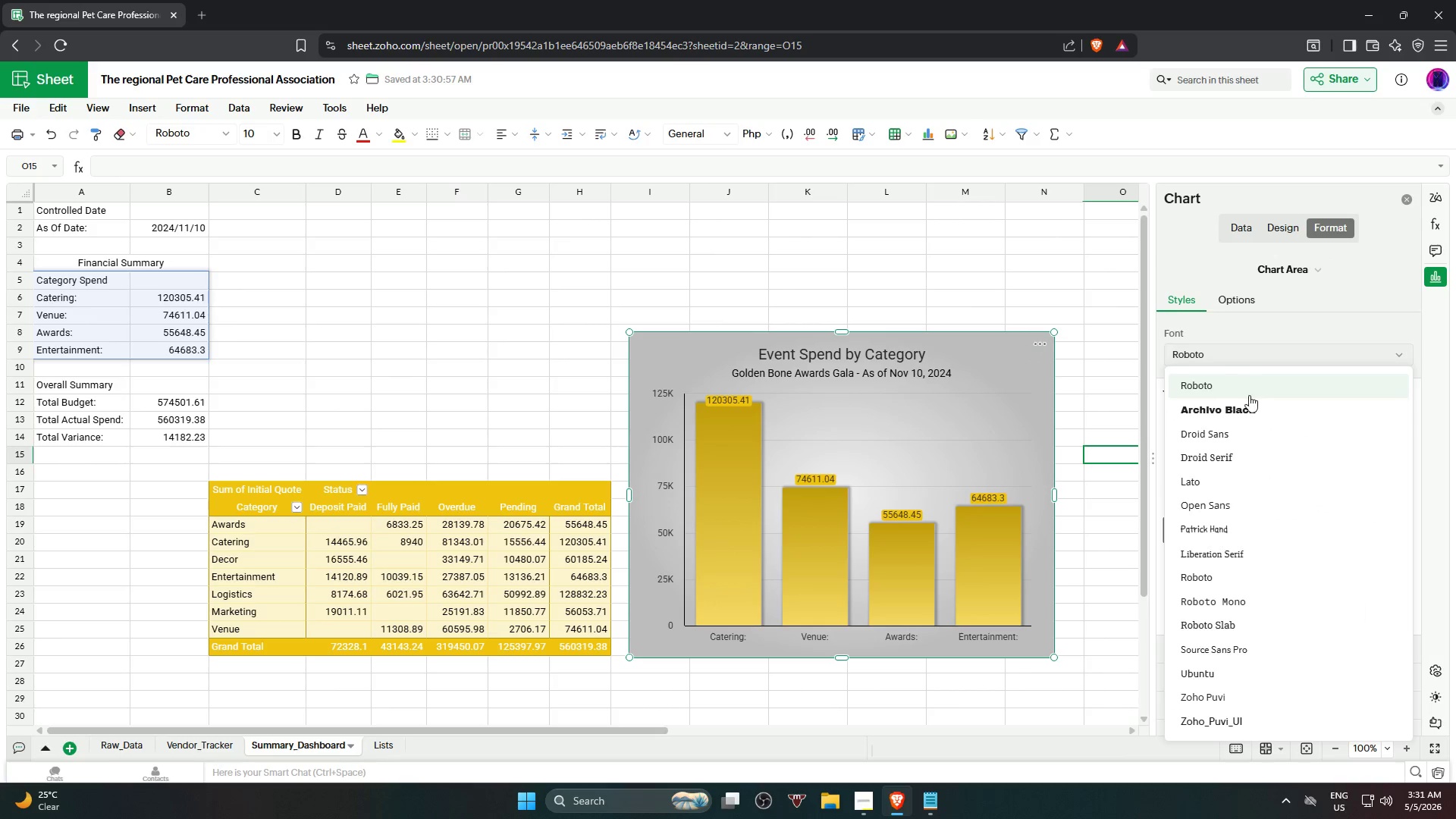 
left_click([1250, 409])
 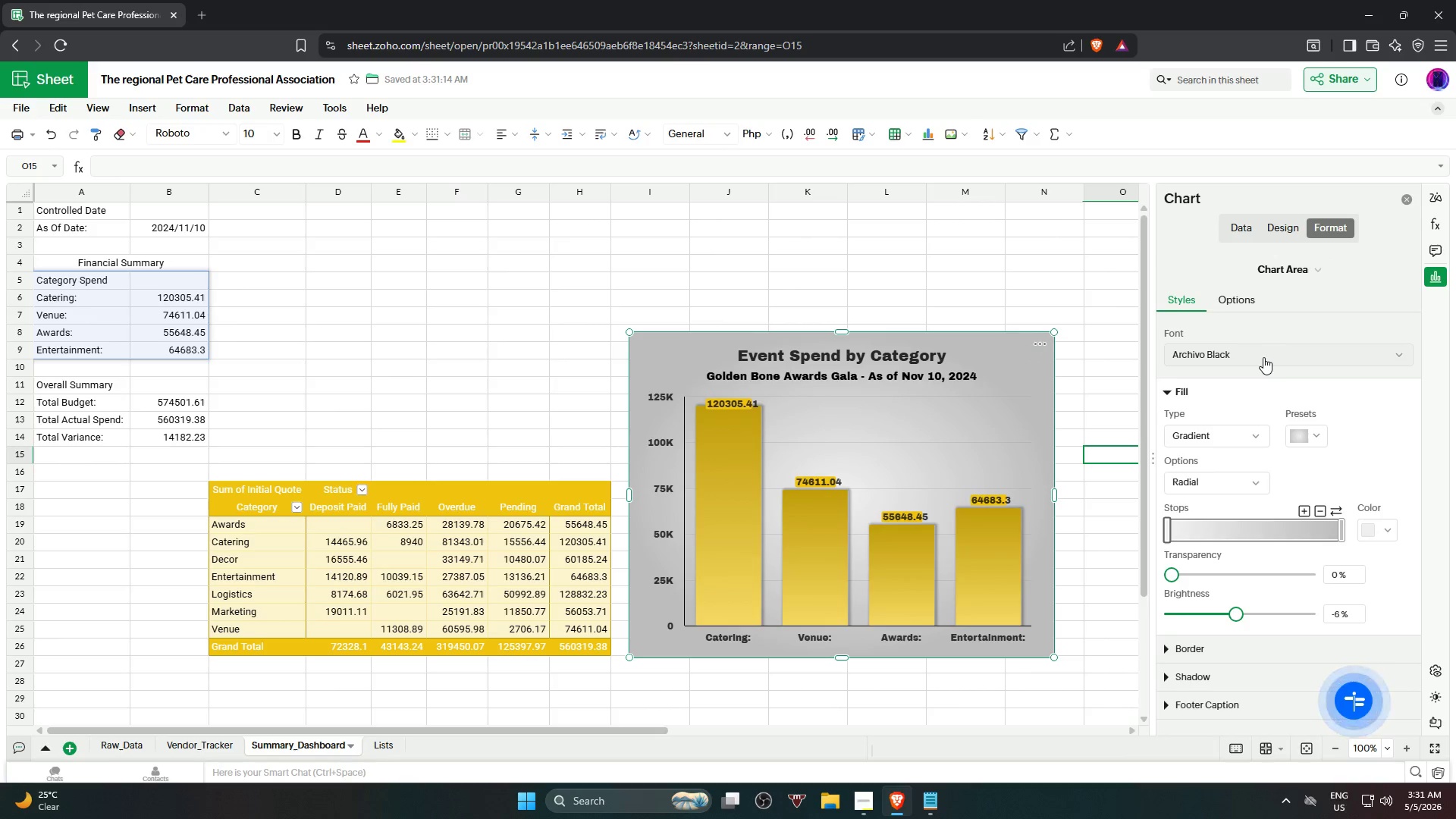 
wait(5.81)
 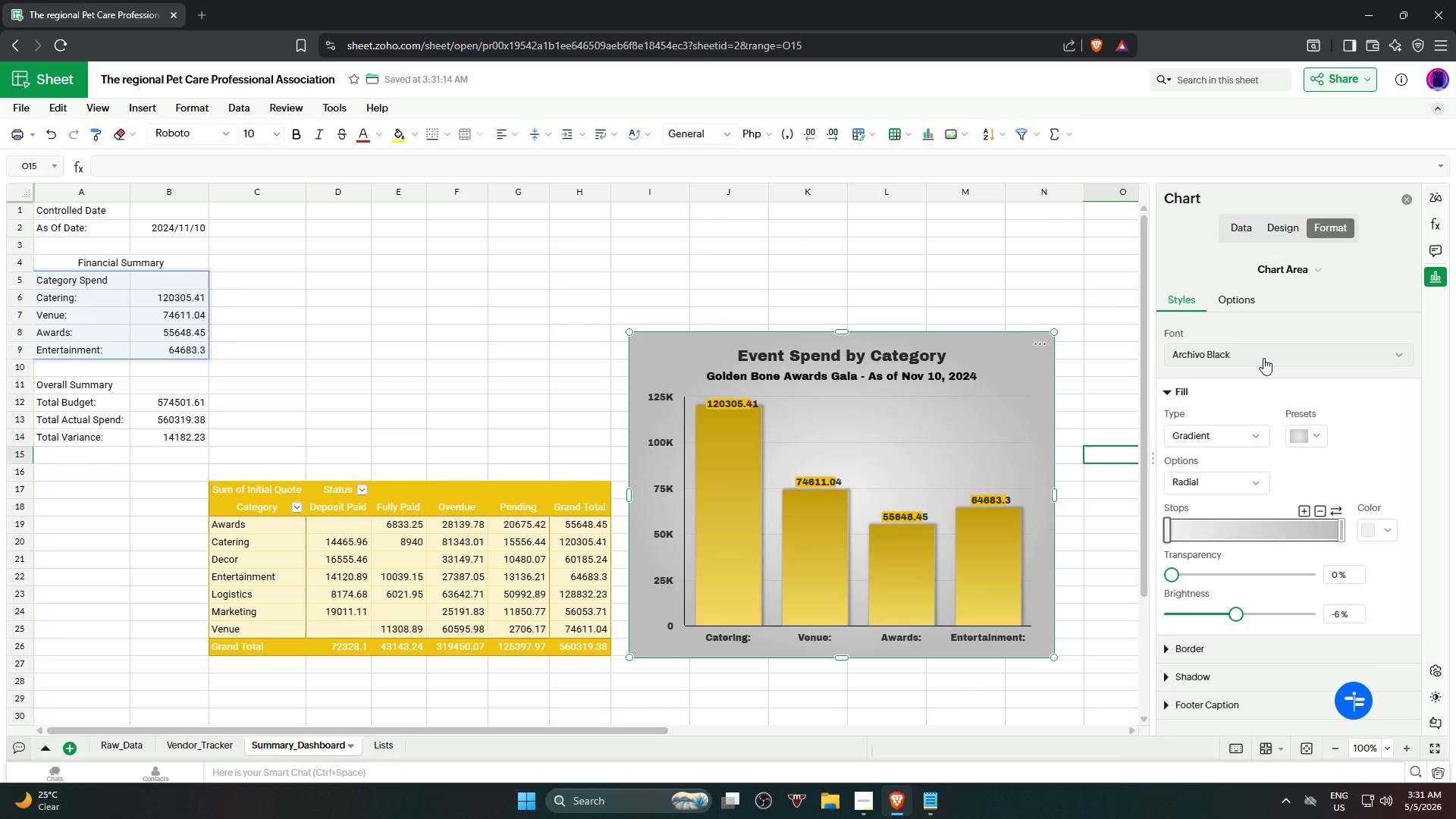 
left_click([1263, 357])
 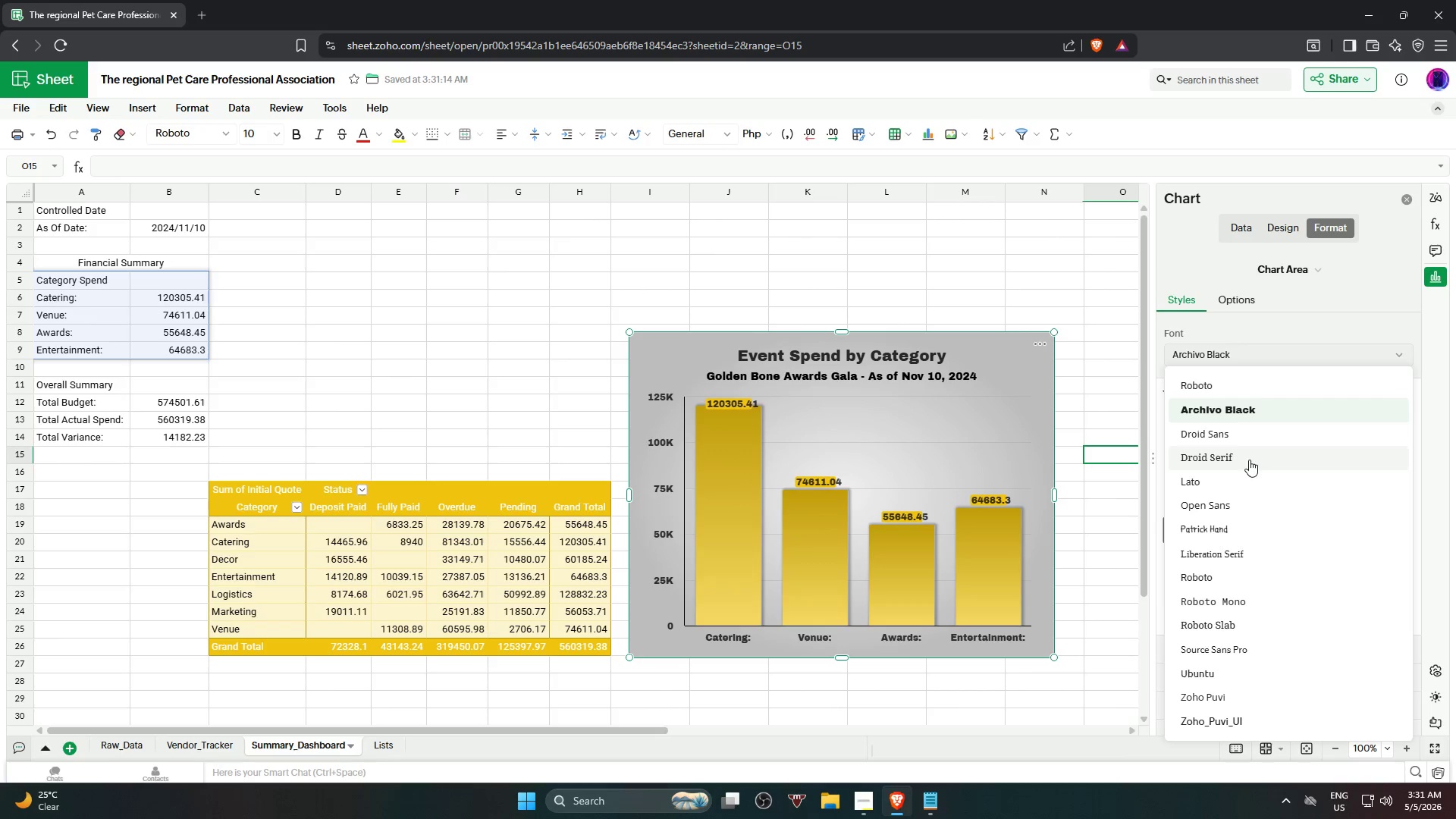 
scroll: coordinate [1242, 568], scroll_direction: down, amount: 2.0
 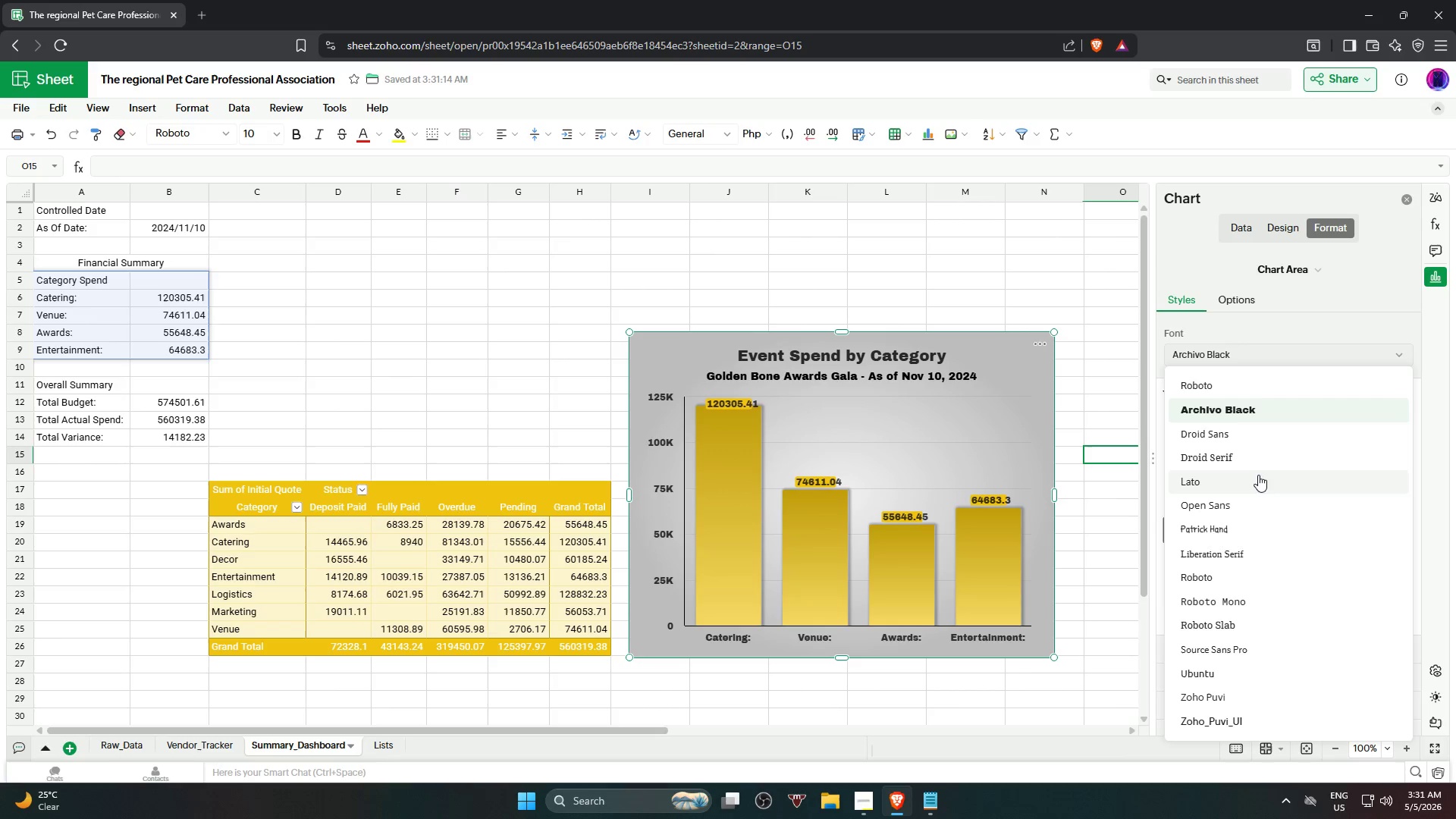 
left_click([1257, 464])
 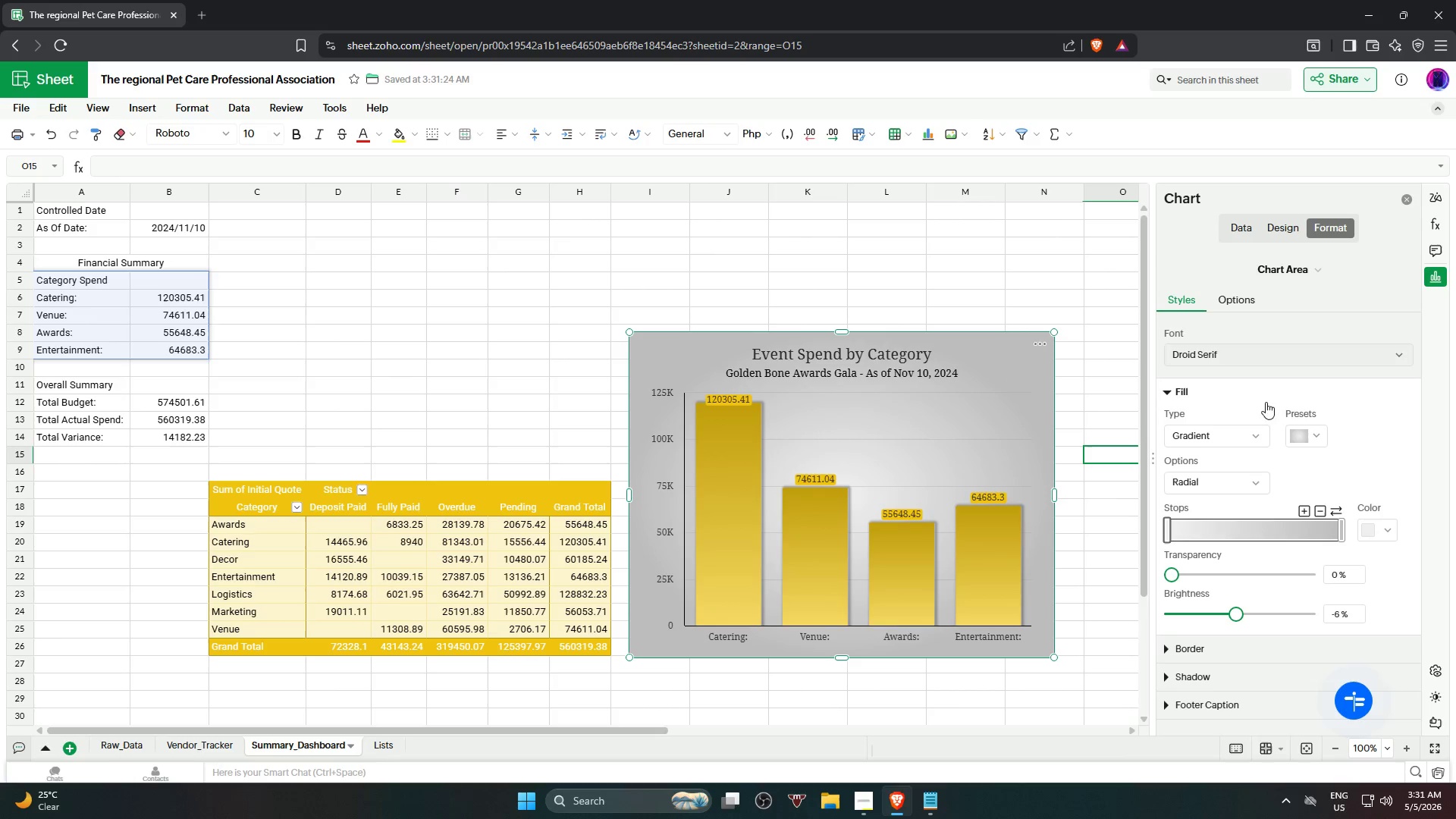 
left_click([1268, 359])
 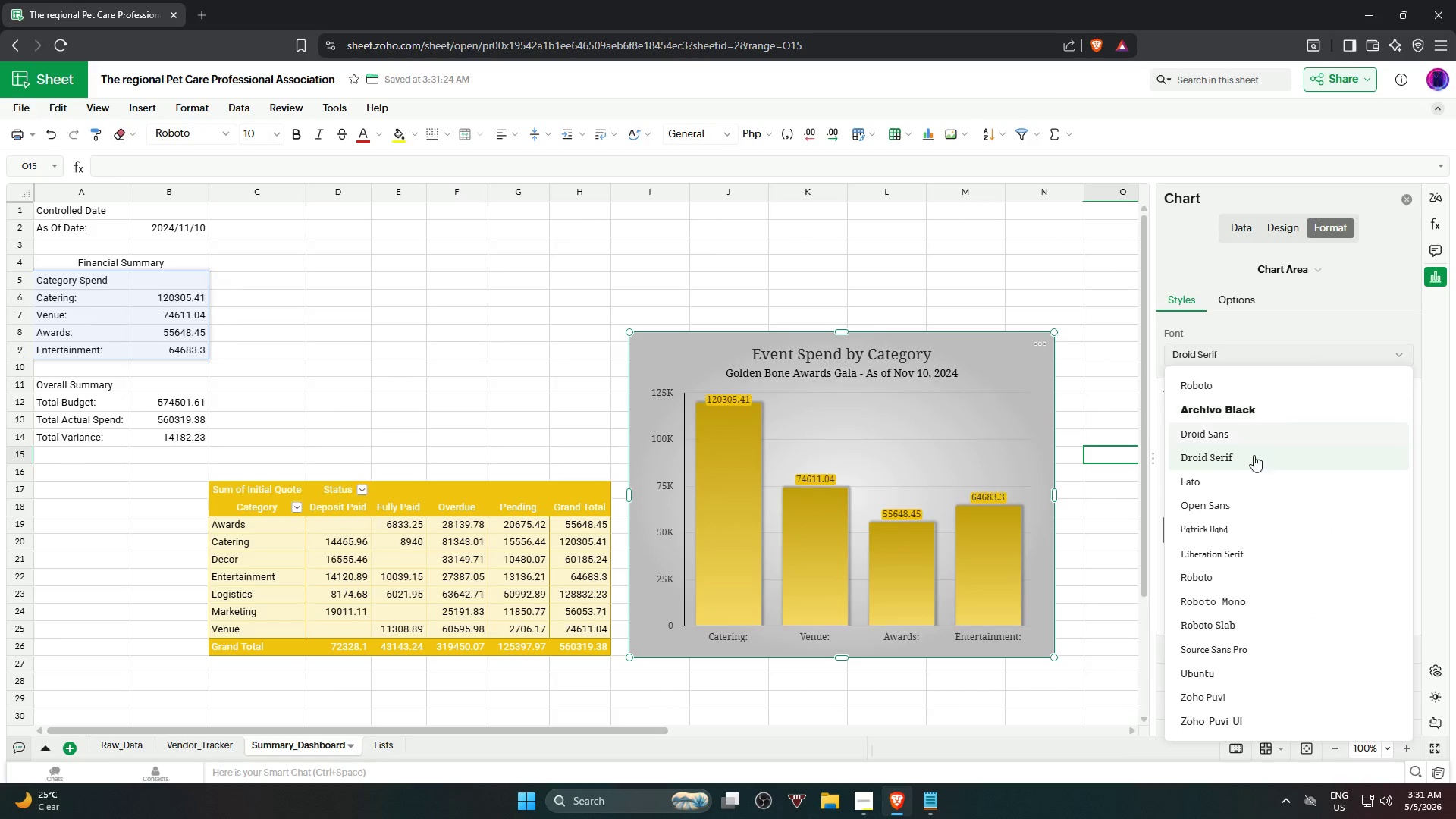 
left_click([1252, 483])
 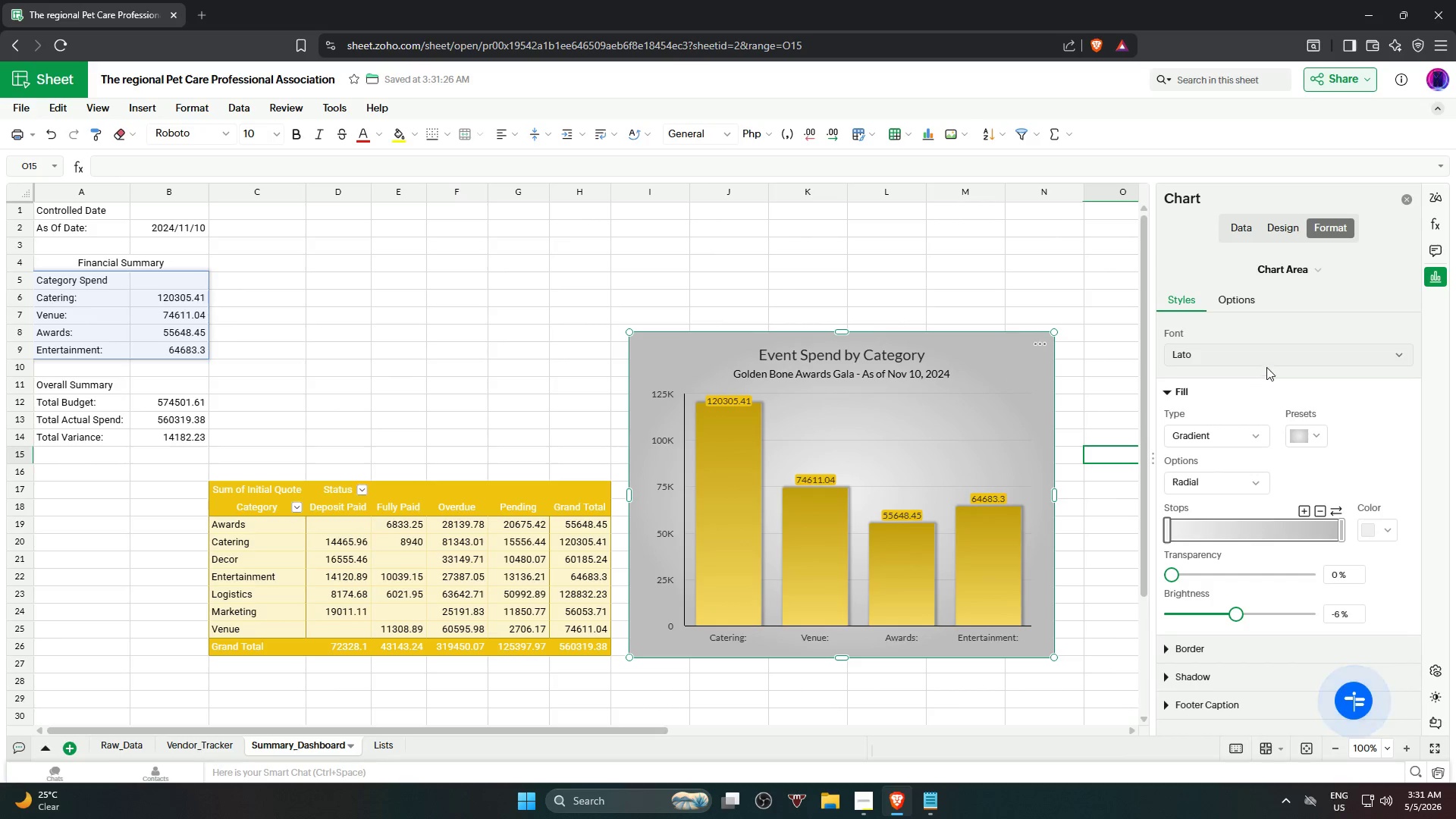 
left_click([1271, 356])
 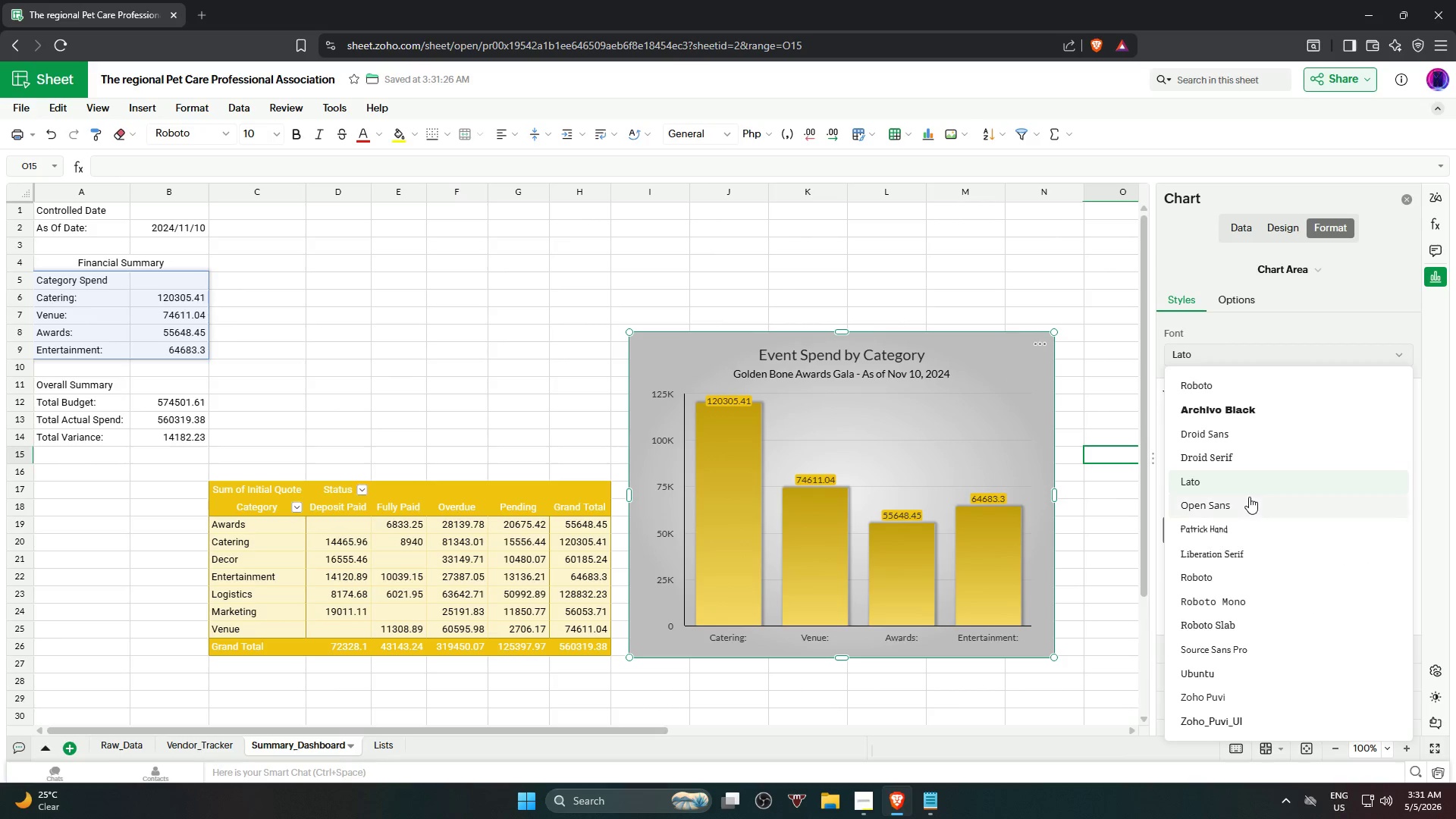 
left_click([1249, 497])
 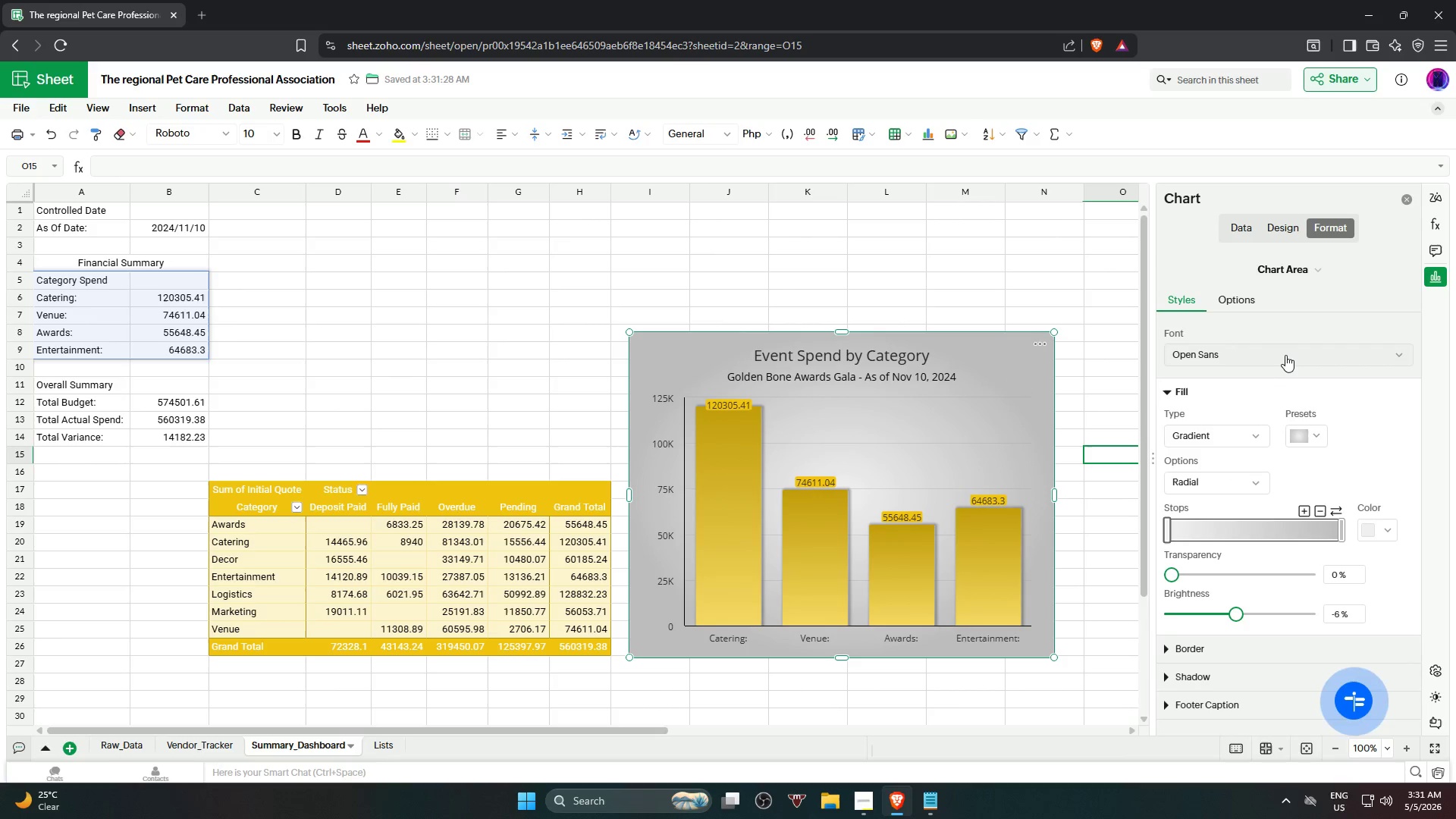 
left_click([1286, 353])
 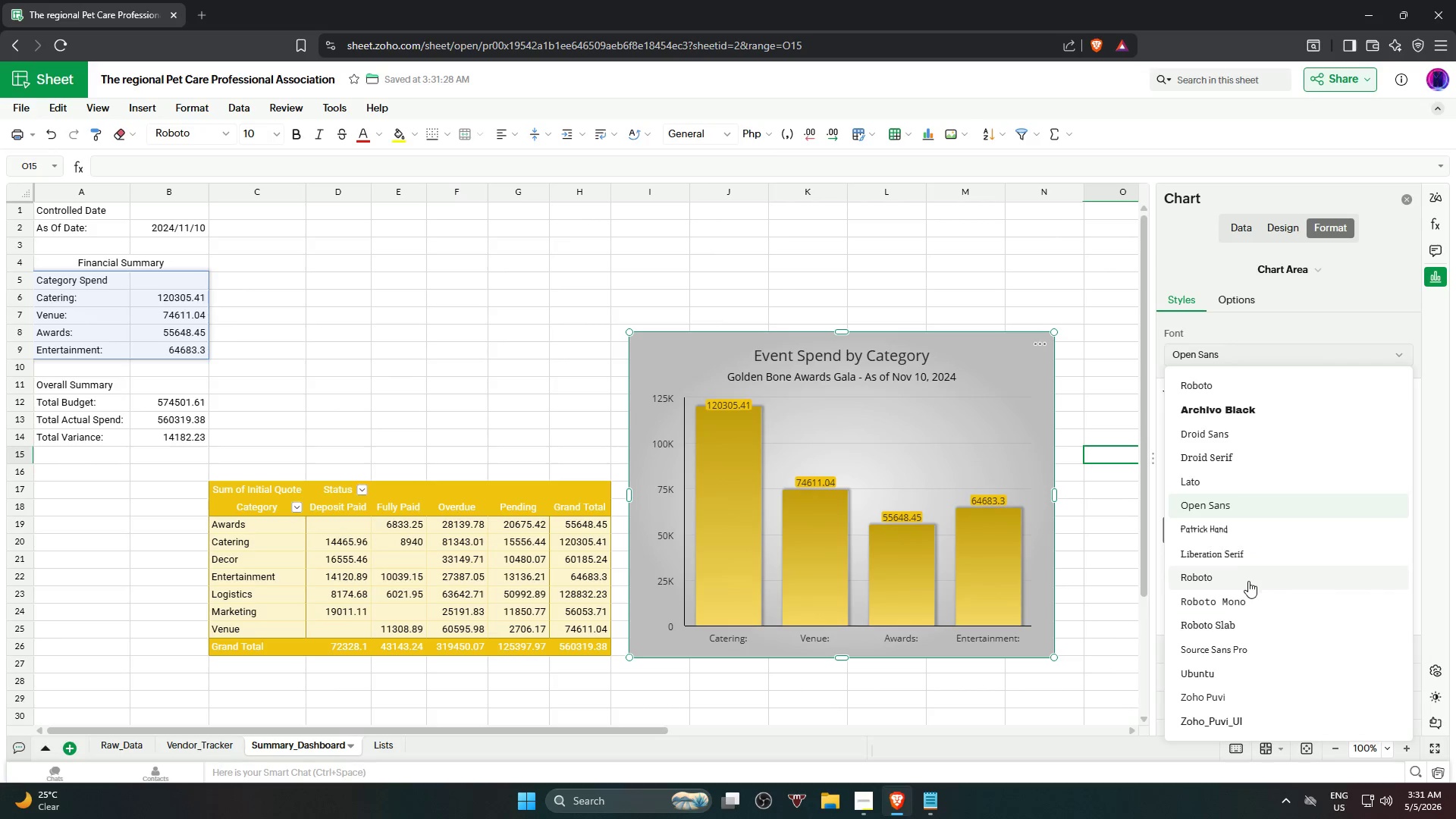 
left_click([1248, 599])
 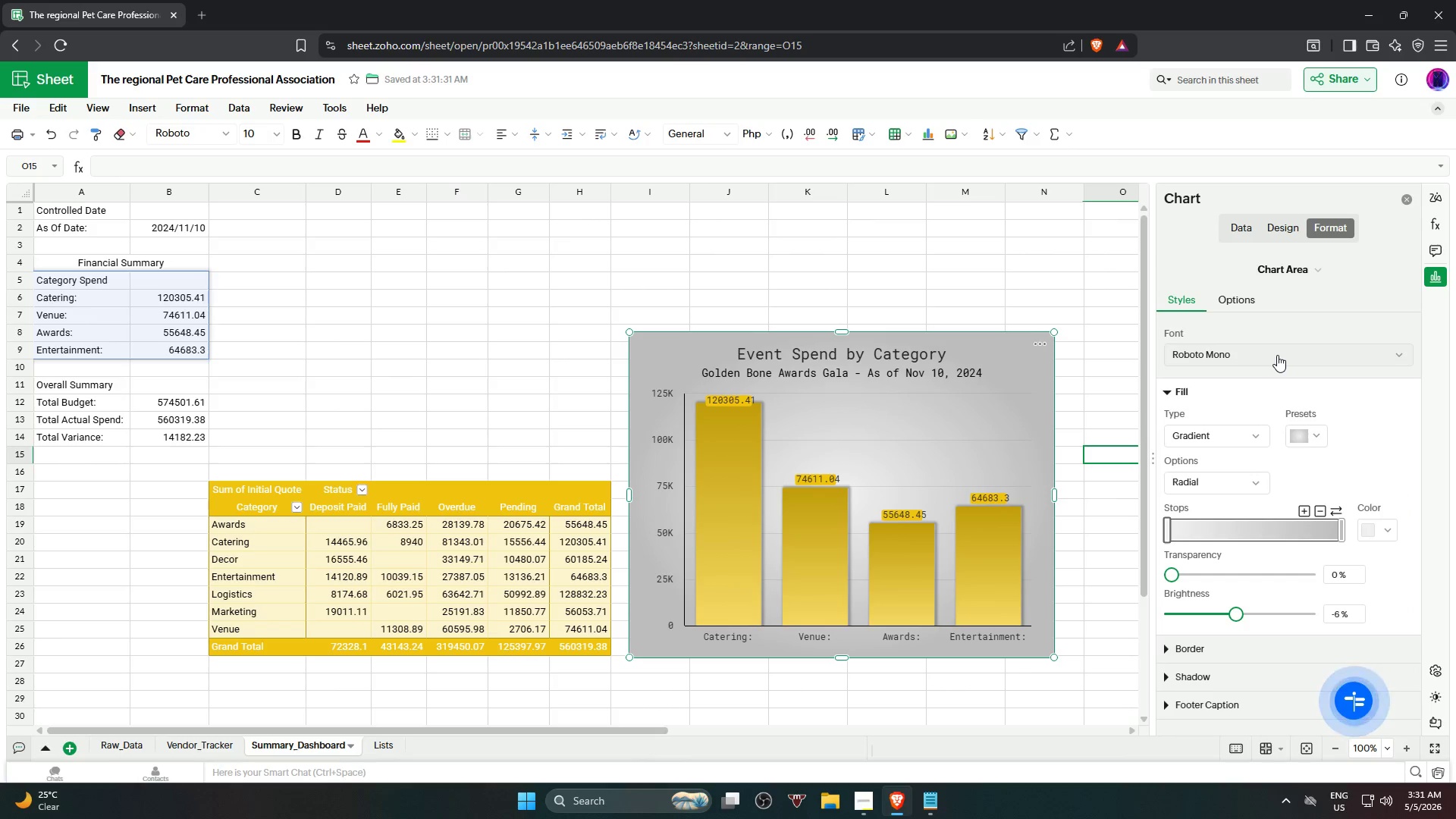 
wait(6.92)
 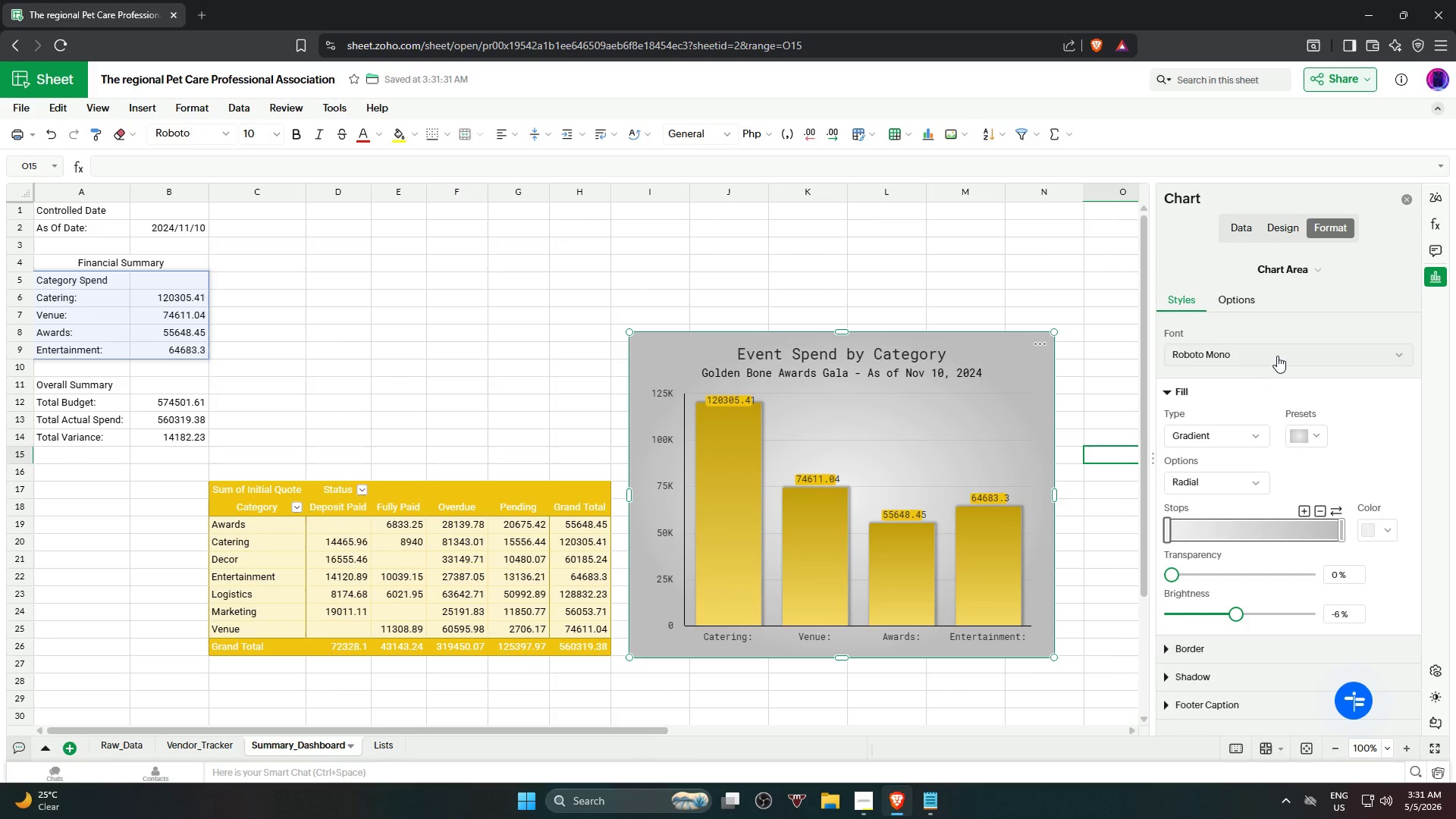 
left_click([1277, 355])
 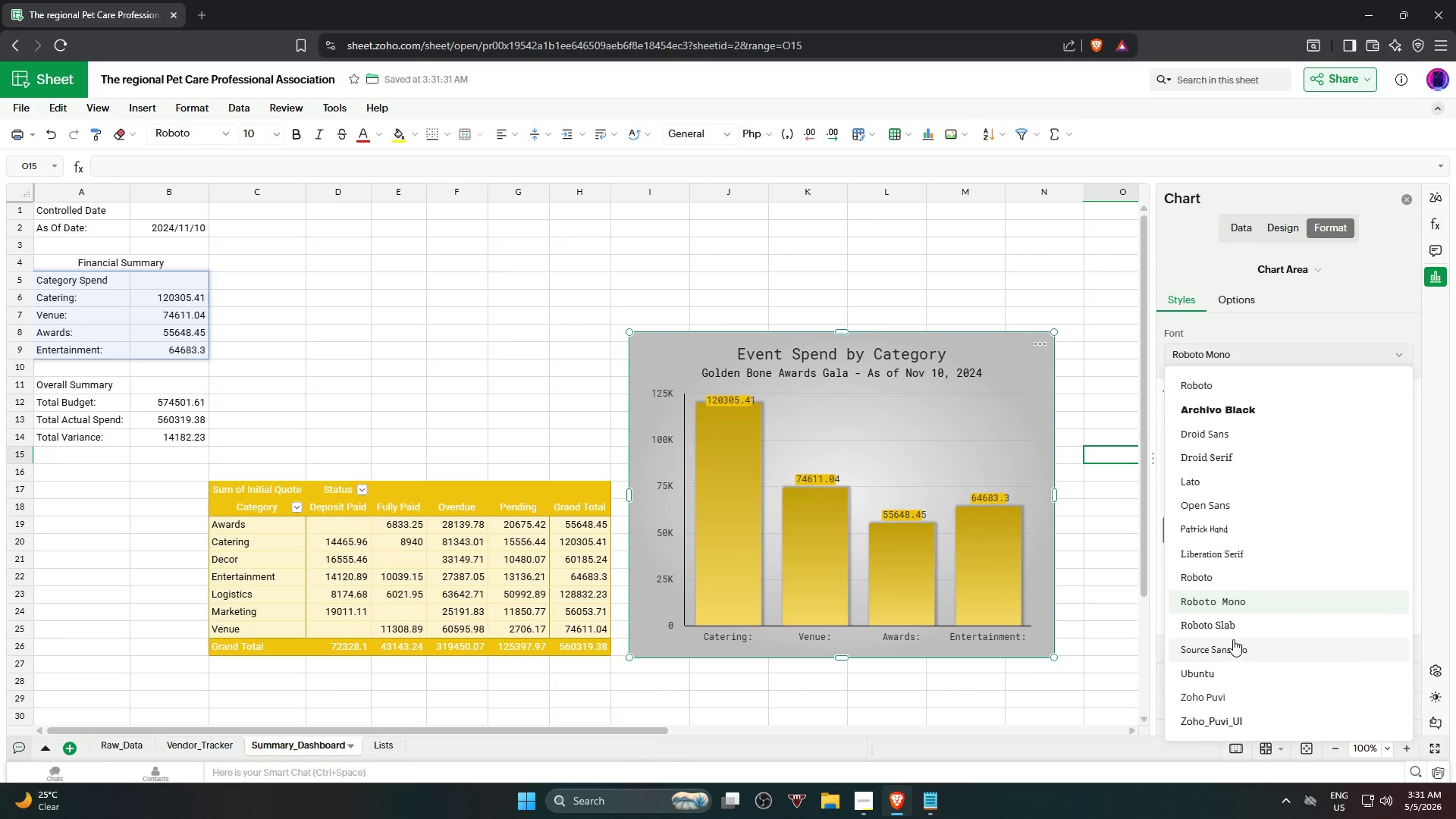 
left_click([1257, 645])
 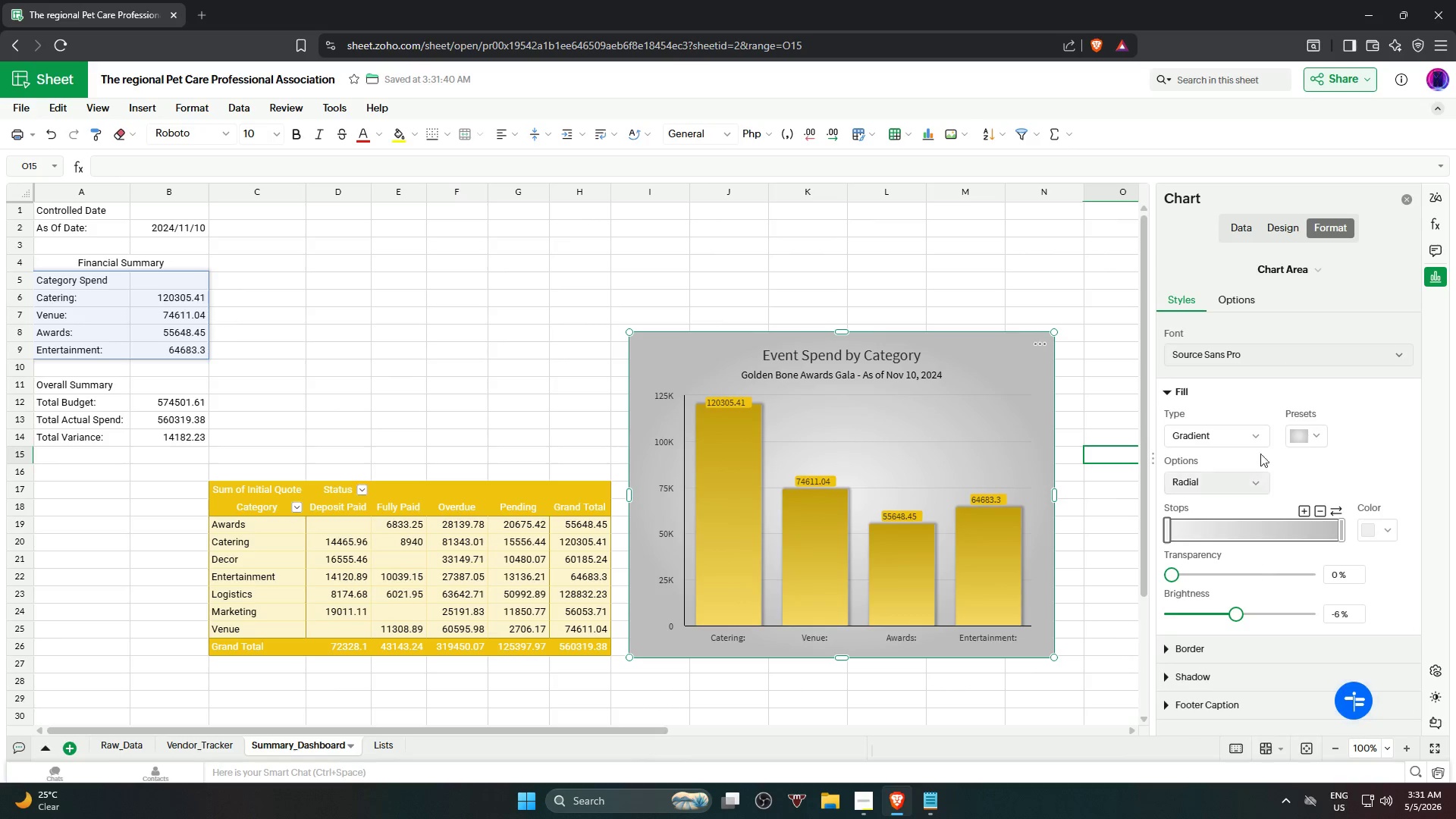 
left_click([1267, 360])
 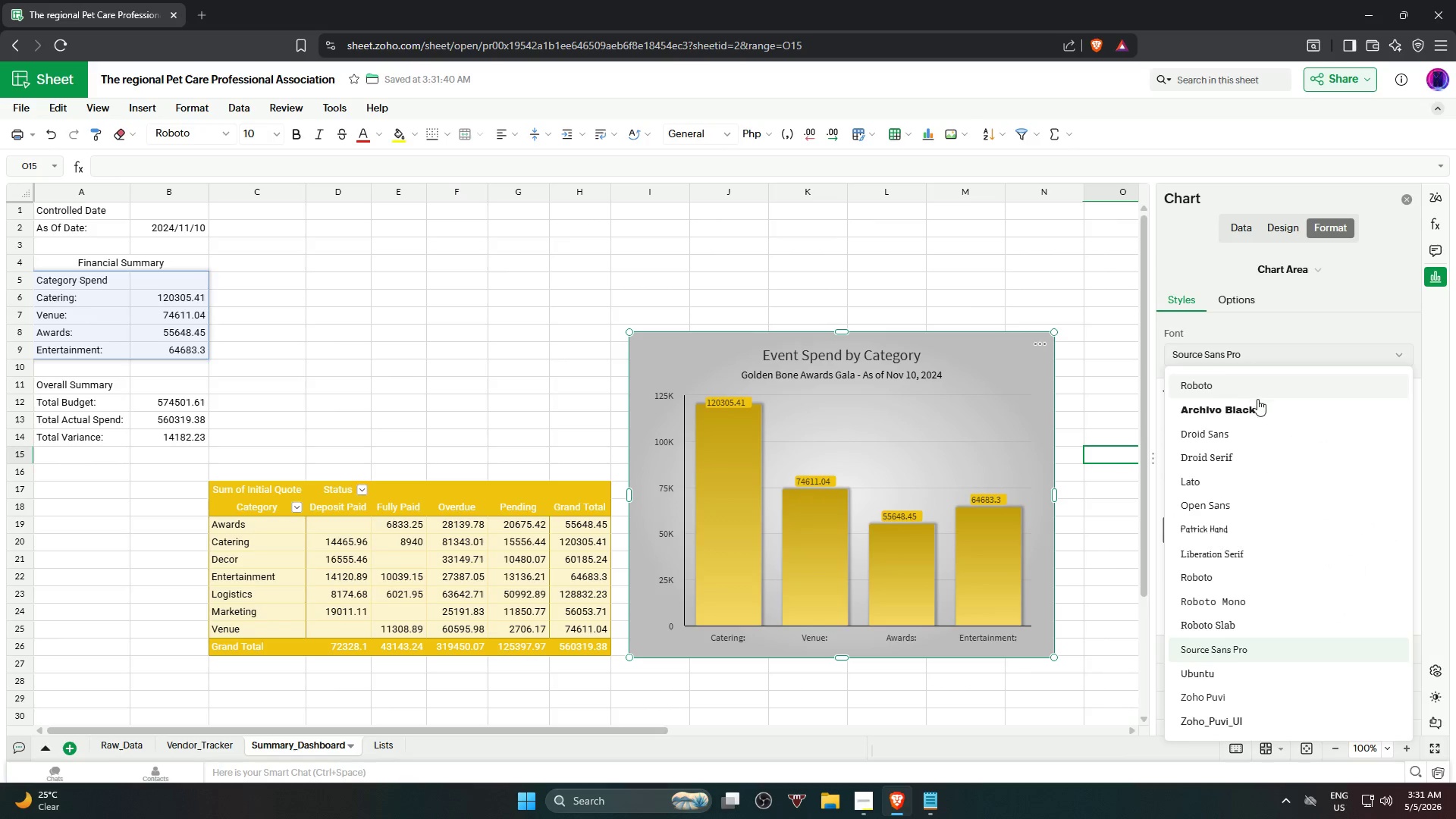 
left_click([1256, 409])
 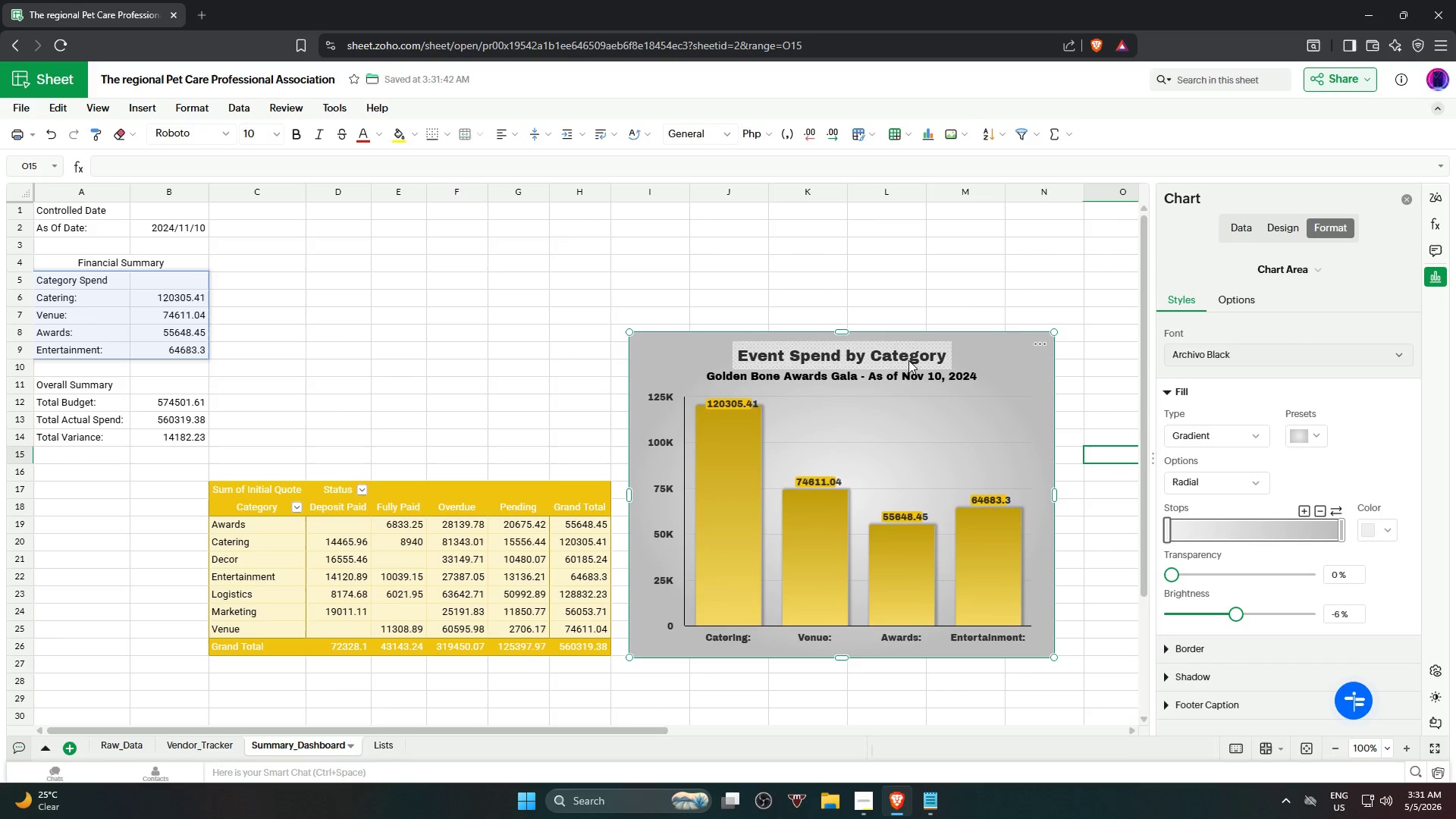 
left_click([1322, 439])
 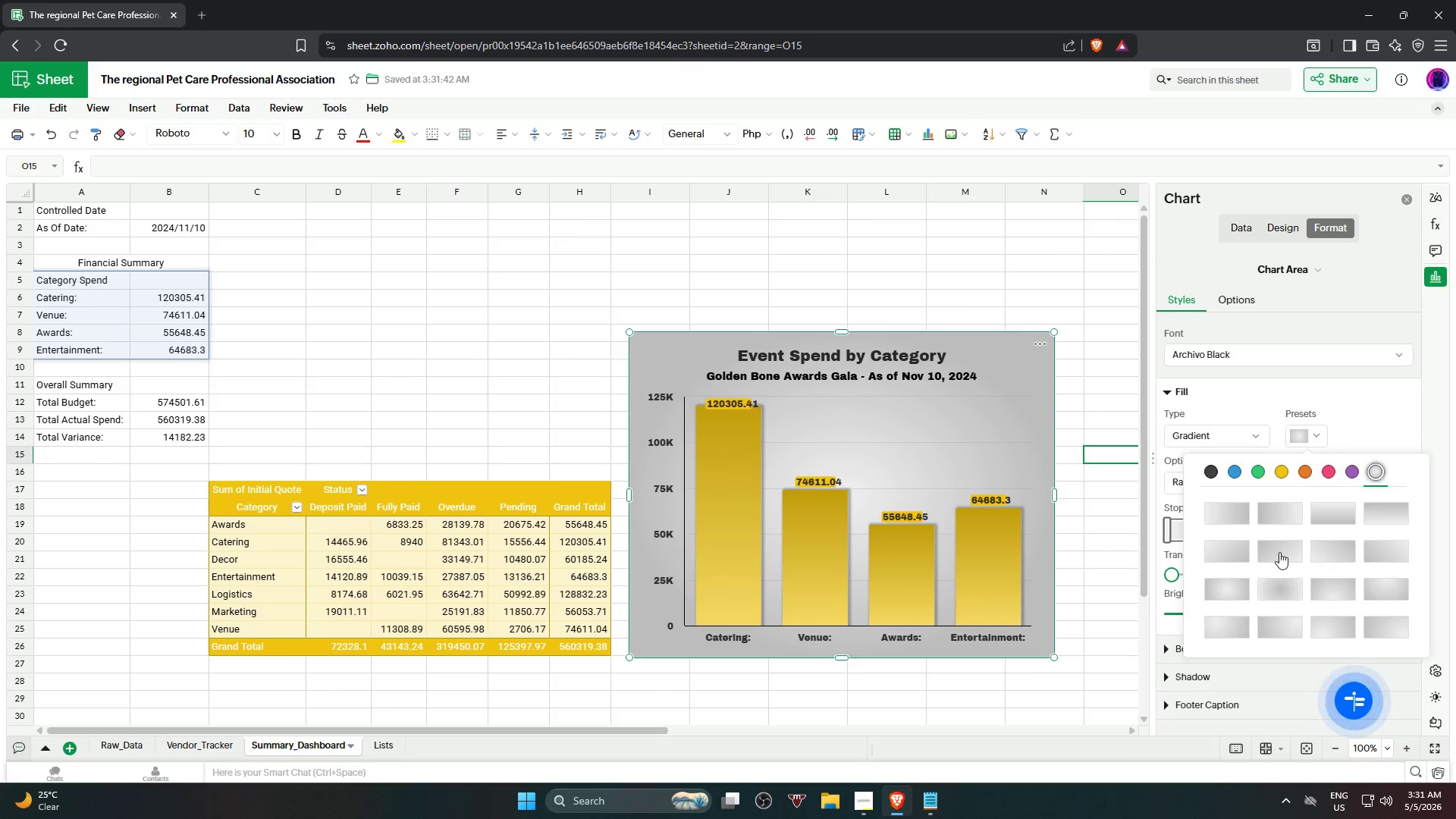 
wait(5.64)
 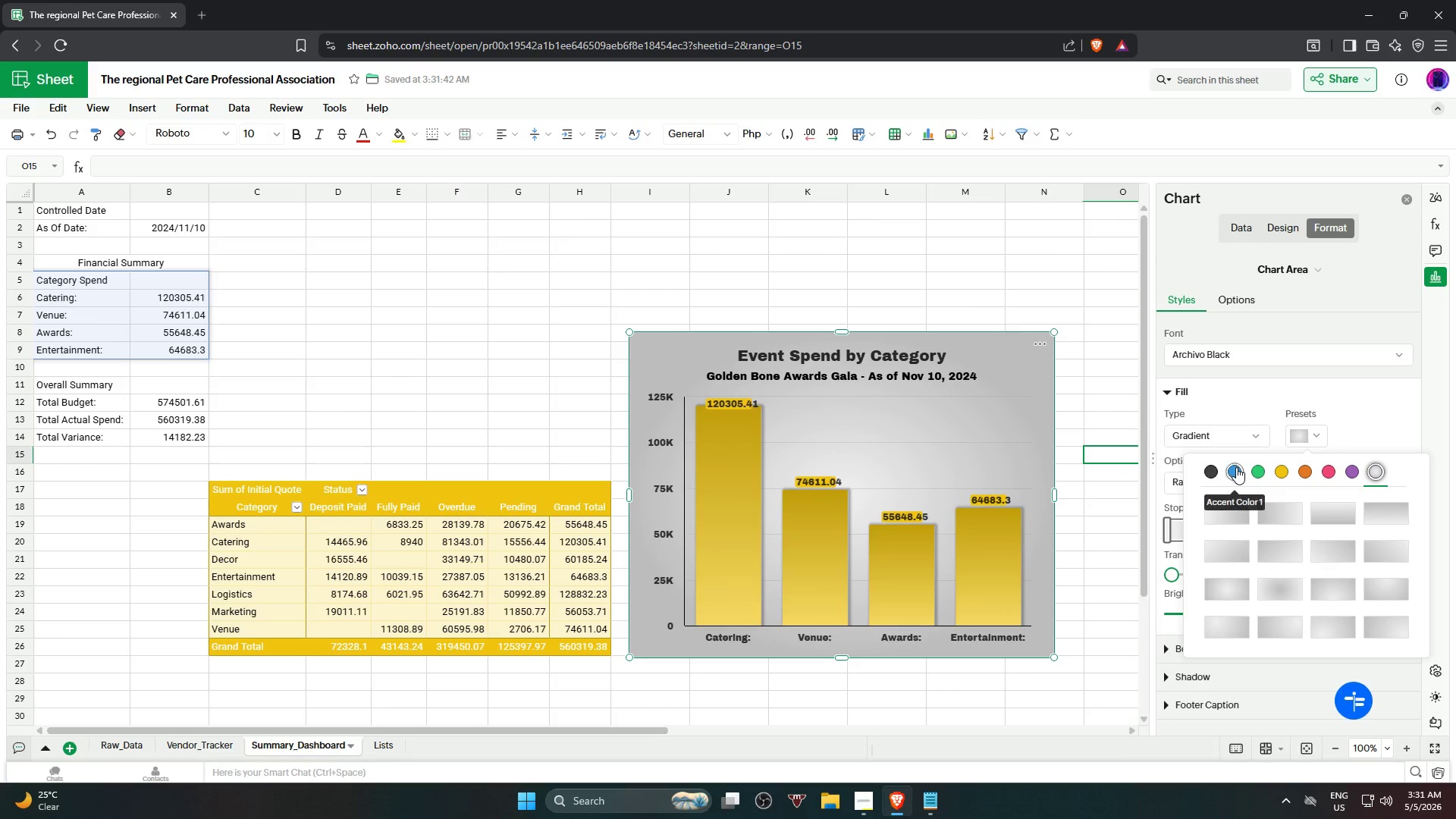 
left_click([1240, 469])
 